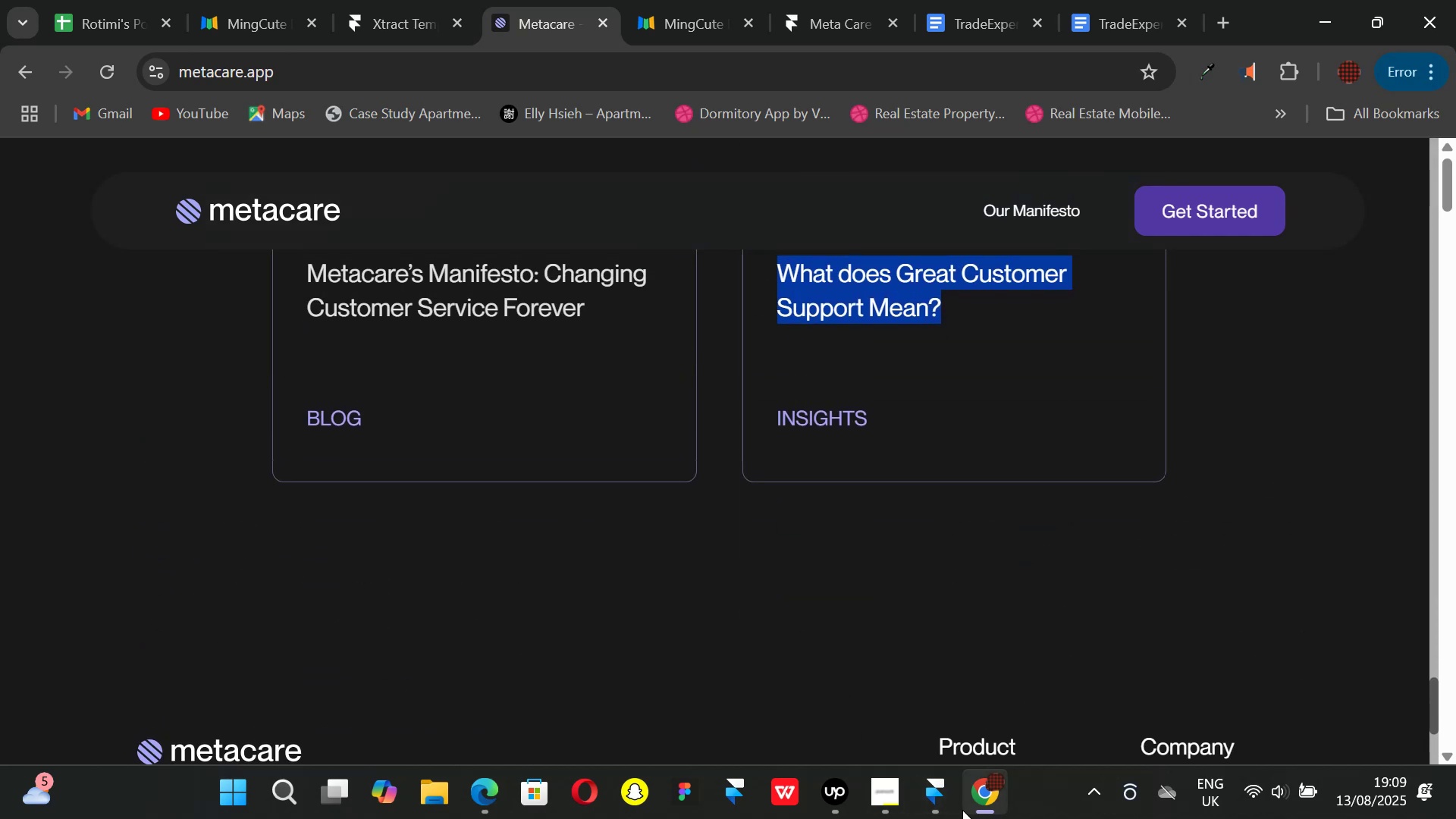 
left_click([940, 801])
 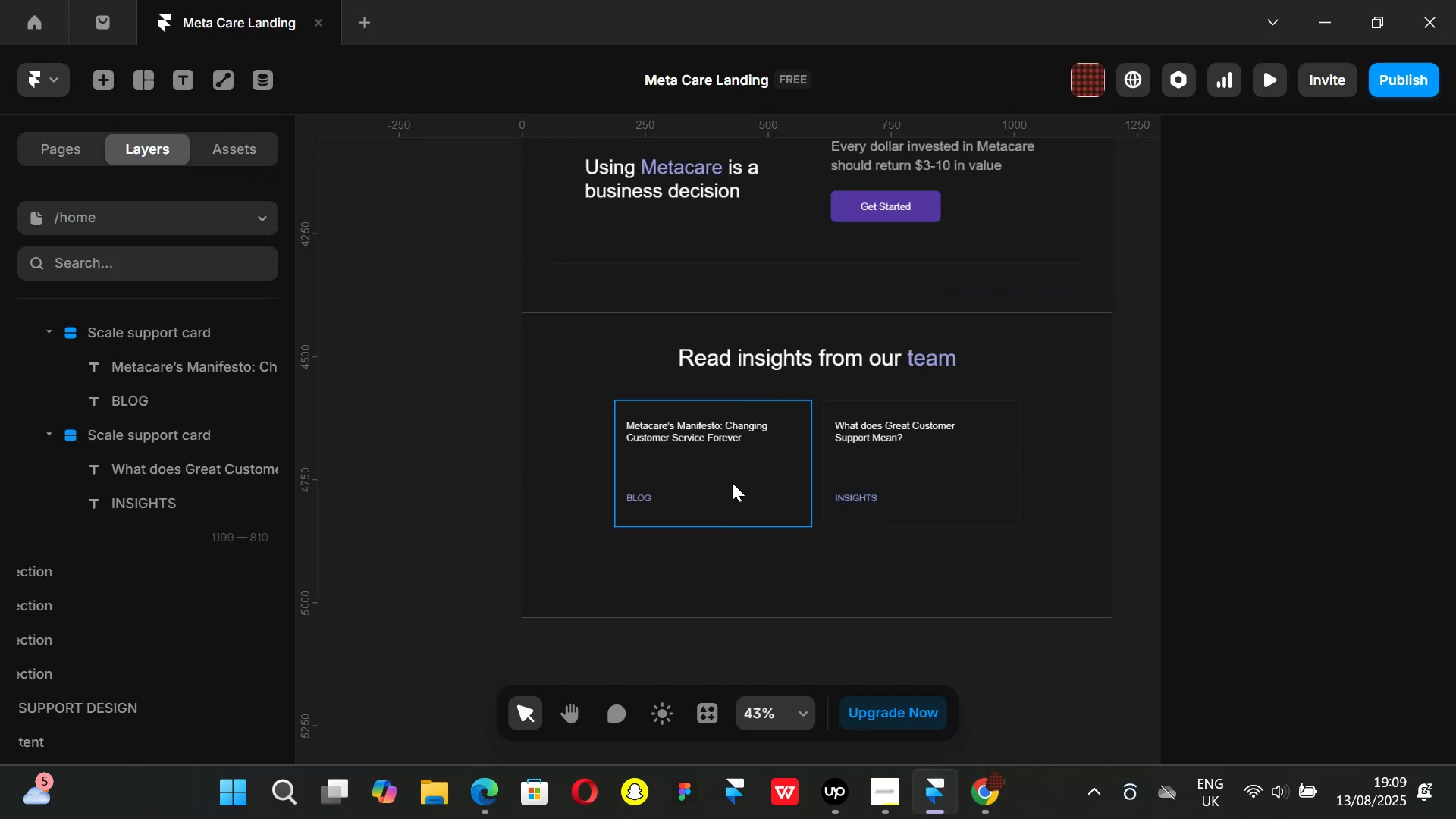 
left_click([732, 482])
 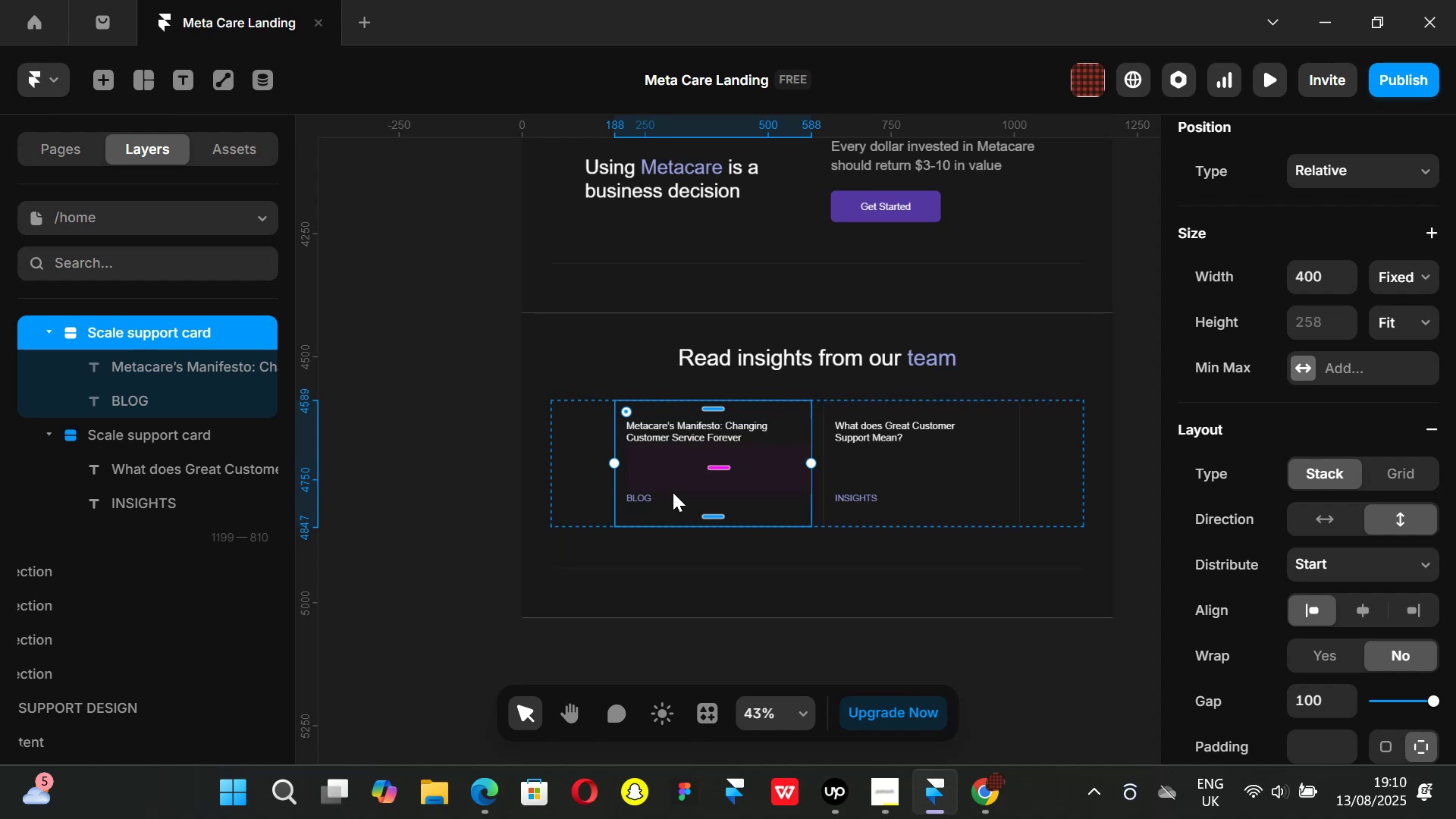 
wait(13.83)
 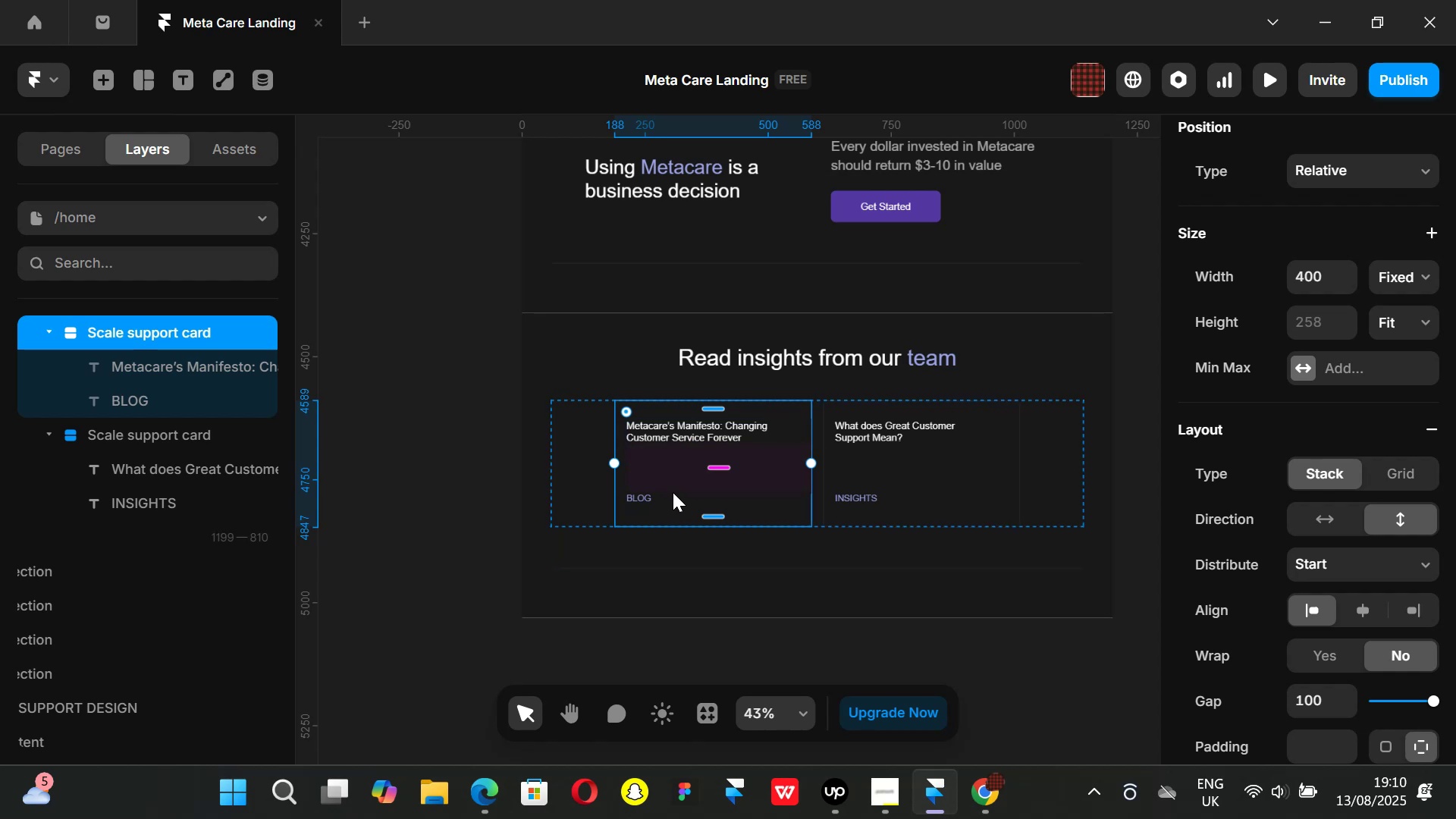 
key(Control+ControlLeft)
 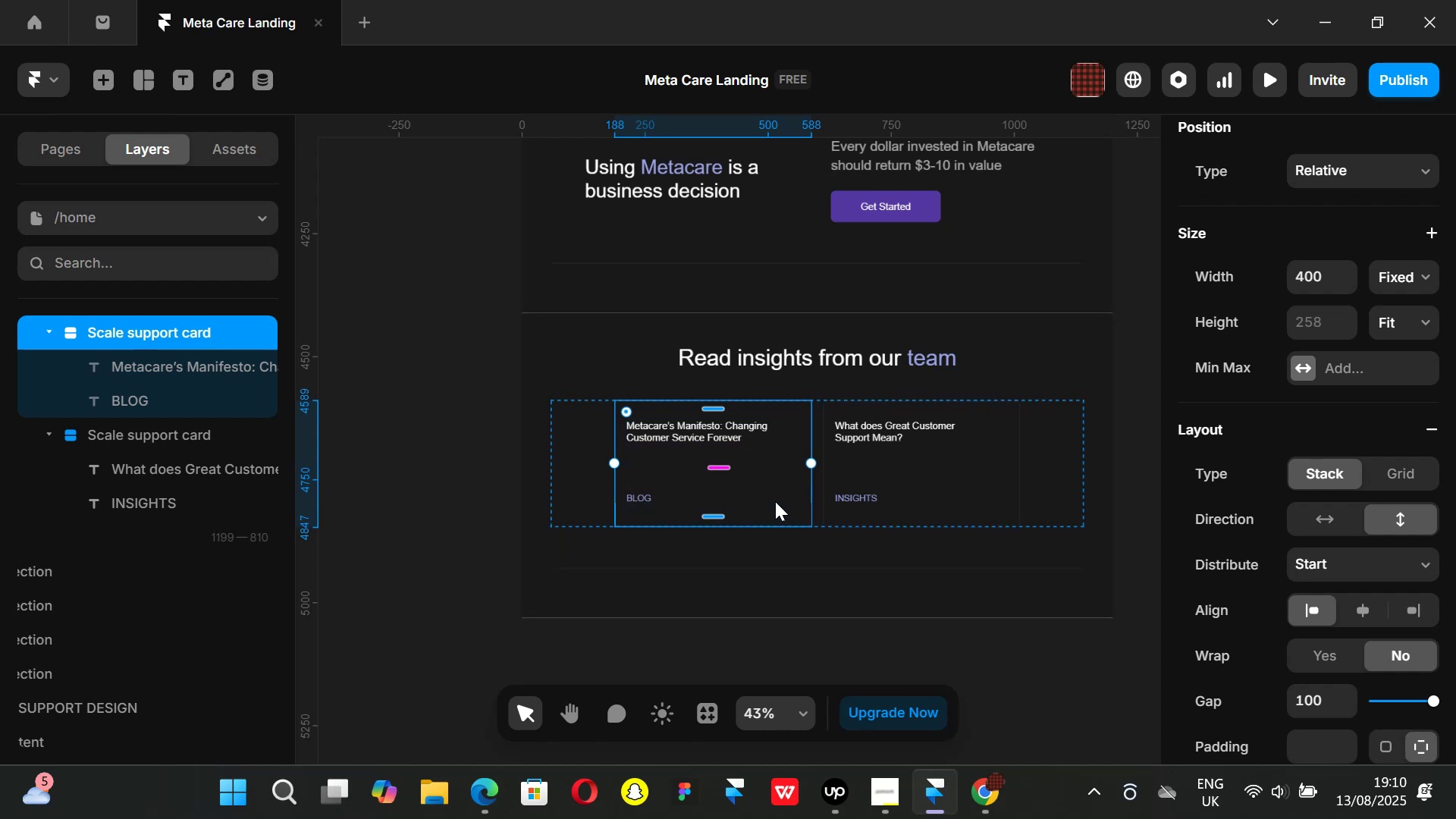 
key(Alt+Control+AltLeft)
 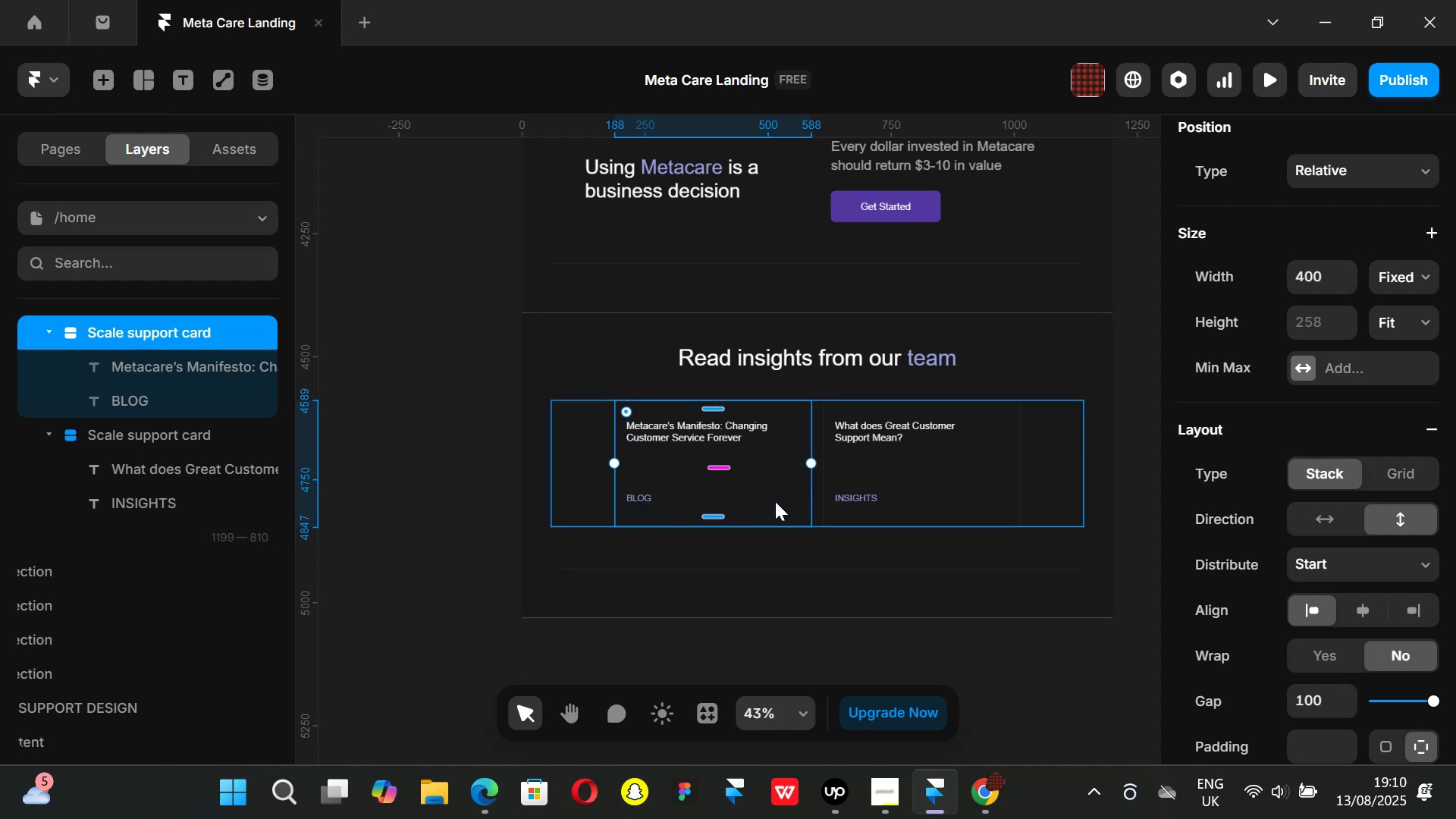 
key(Alt+Control+K)
 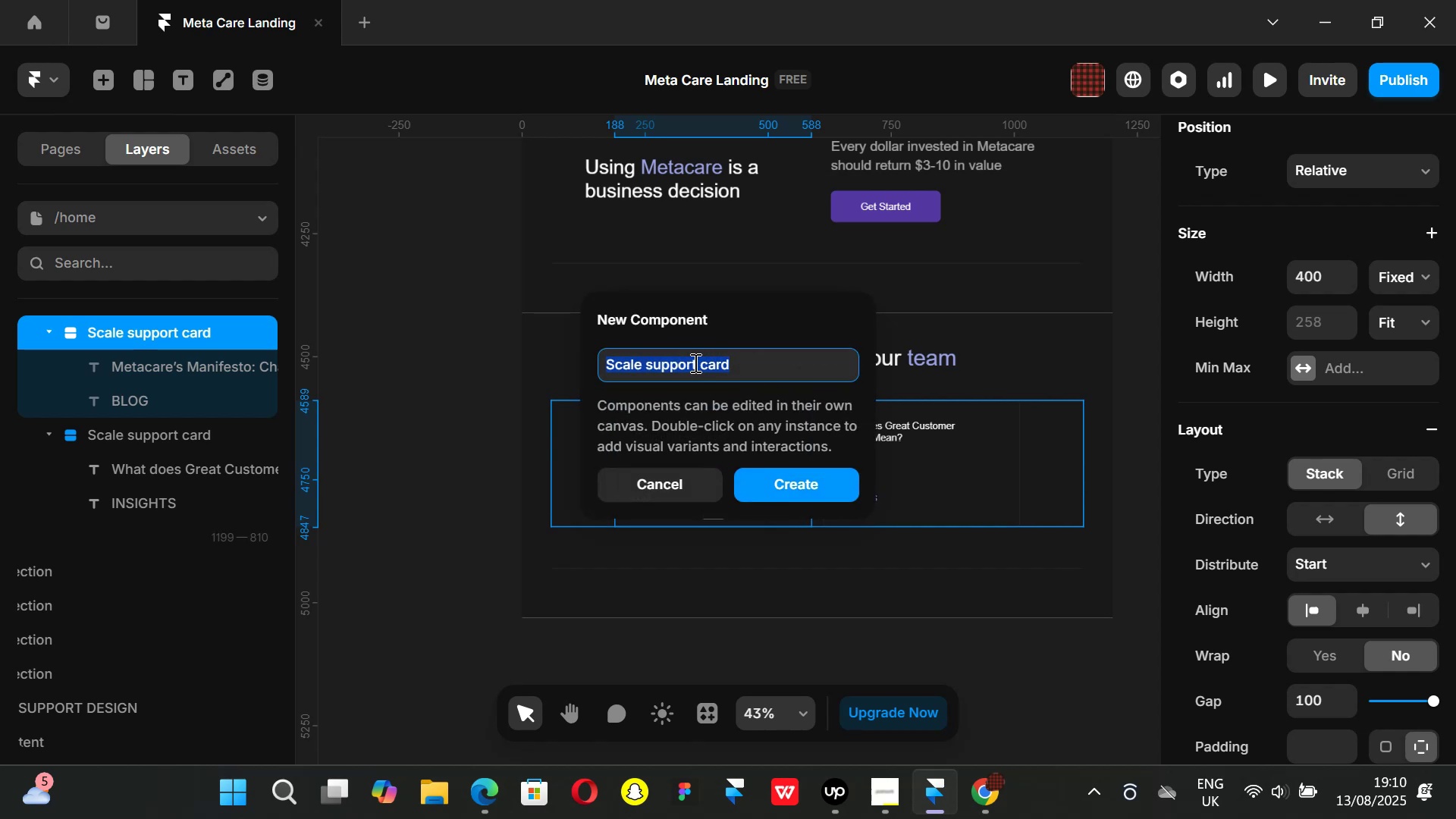 
left_click([693, 363])
 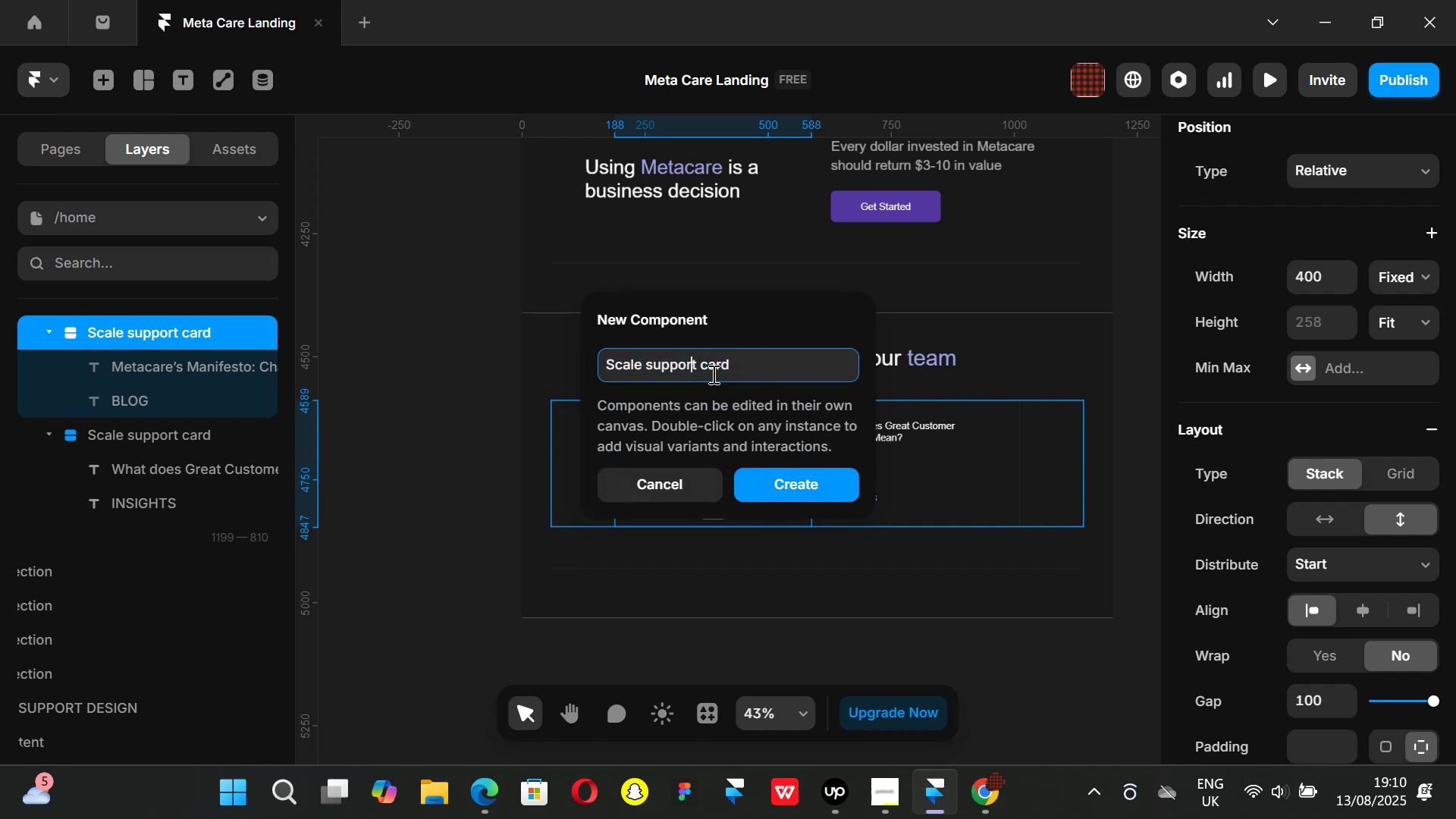 
key(ArrowRight)
 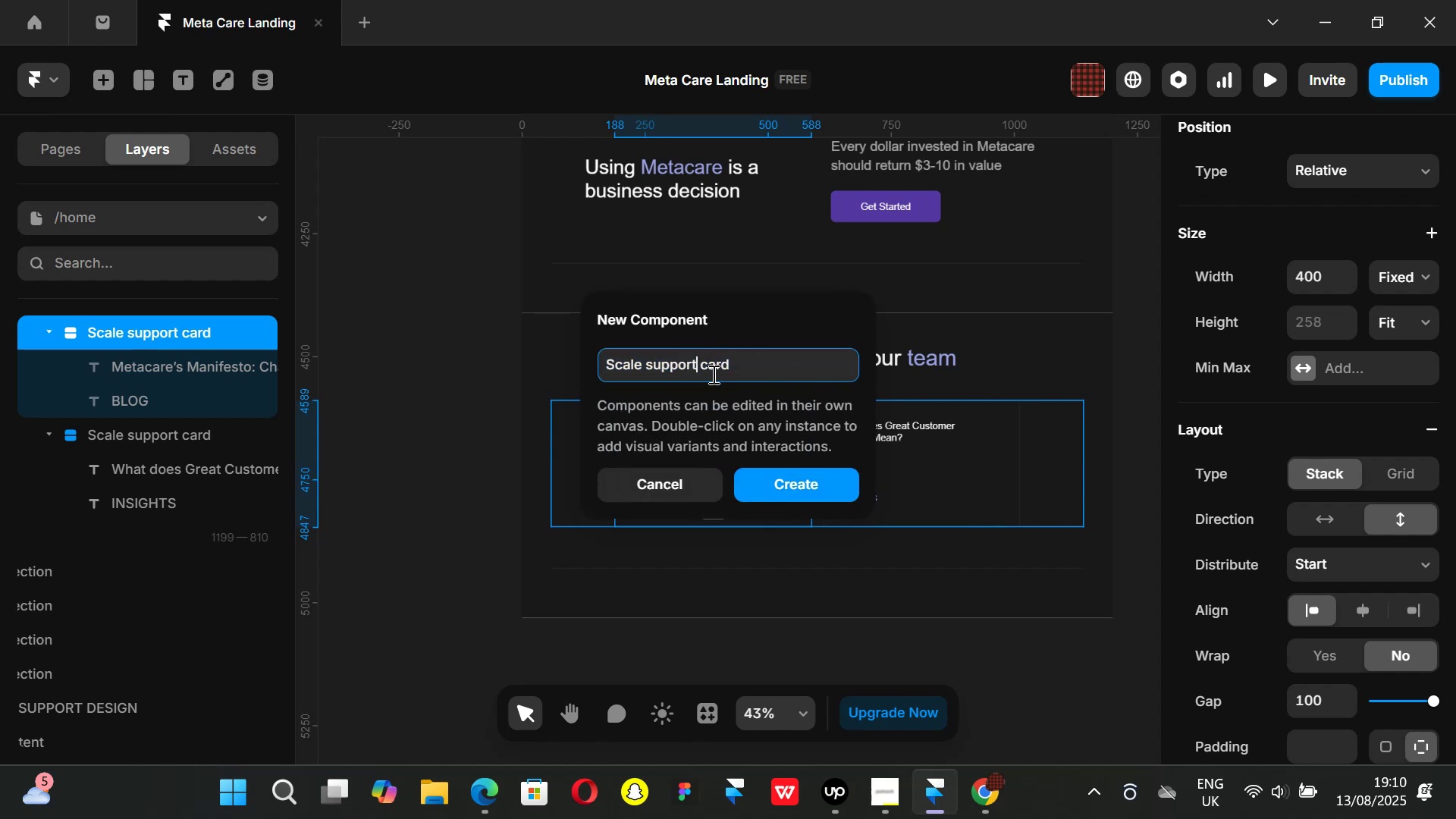 
hold_key(key=Backspace, duration=1.23)
 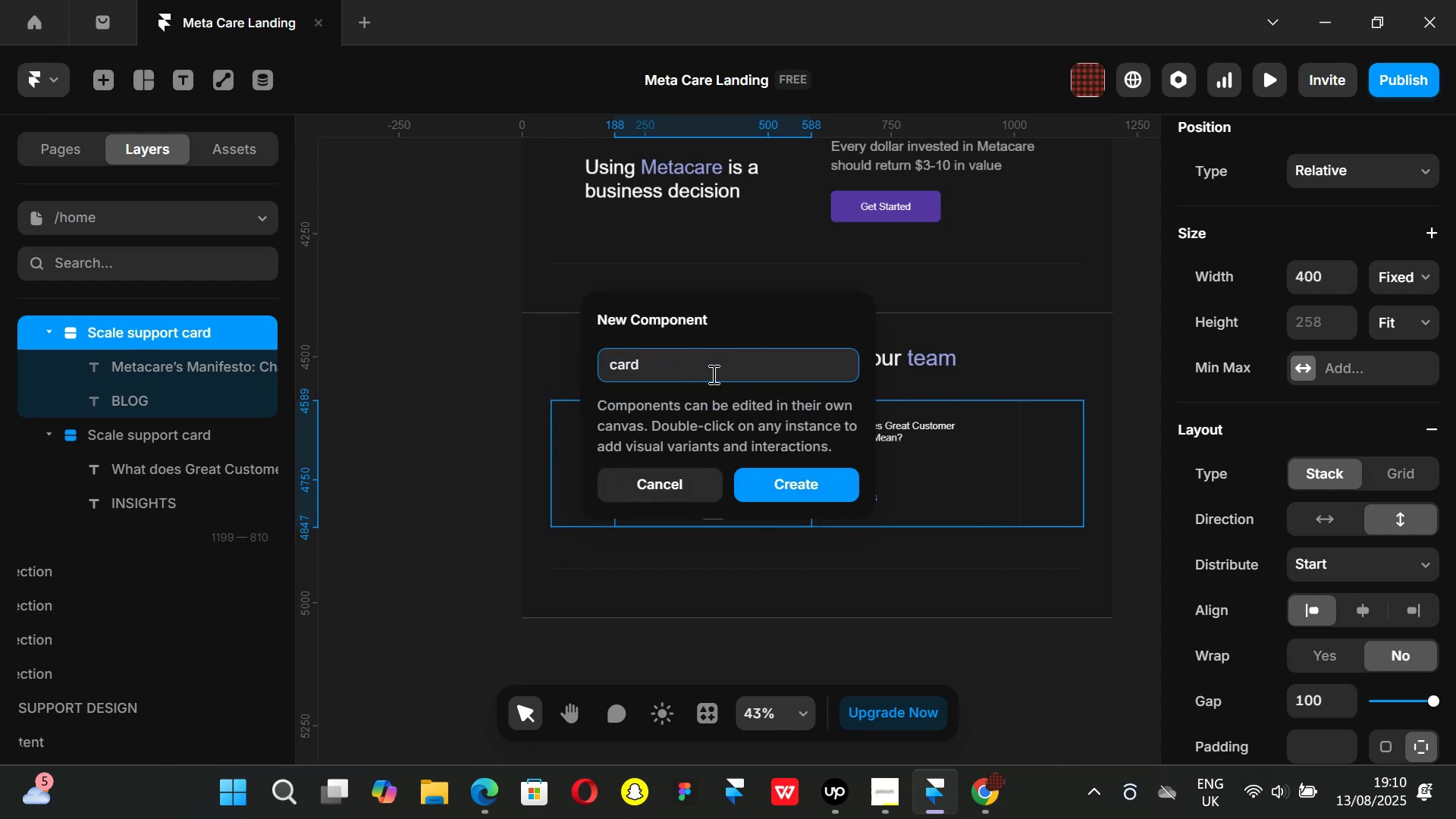 
type(Insight)
 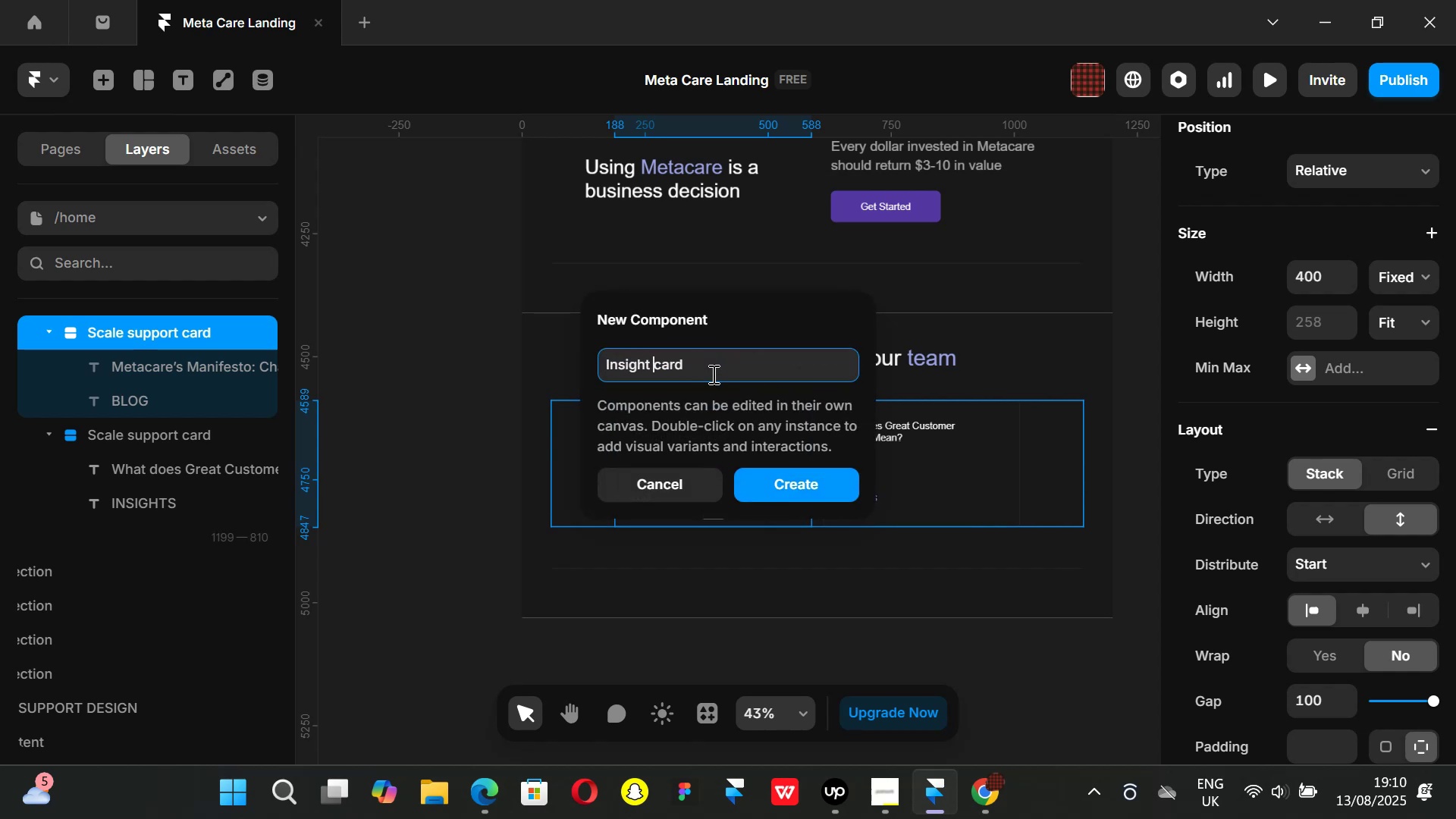 
key(ArrowRight)
 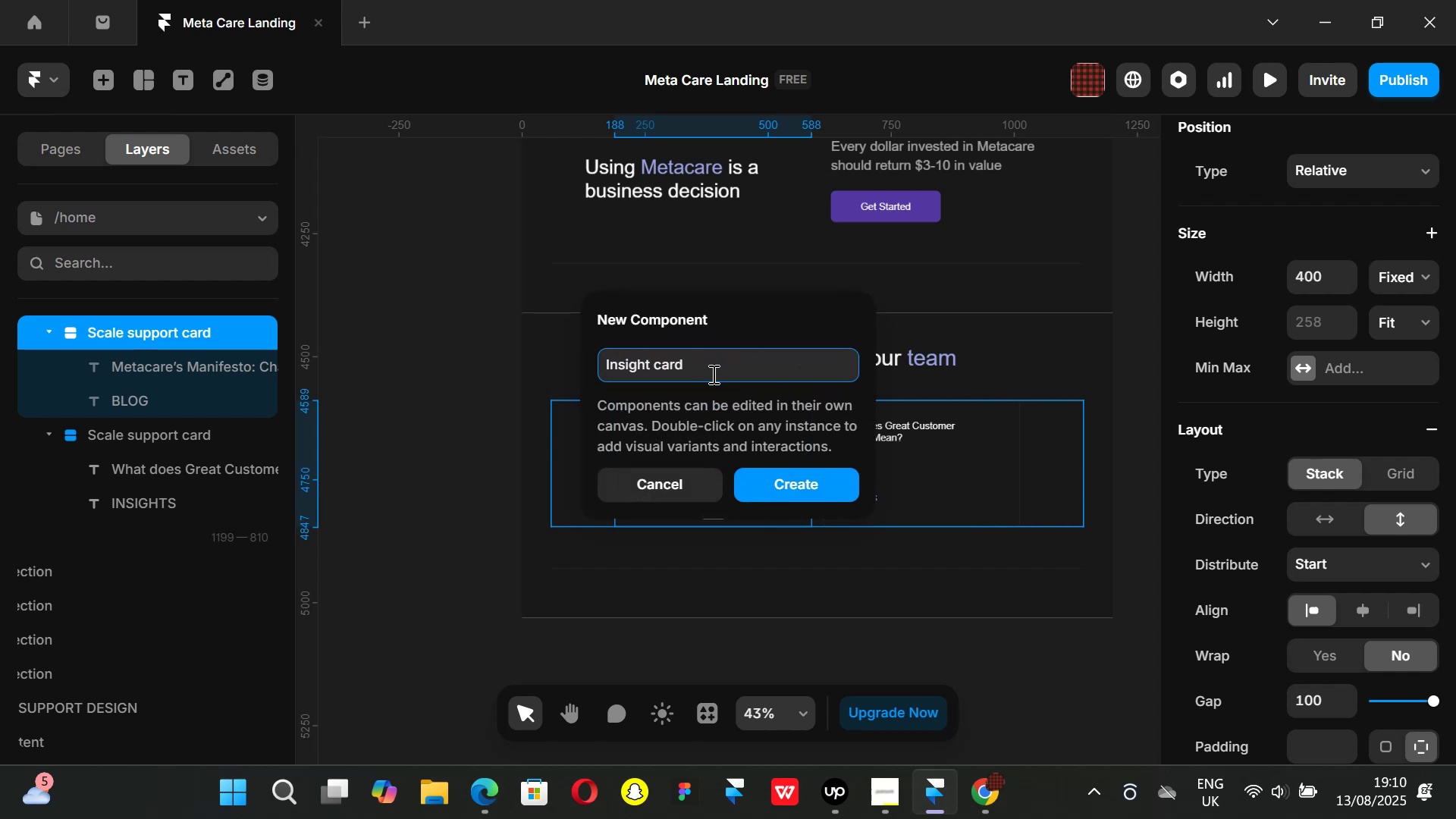 
key(ArrowRight)
 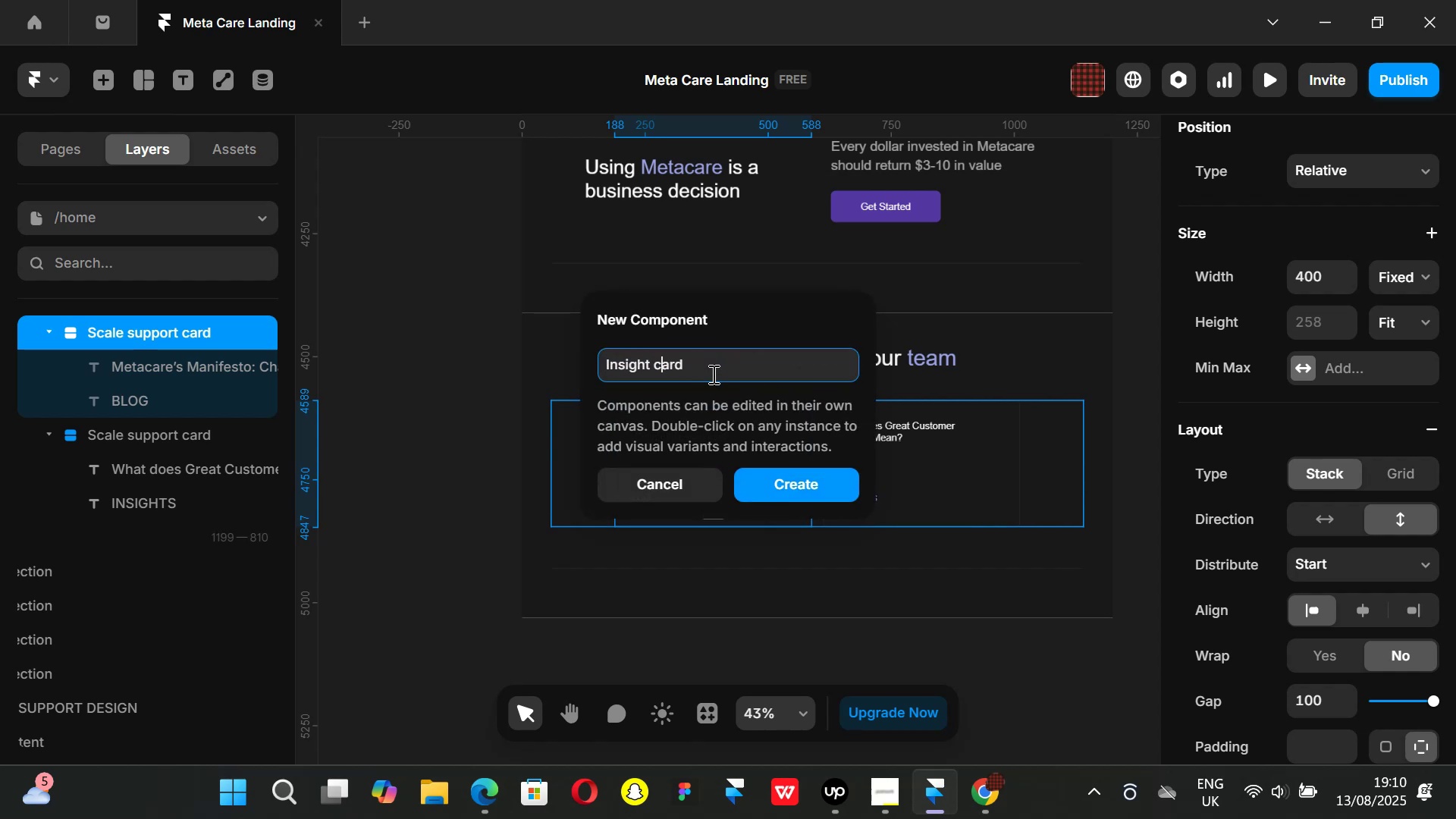 
key(ArrowRight)
 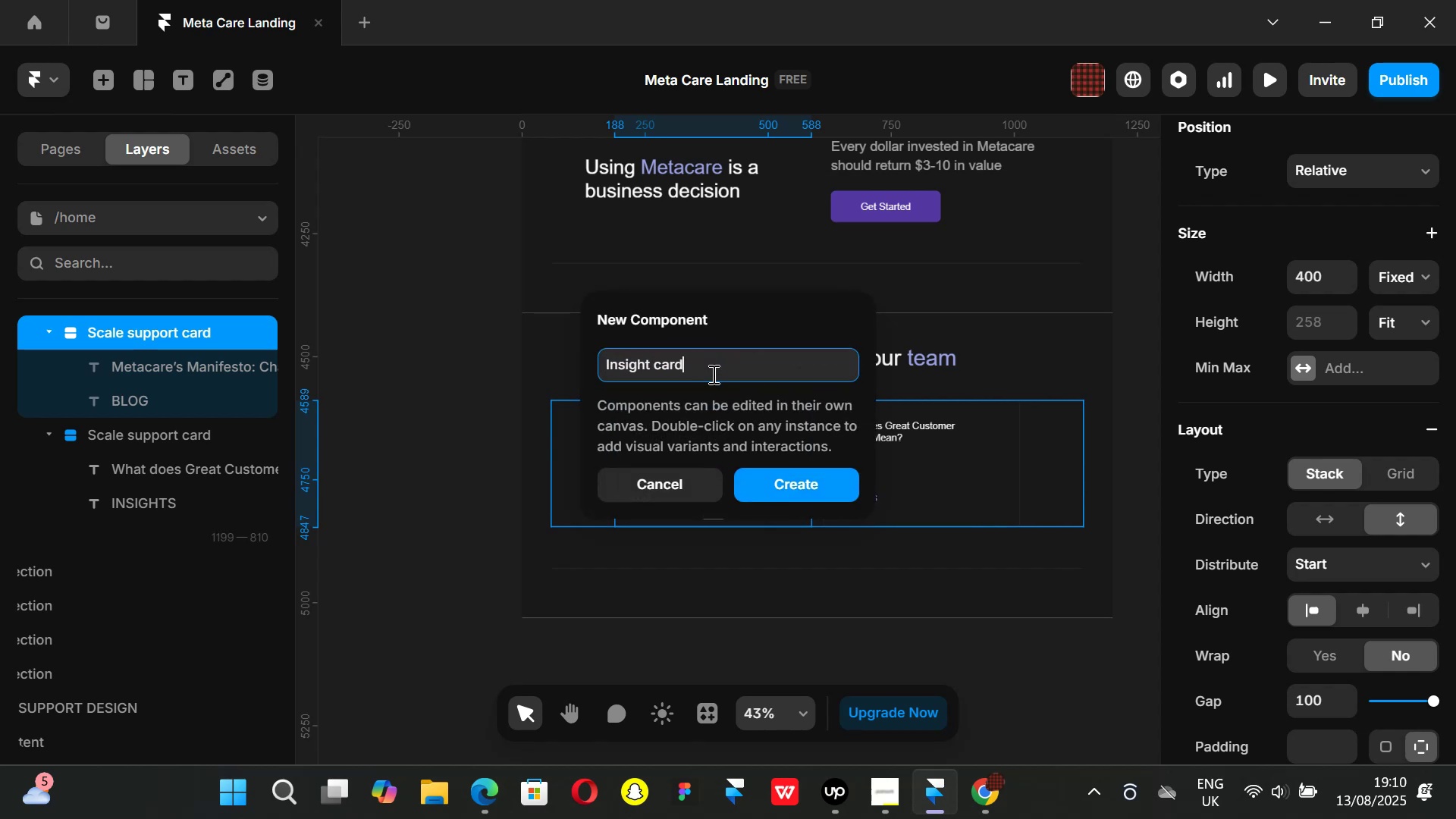 
key(ArrowRight)
 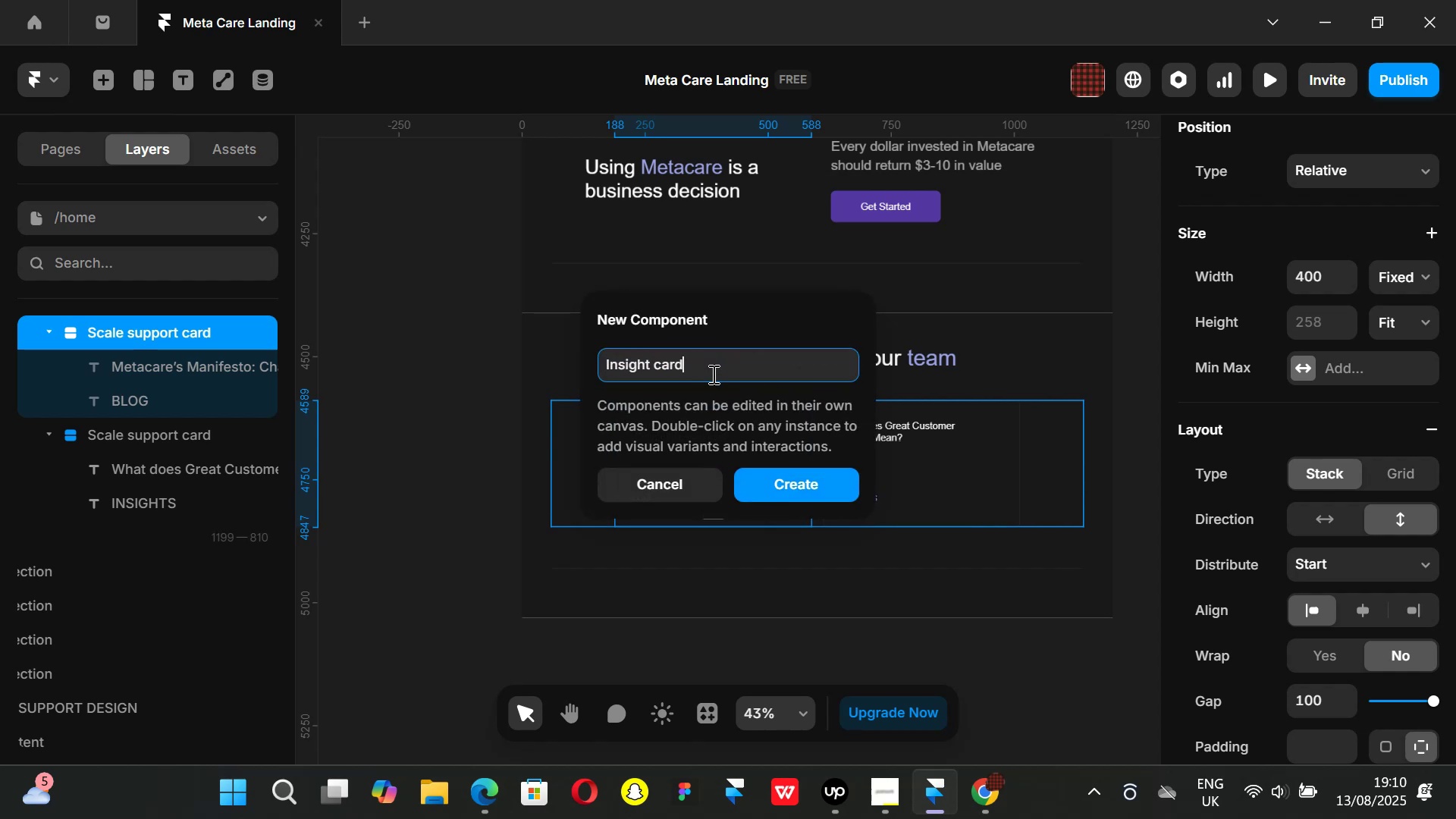 
key(ArrowRight)
 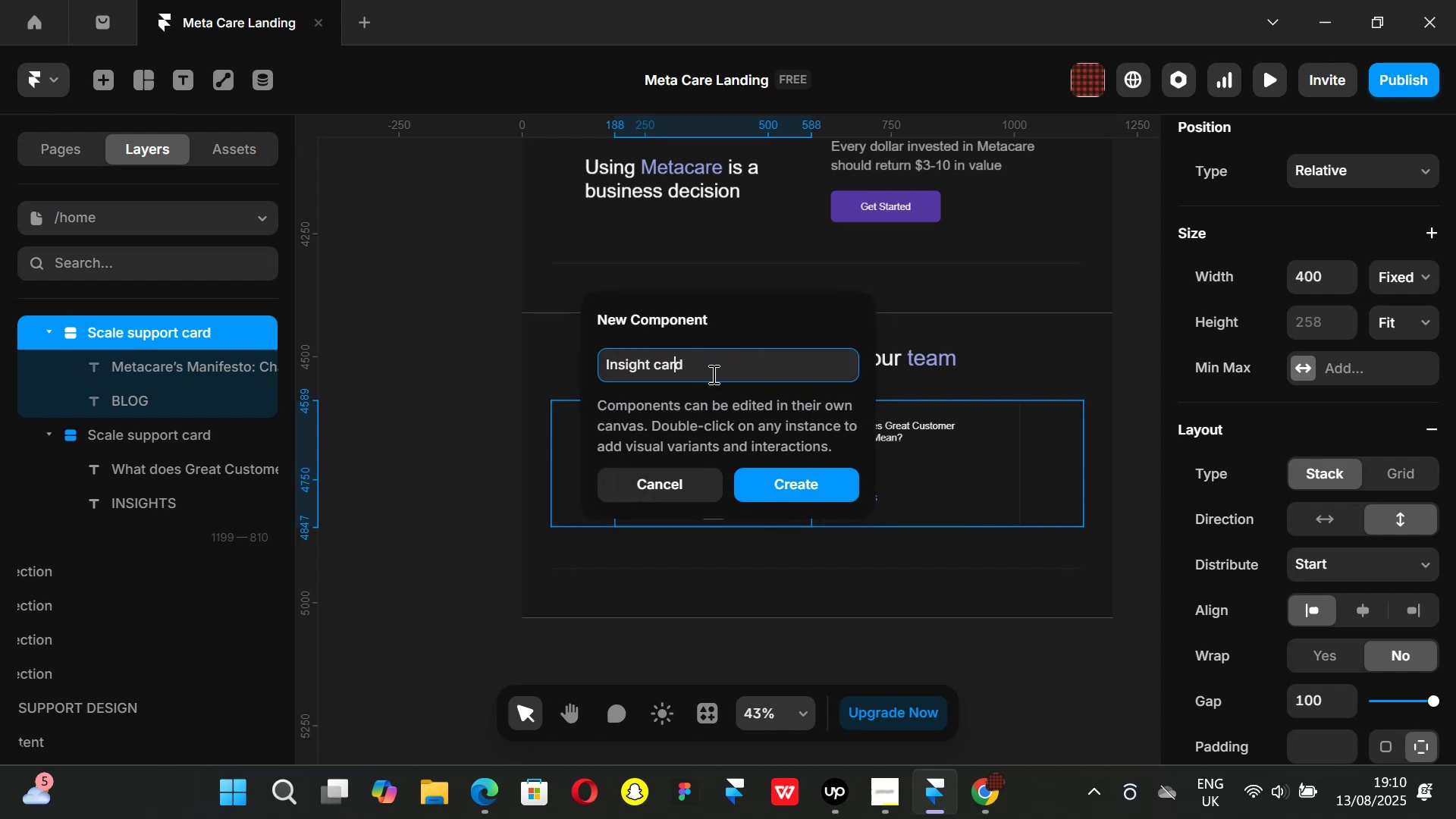 
key(ArrowRight)
 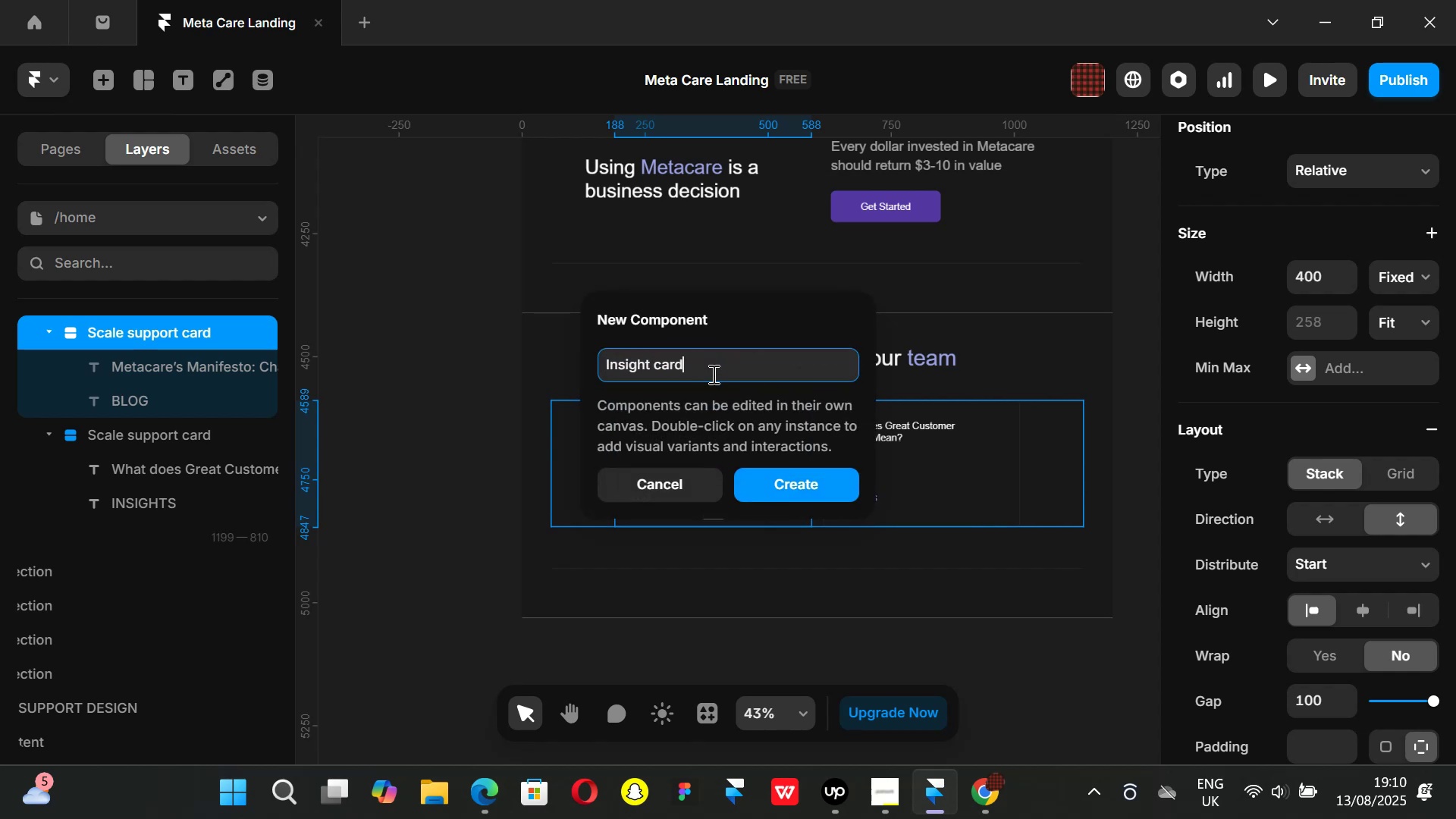 
key(Space)
 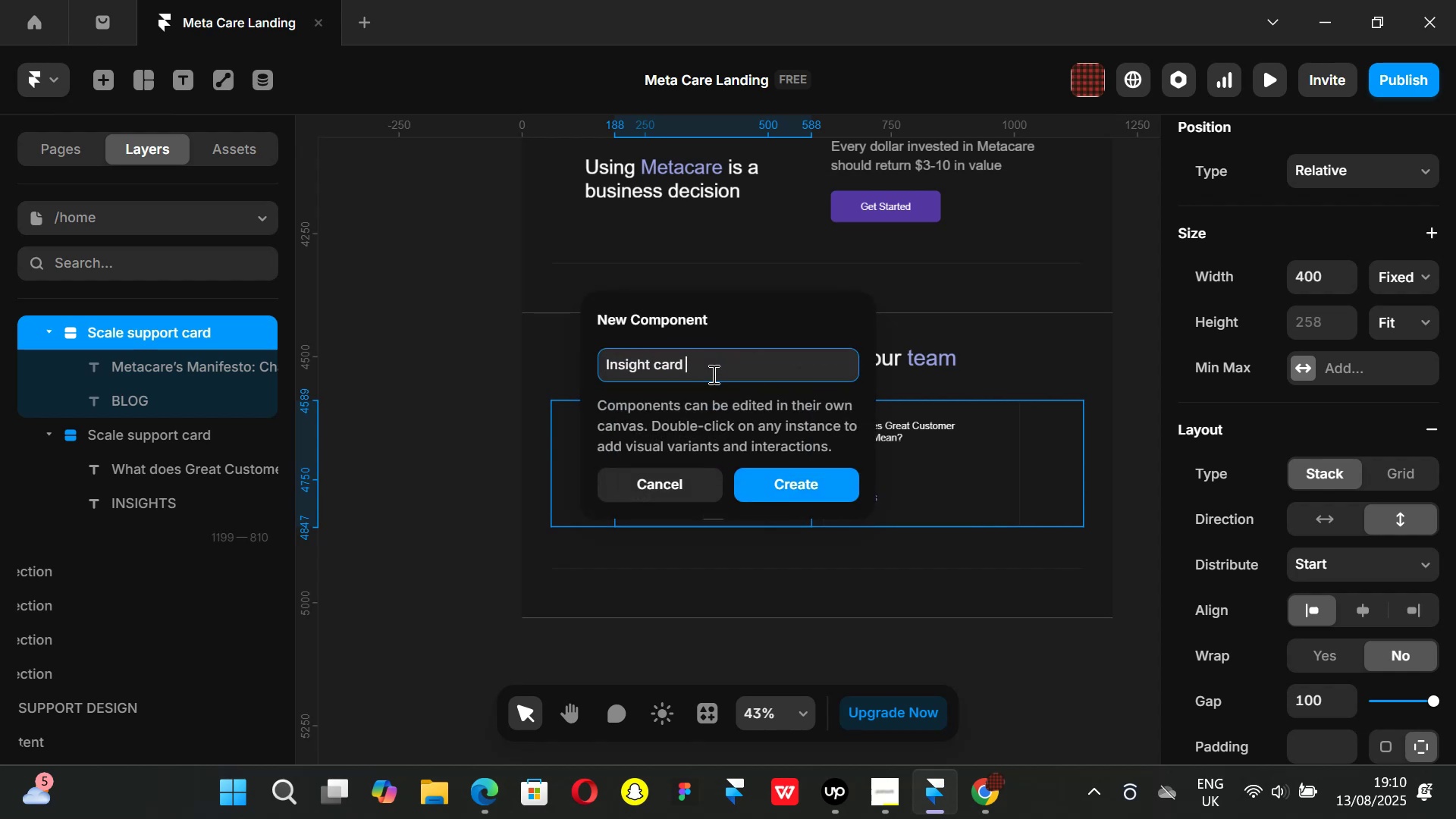 
key(1)
 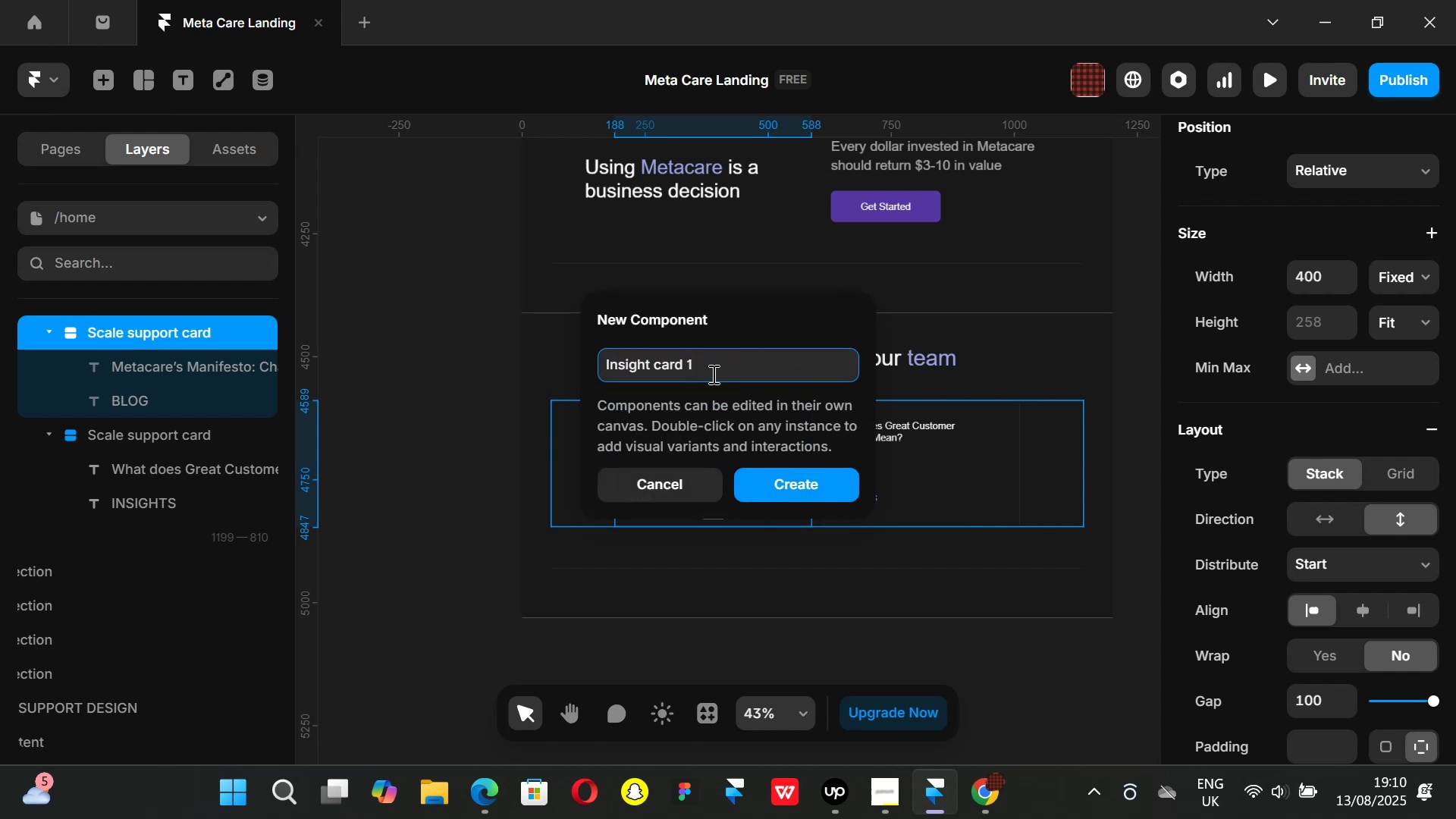 
key(Enter)
 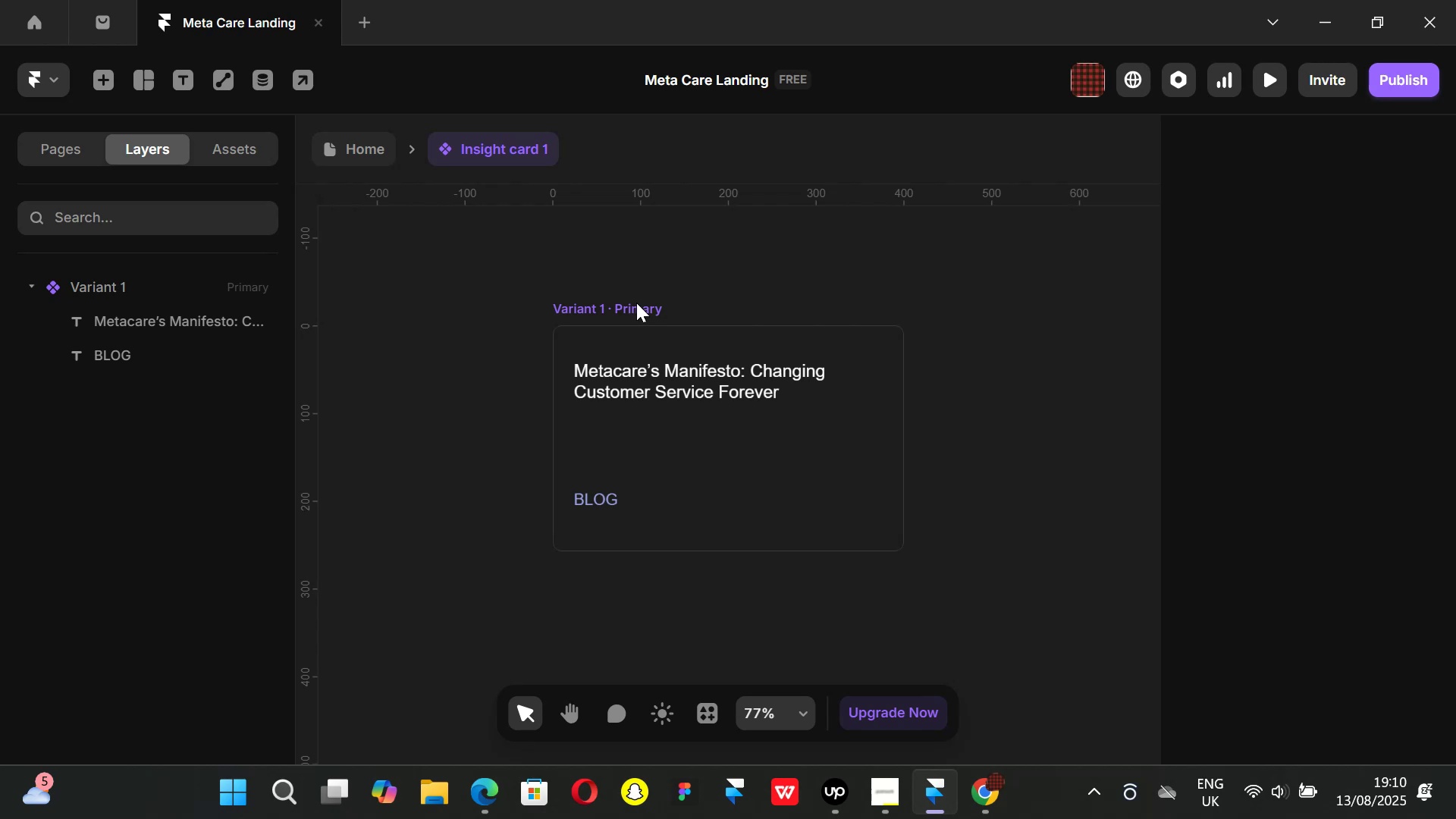 
left_click([644, 310])
 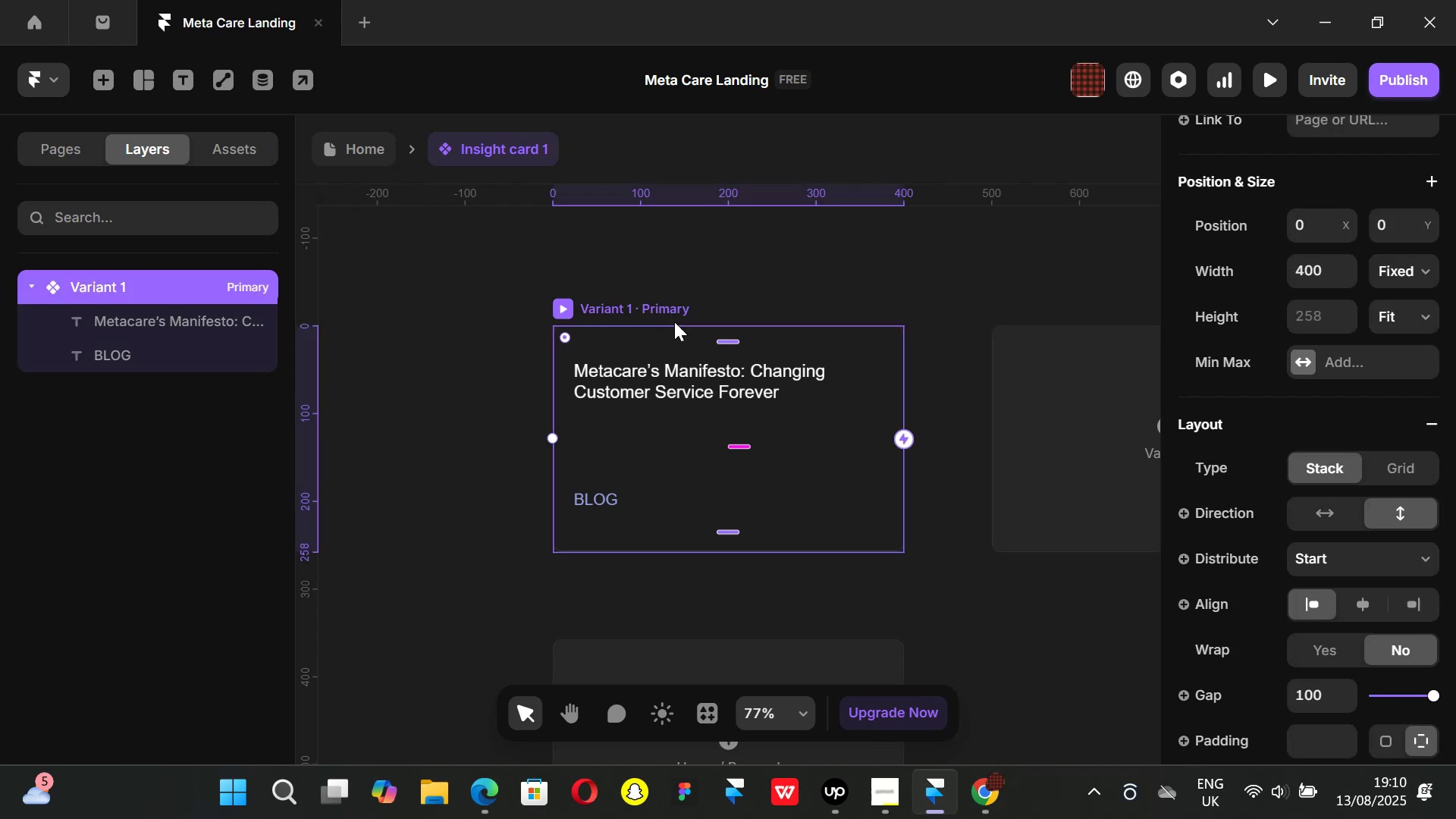 
key(Control+ControlLeft)
 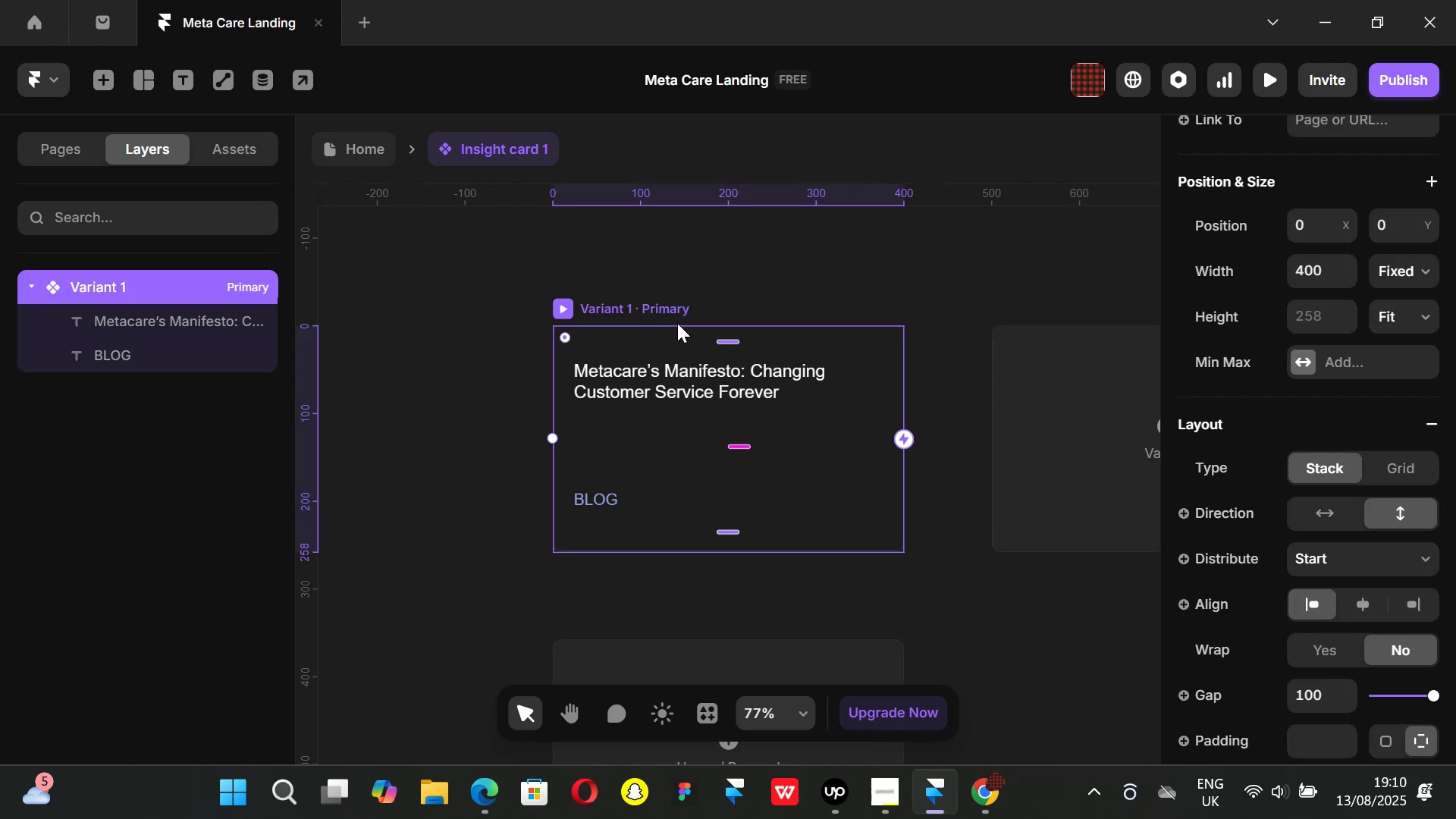 
scroll: coordinate [677, 323], scroll_direction: down, amount: 2.0
 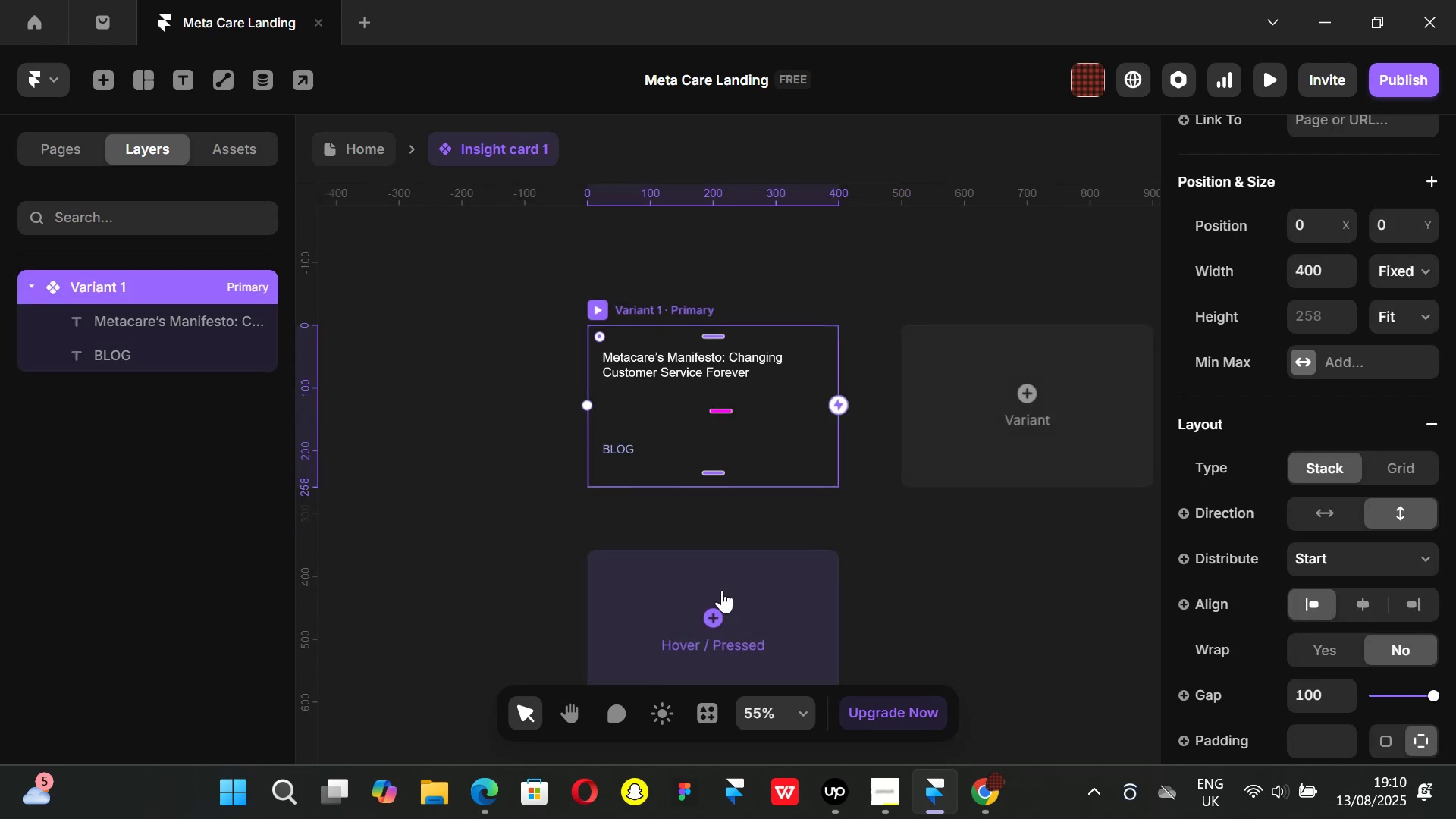 
left_click([714, 608])
 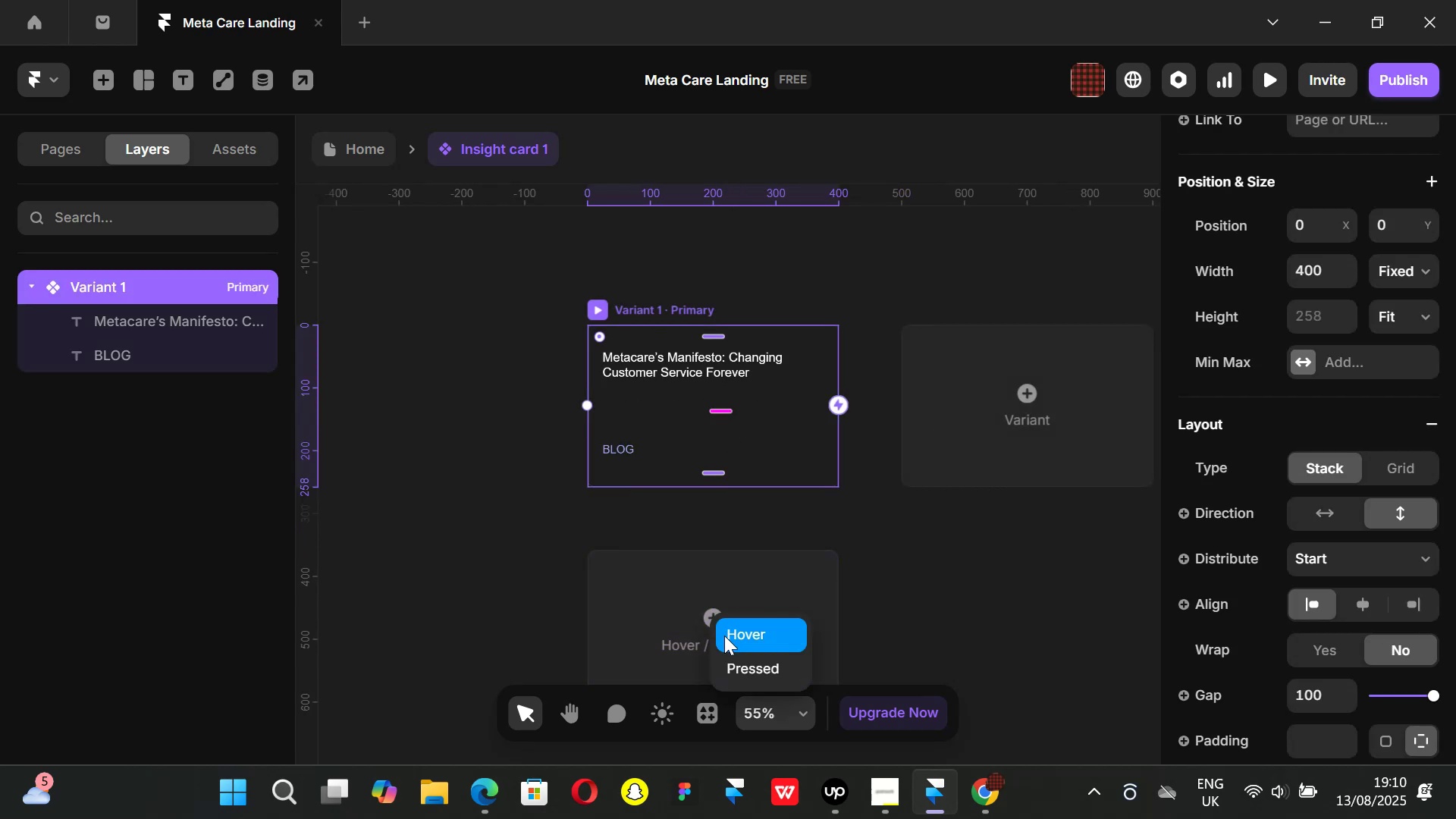 
left_click([738, 636])
 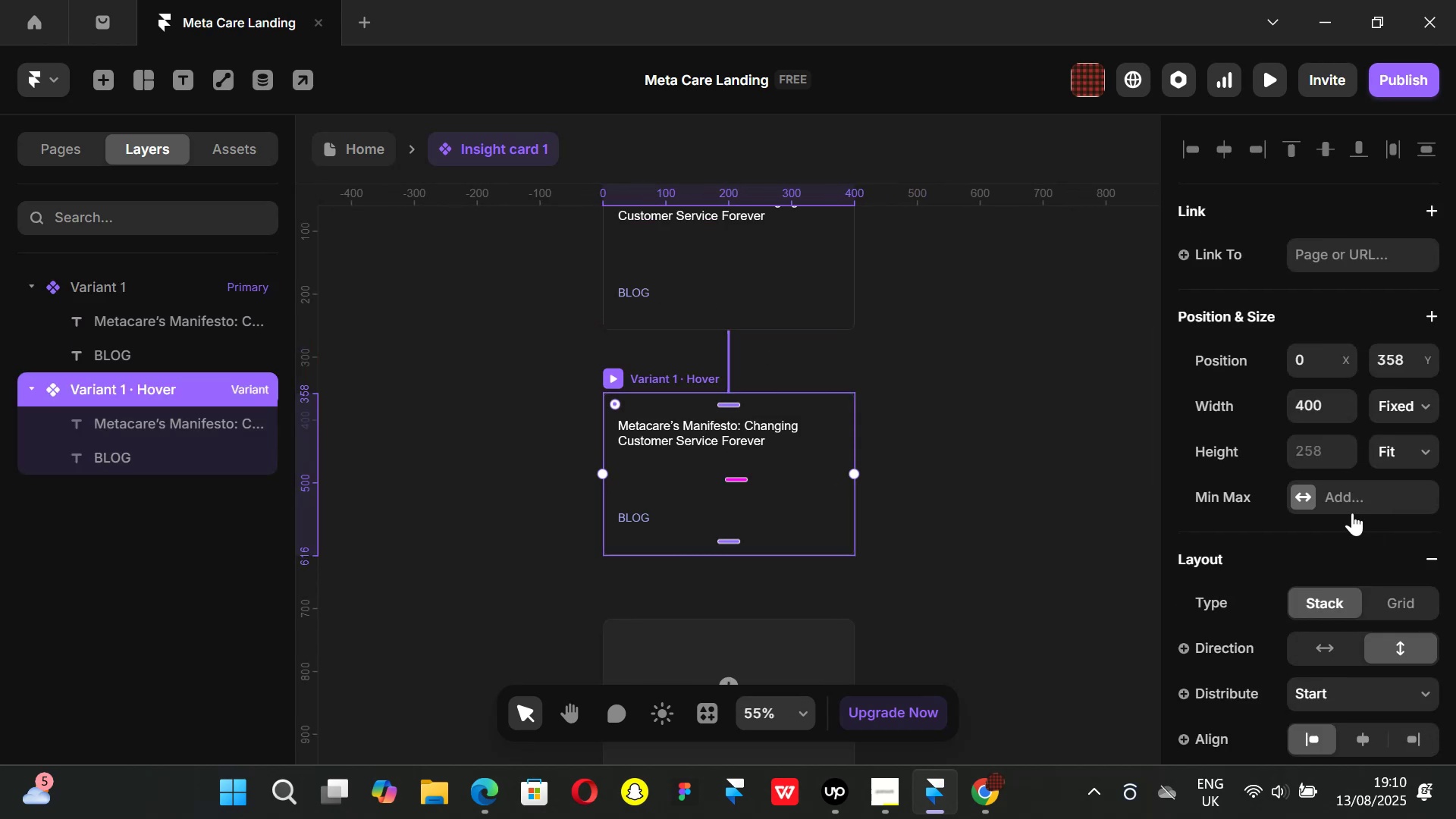 
scroll: coordinate [1328, 609], scroll_direction: down, amount: 4.0
 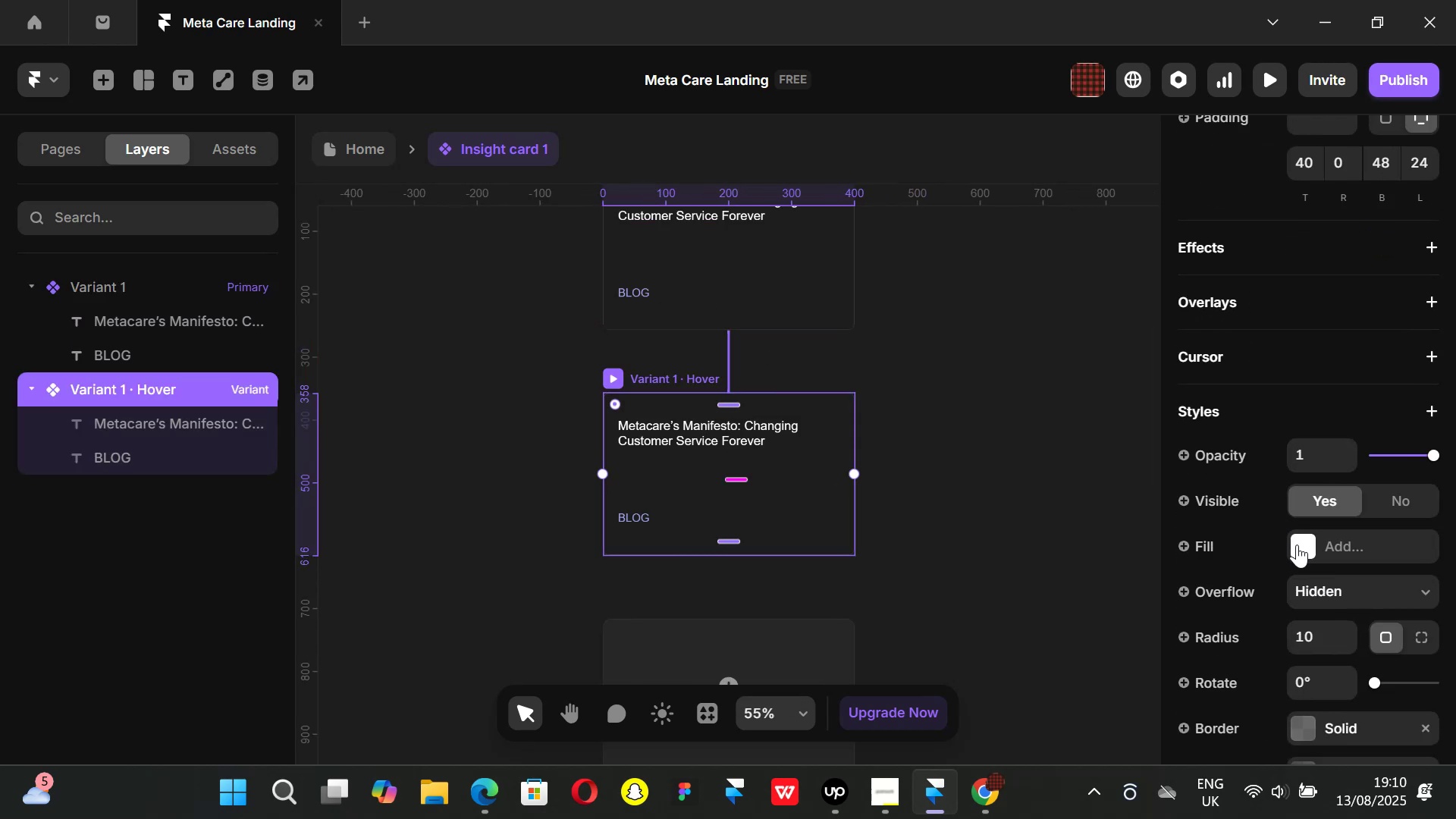 
left_click([1300, 544])
 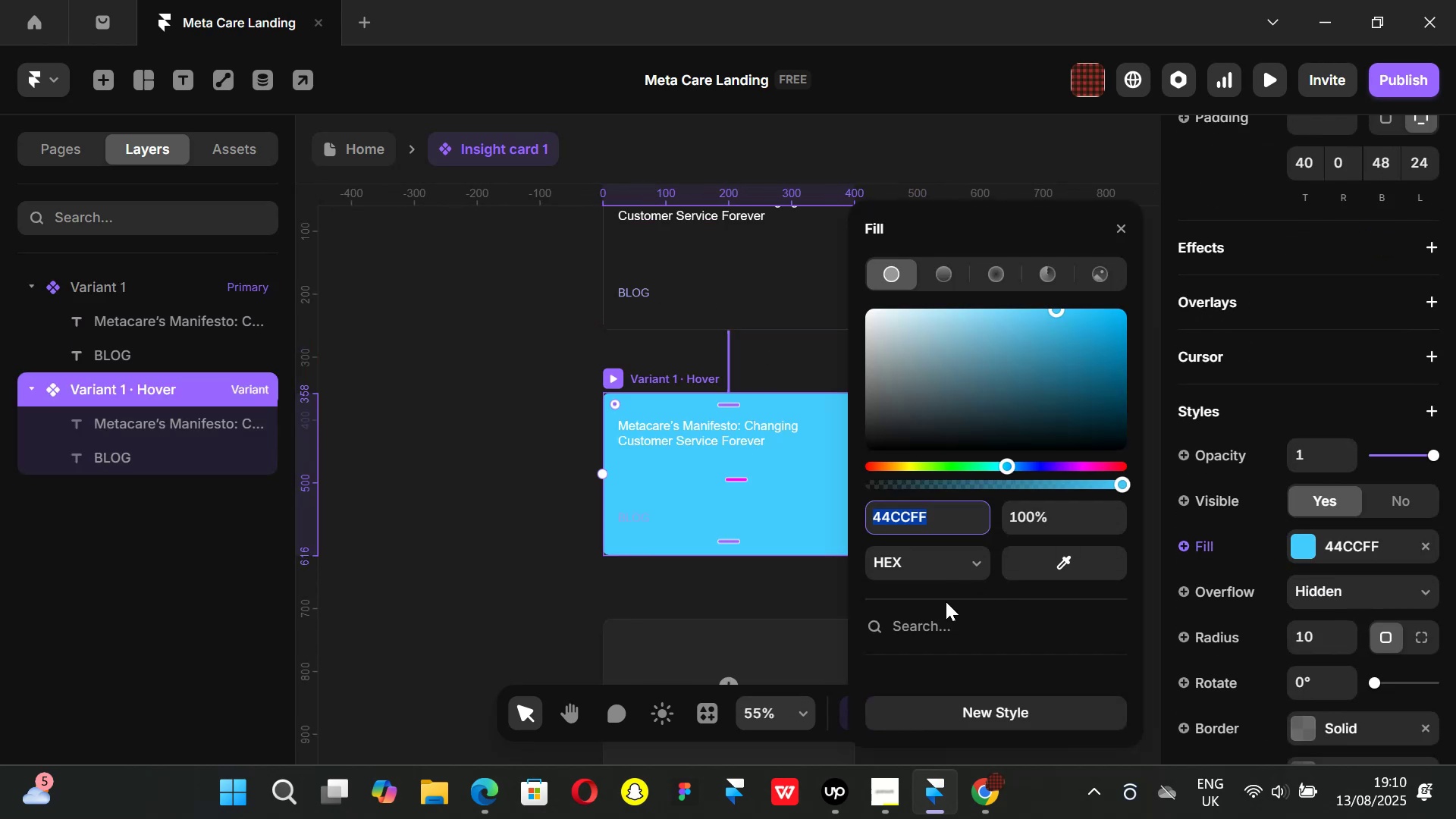 
scroll: coordinate [960, 614], scroll_direction: down, amount: 1.0
 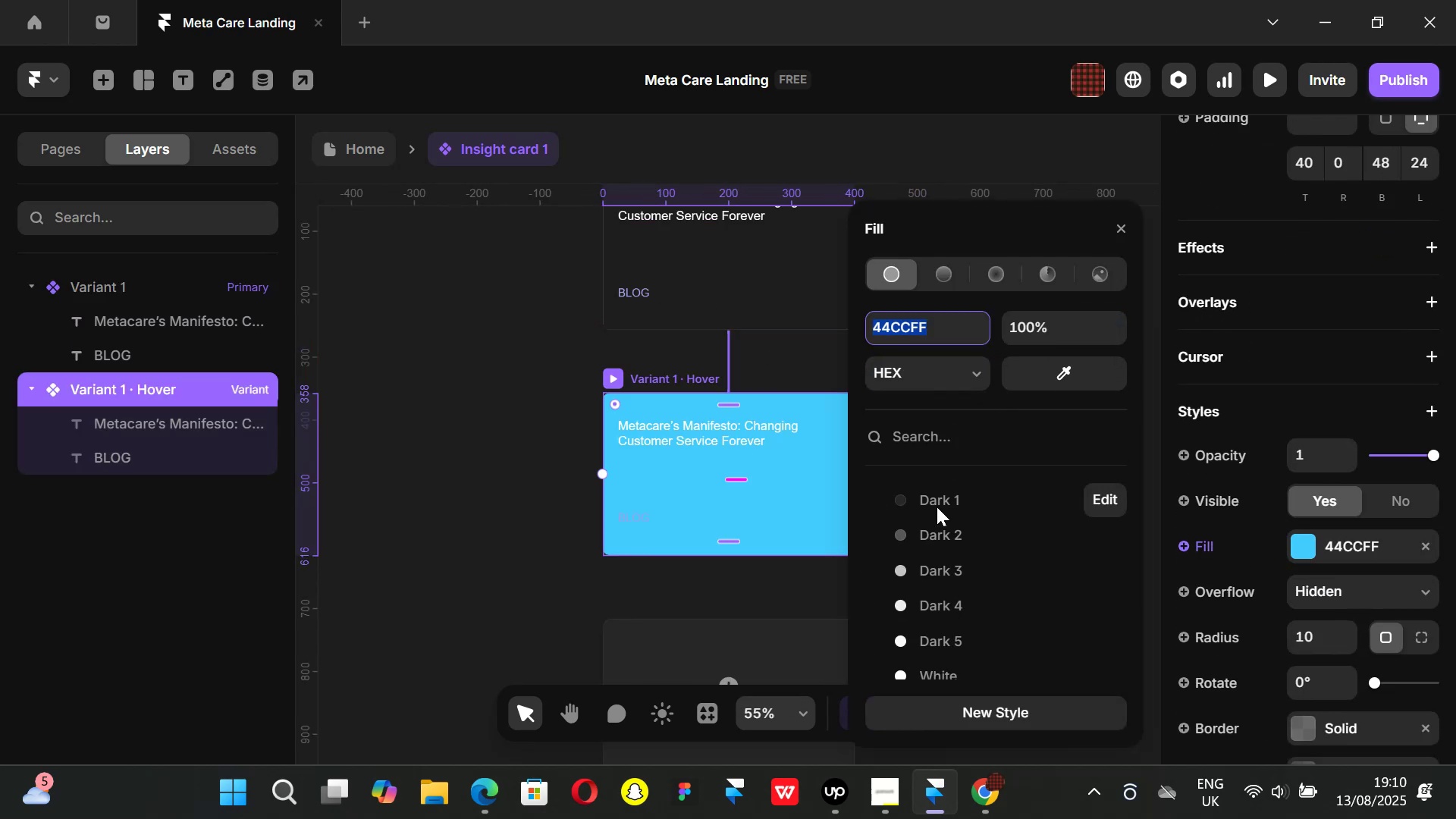 
left_click([928, 498])
 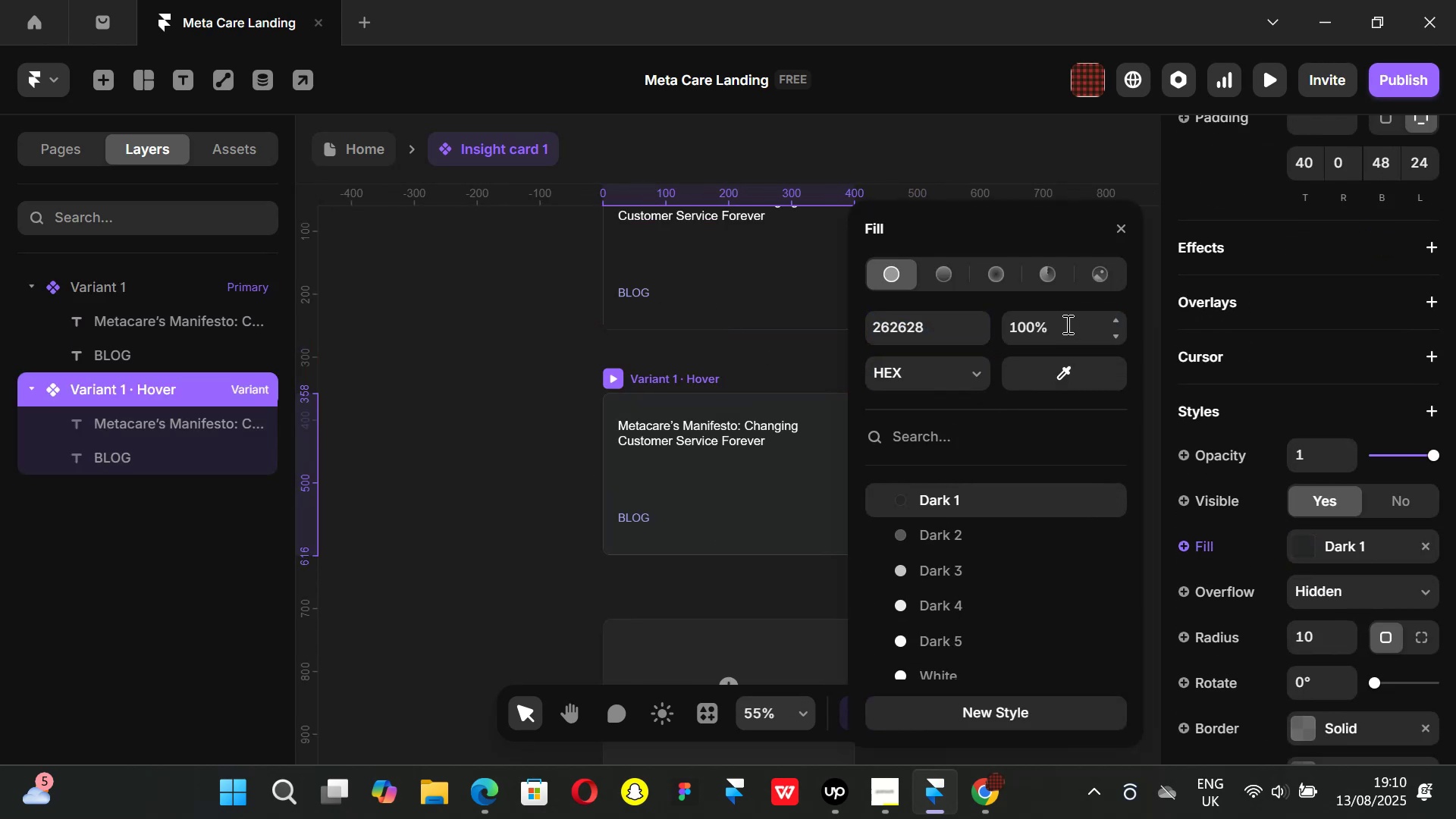 
left_click([1066, 324])
 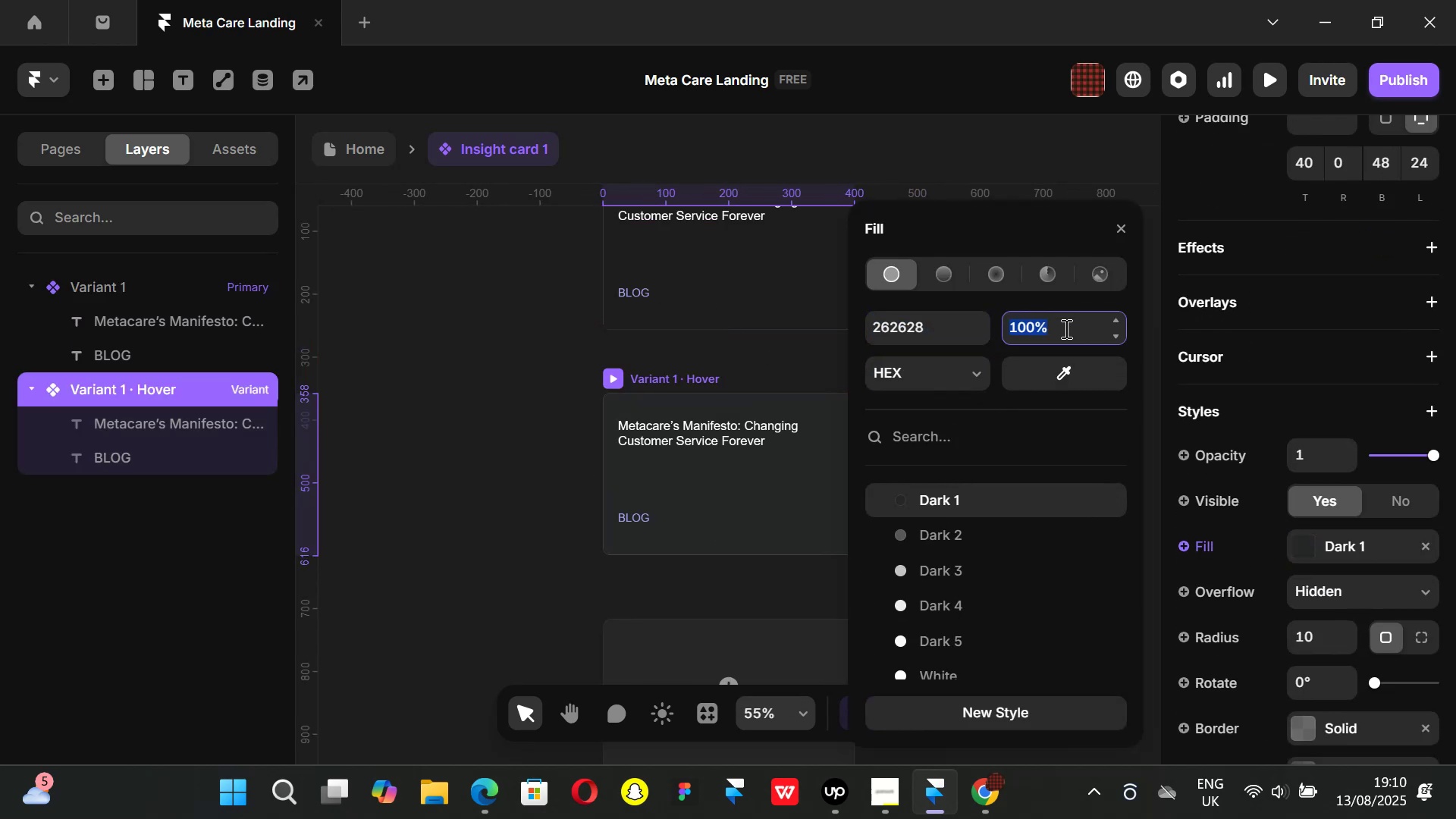 
type(15)
 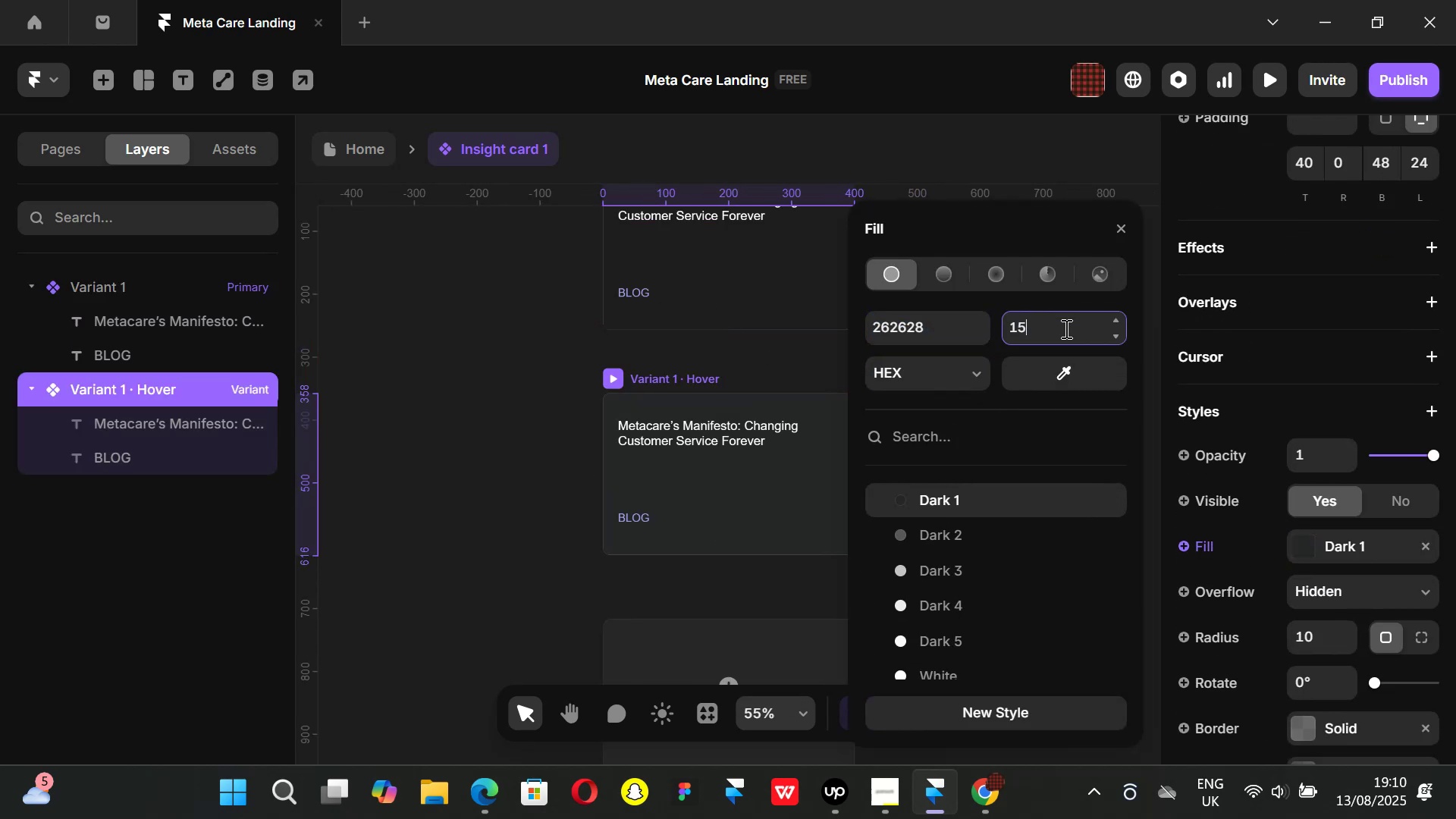 
key(Enter)
 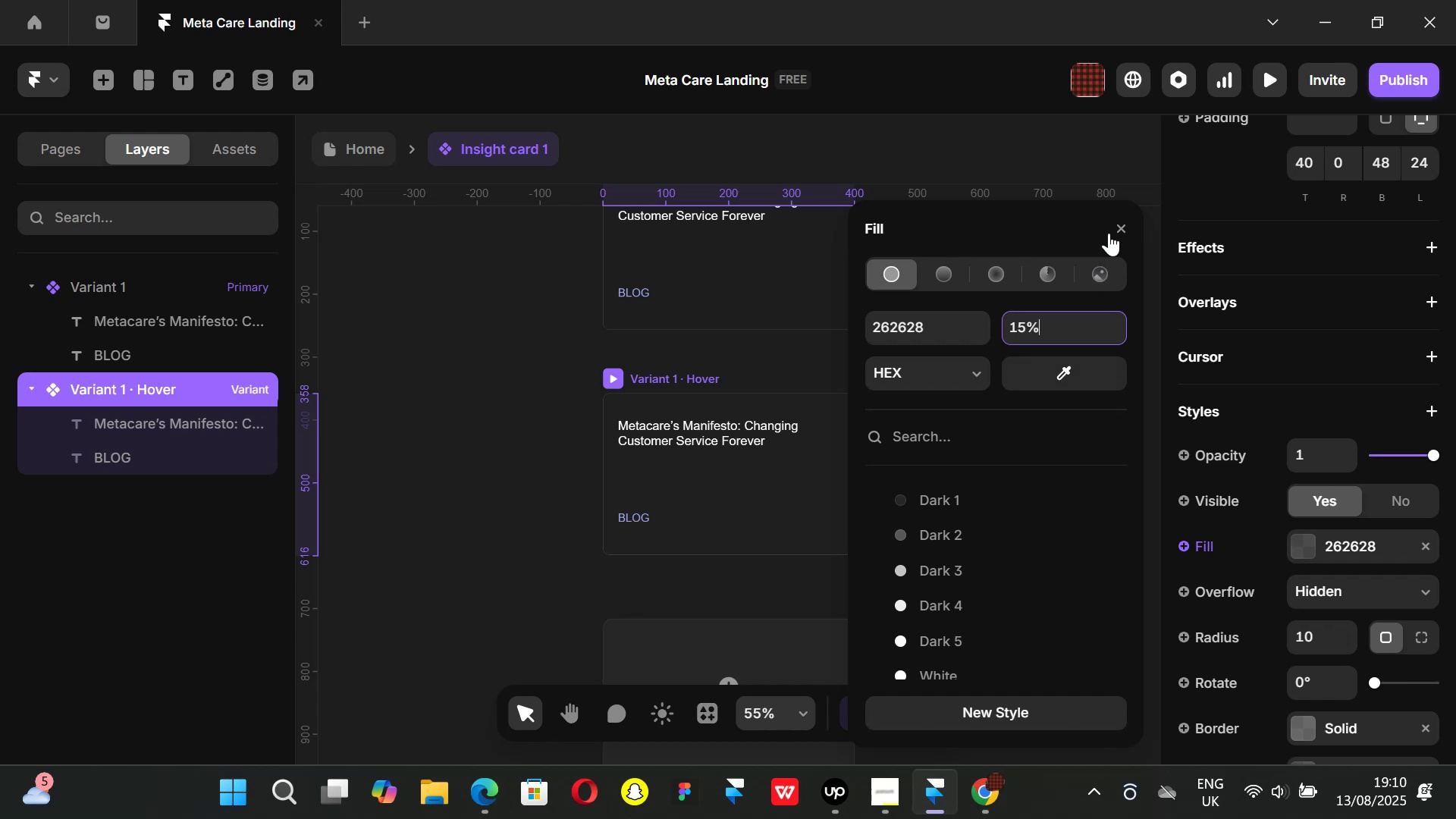 
left_click([1125, 223])
 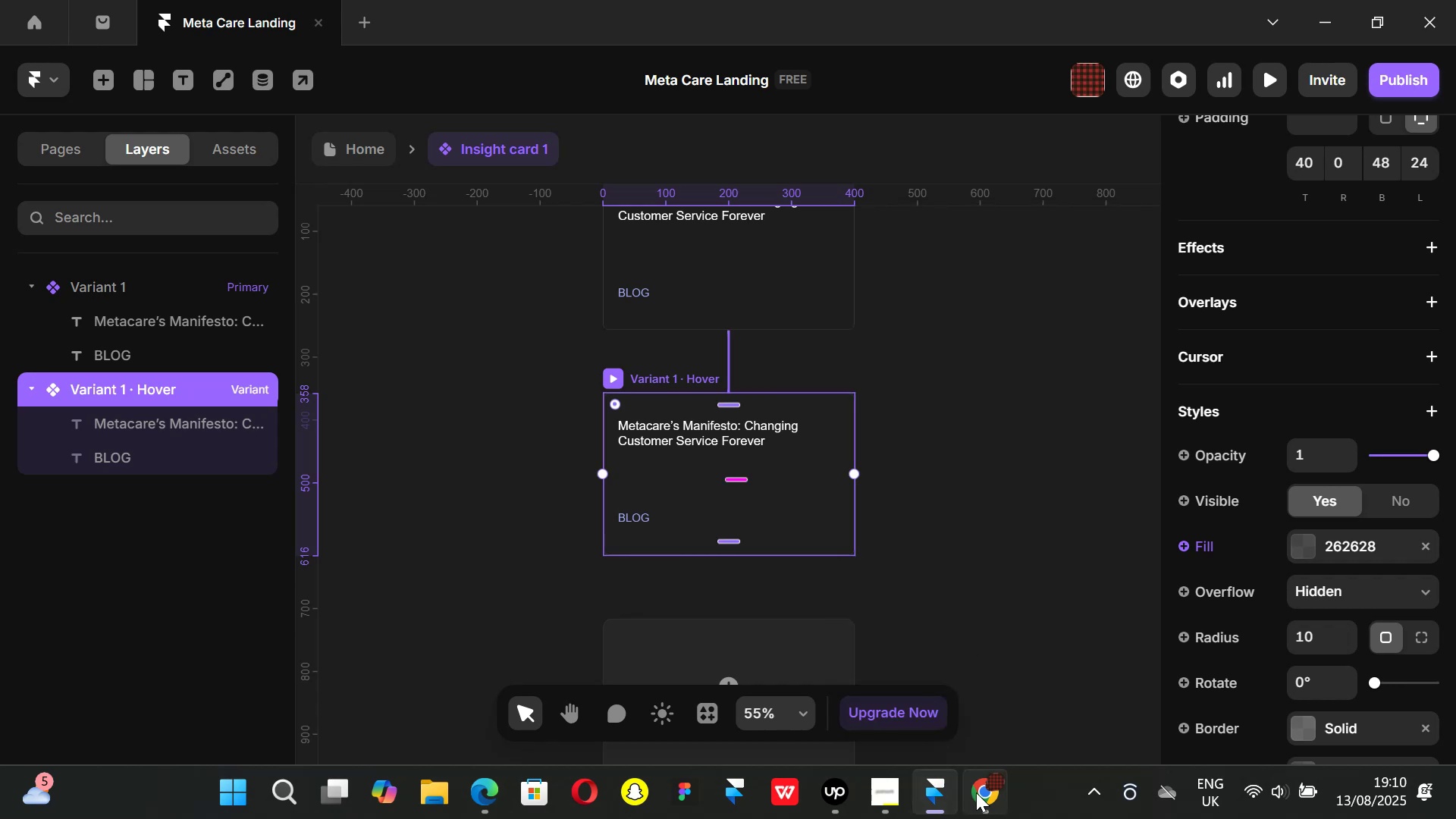 
left_click([985, 796])
 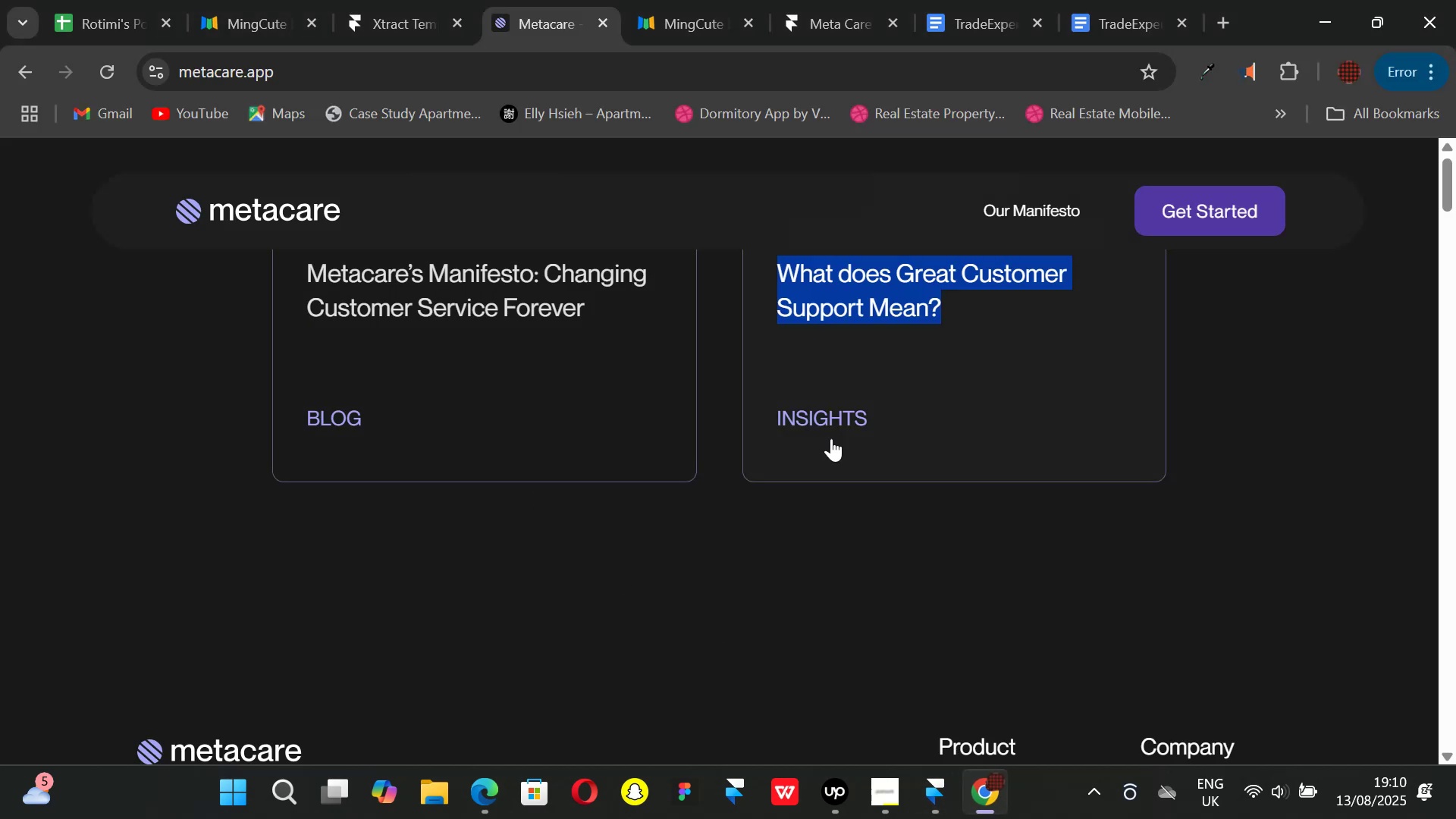 
scroll: coordinate [674, 479], scroll_direction: up, amount: 1.0
 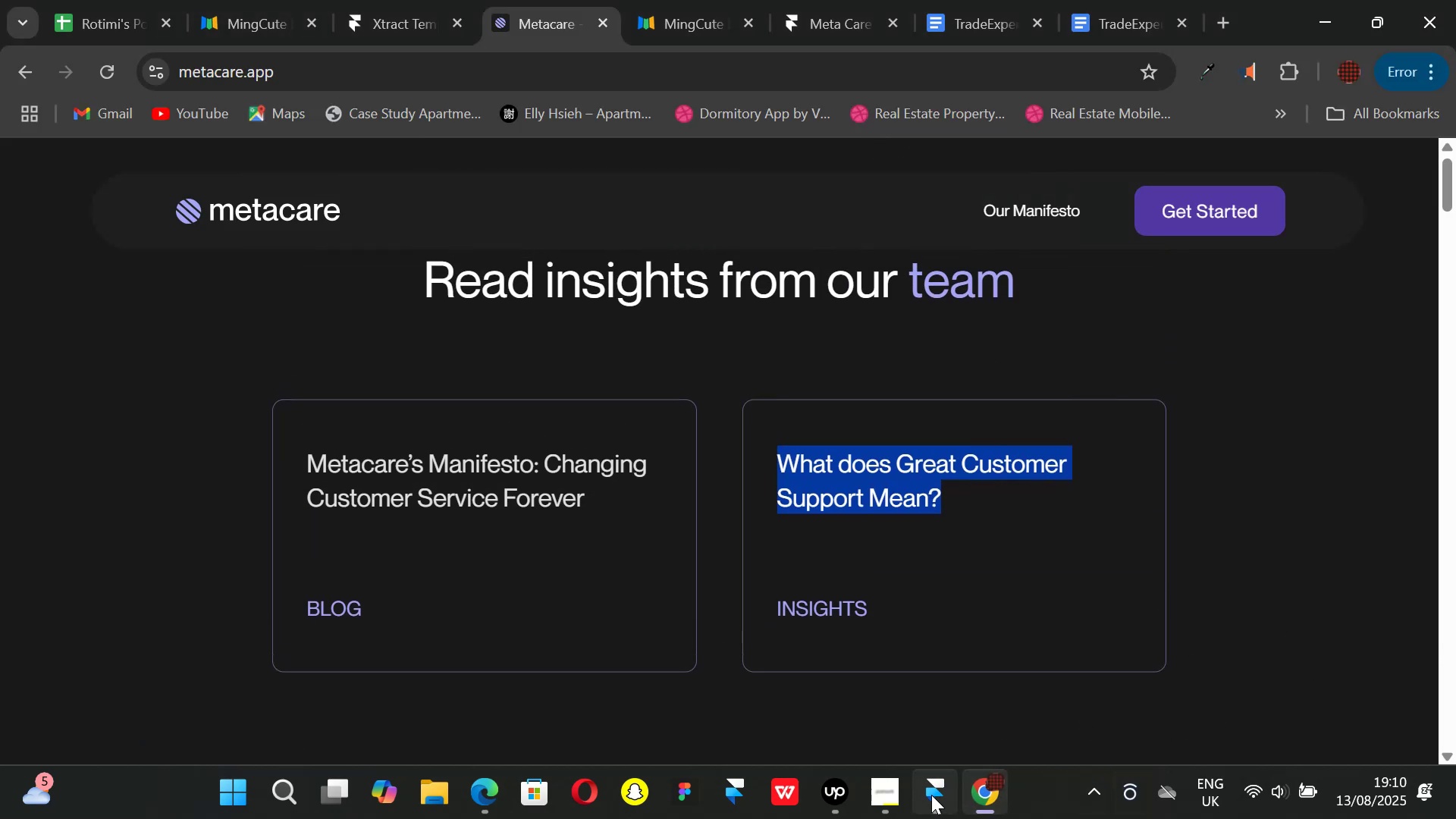 
left_click([931, 795])
 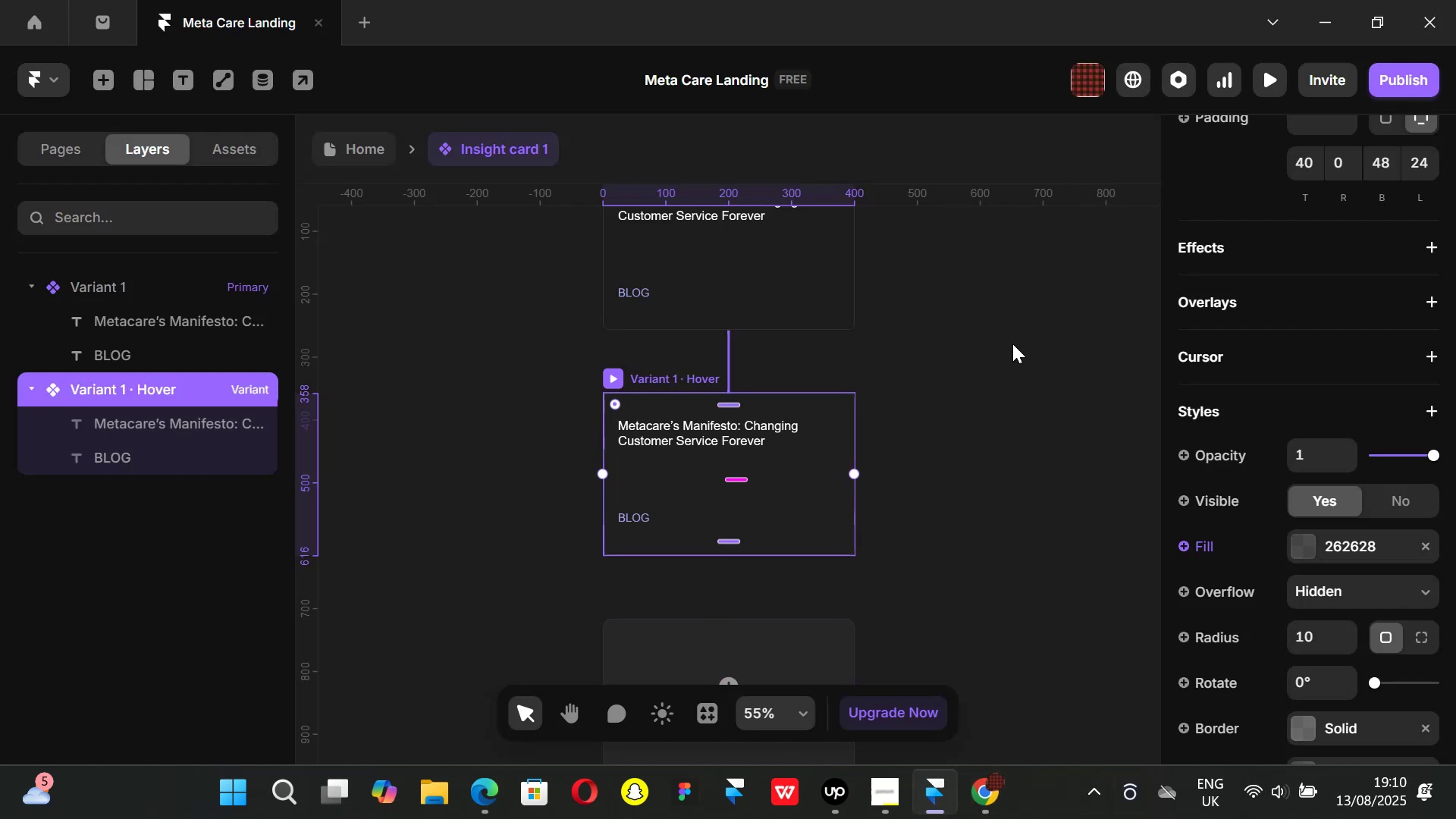 
scroll: coordinate [960, 355], scroll_direction: up, amount: 1.0
 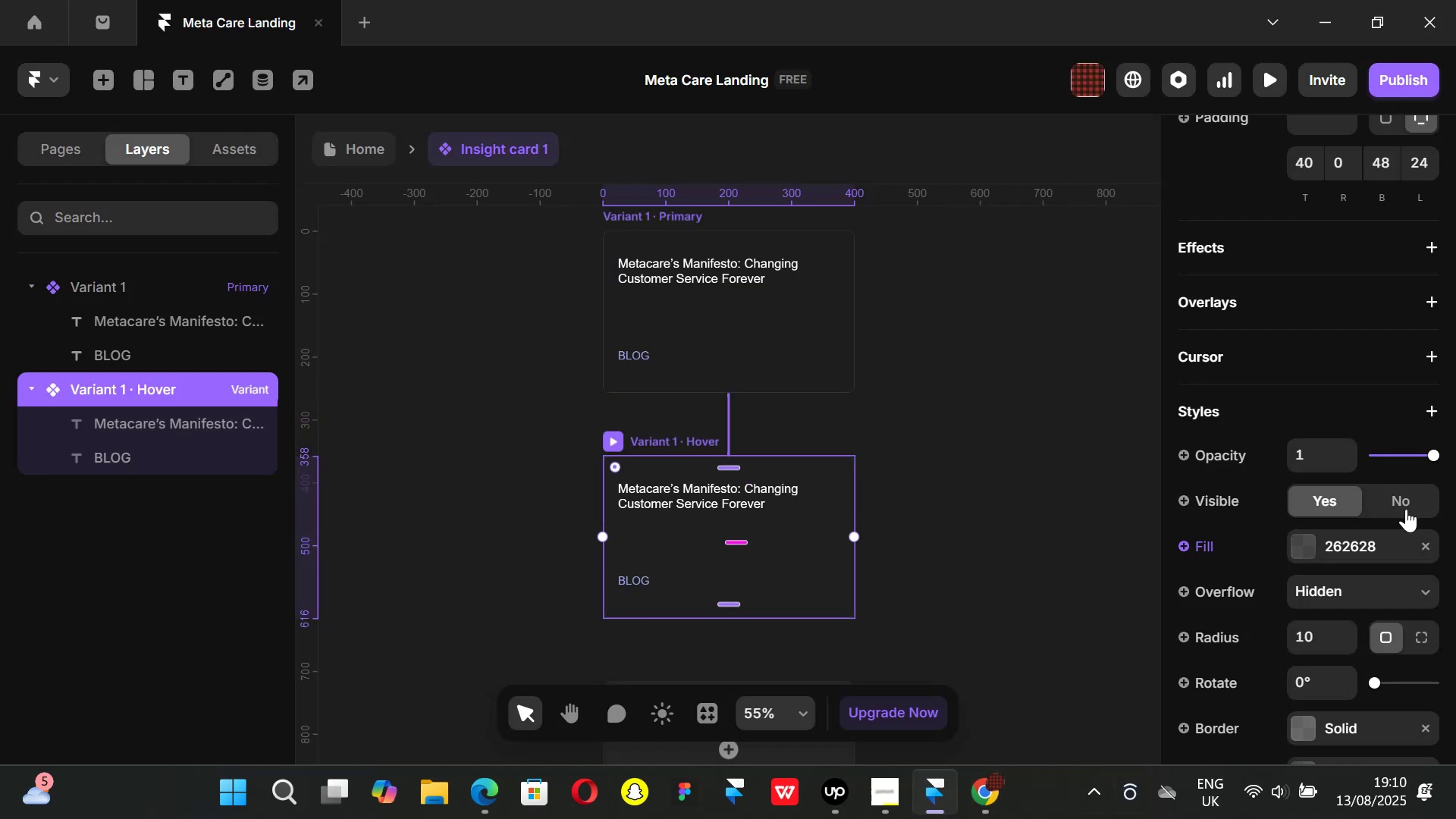 
scroll: coordinate [1330, 511], scroll_direction: down, amount: 2.0
 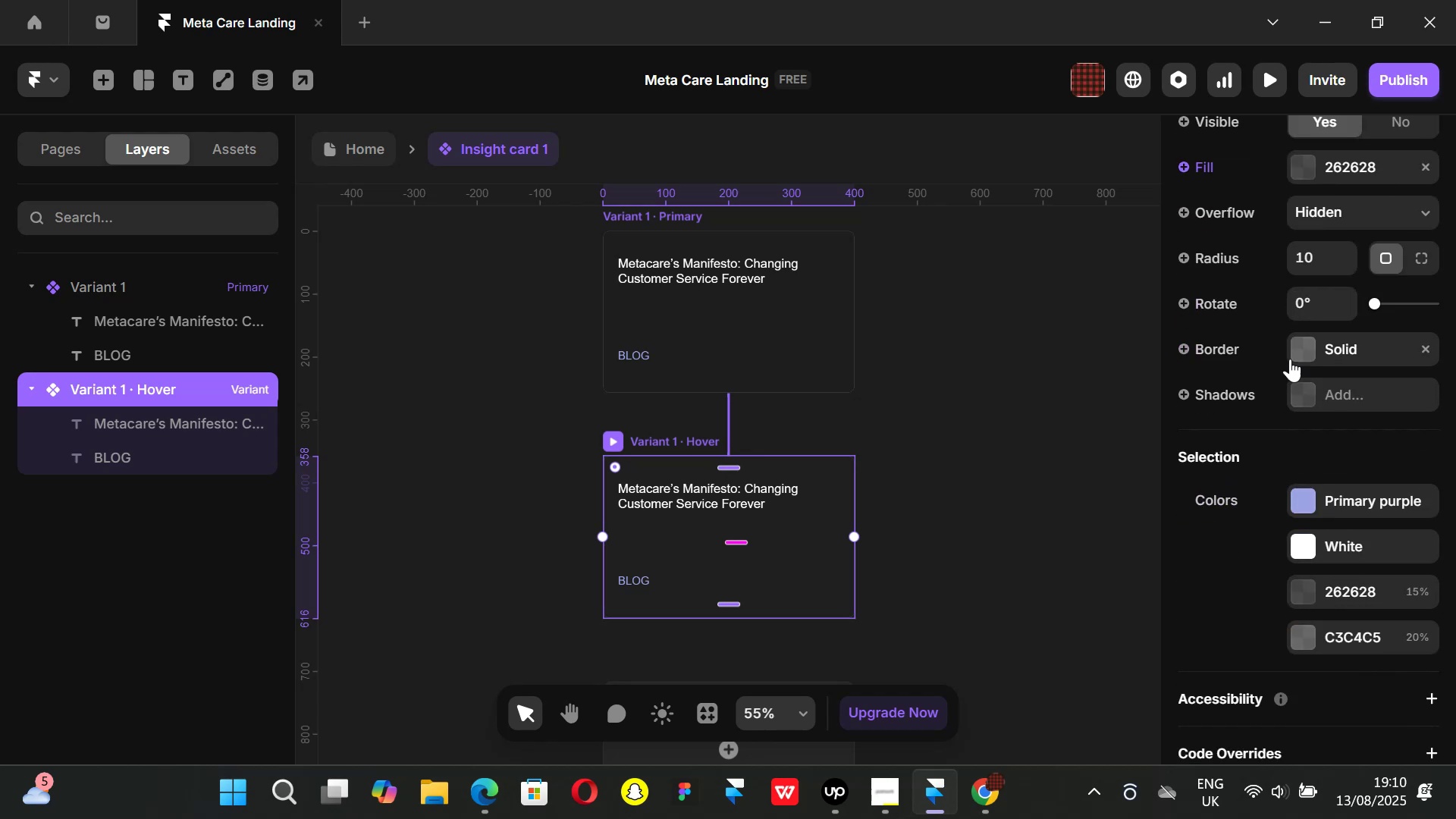 
left_click([1304, 355])
 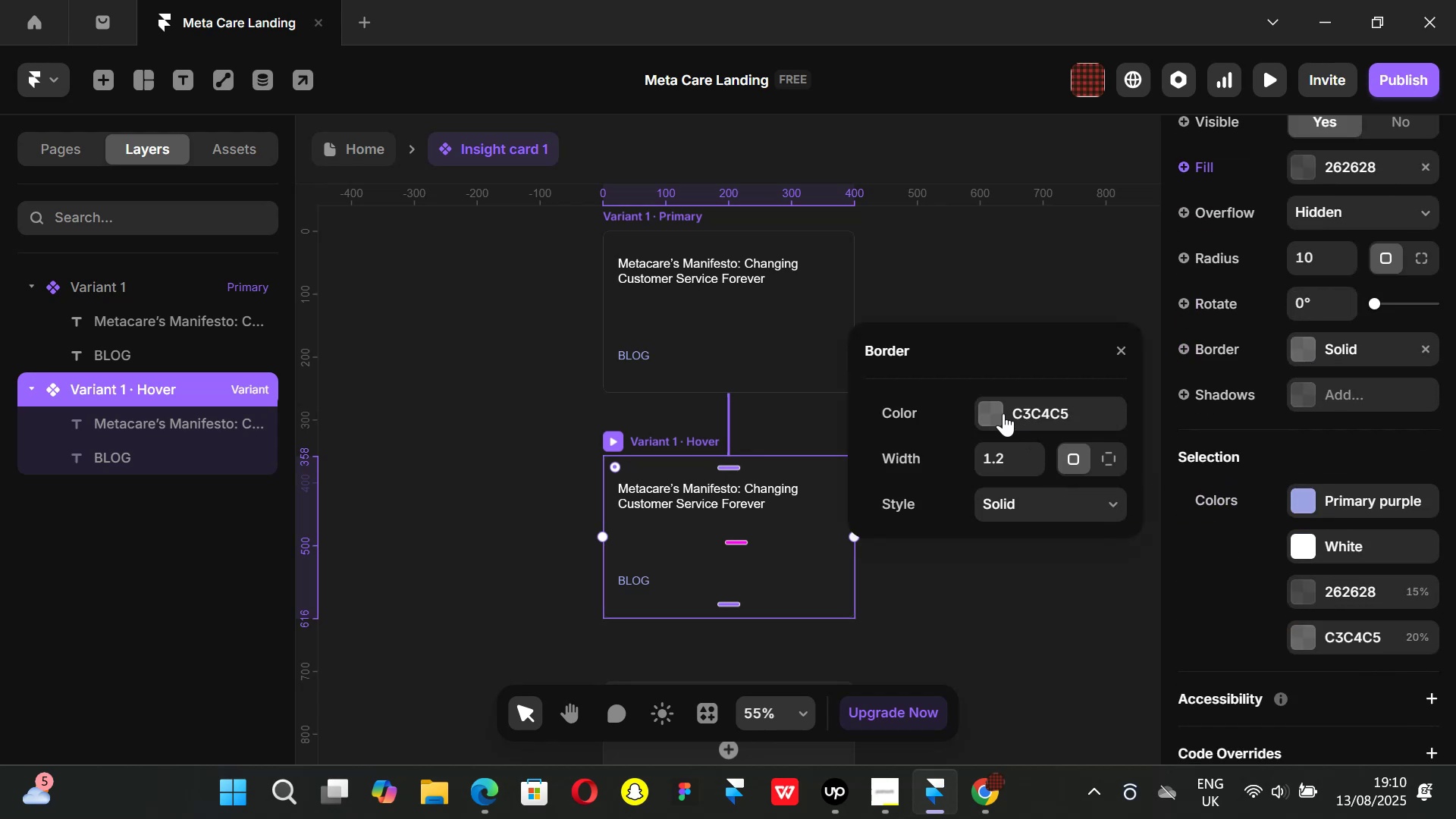 
left_click([998, 410])
 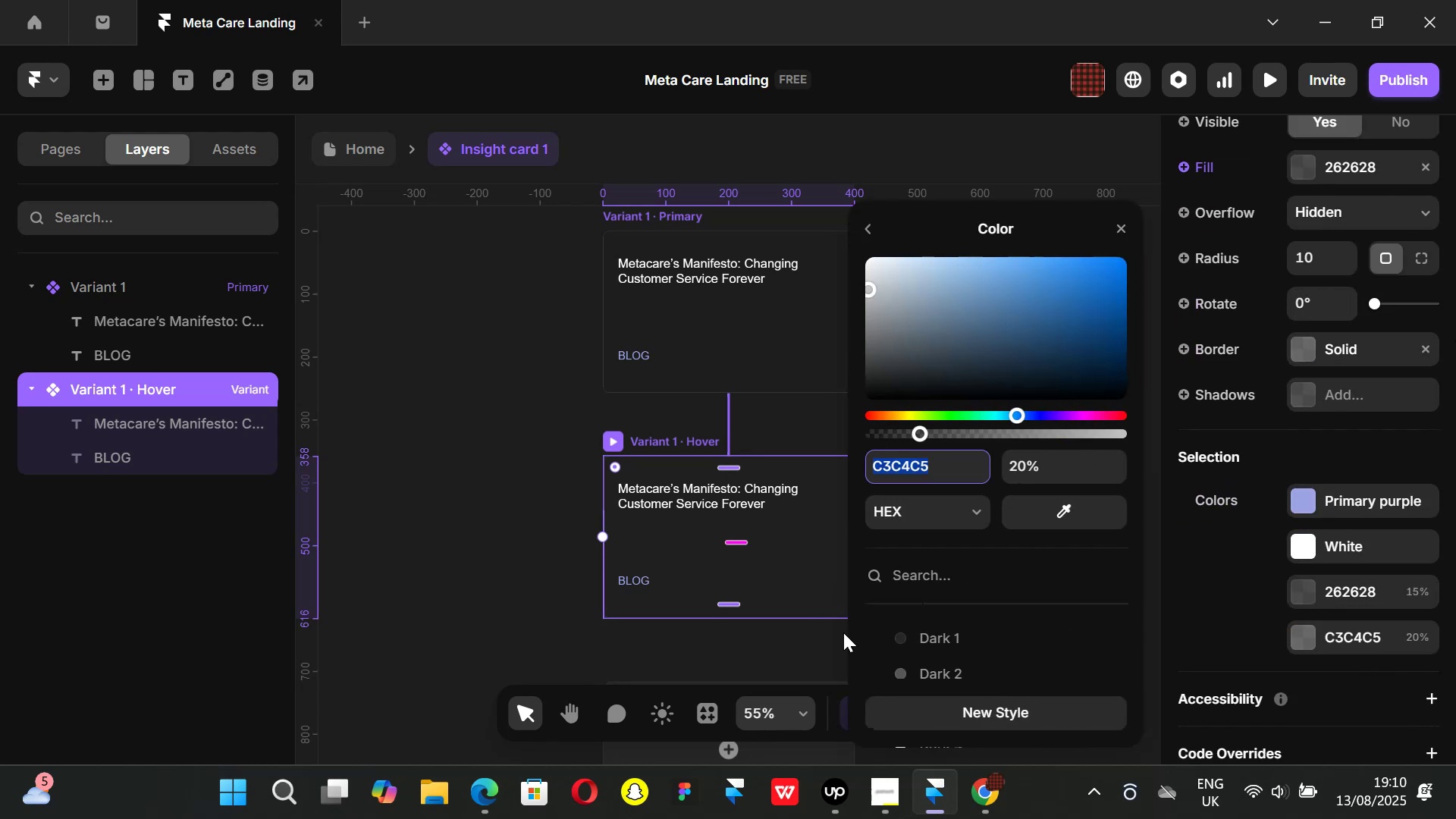 
scroll: coordinate [968, 614], scroll_direction: down, amount: 8.0
 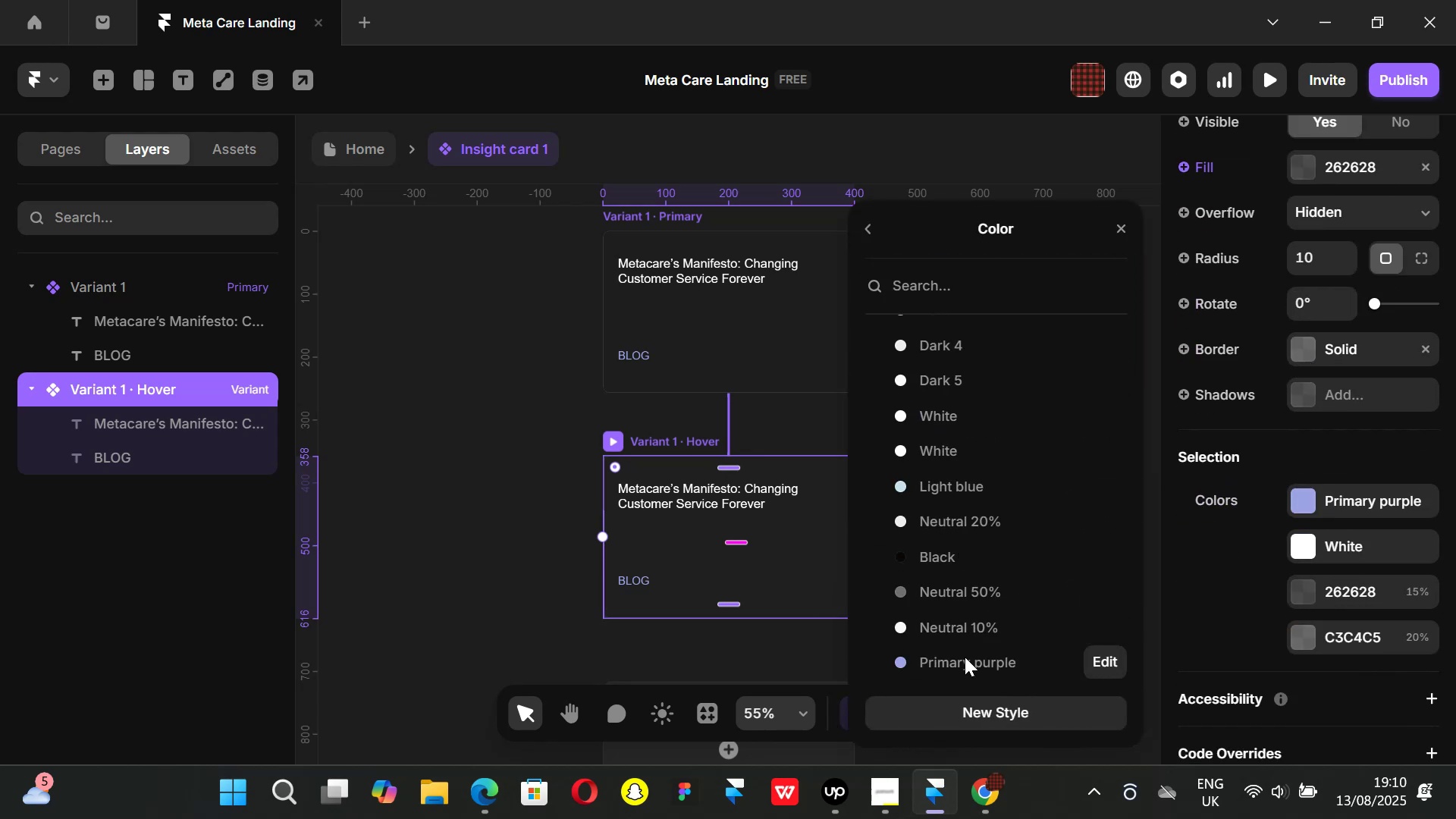 
left_click([965, 657])
 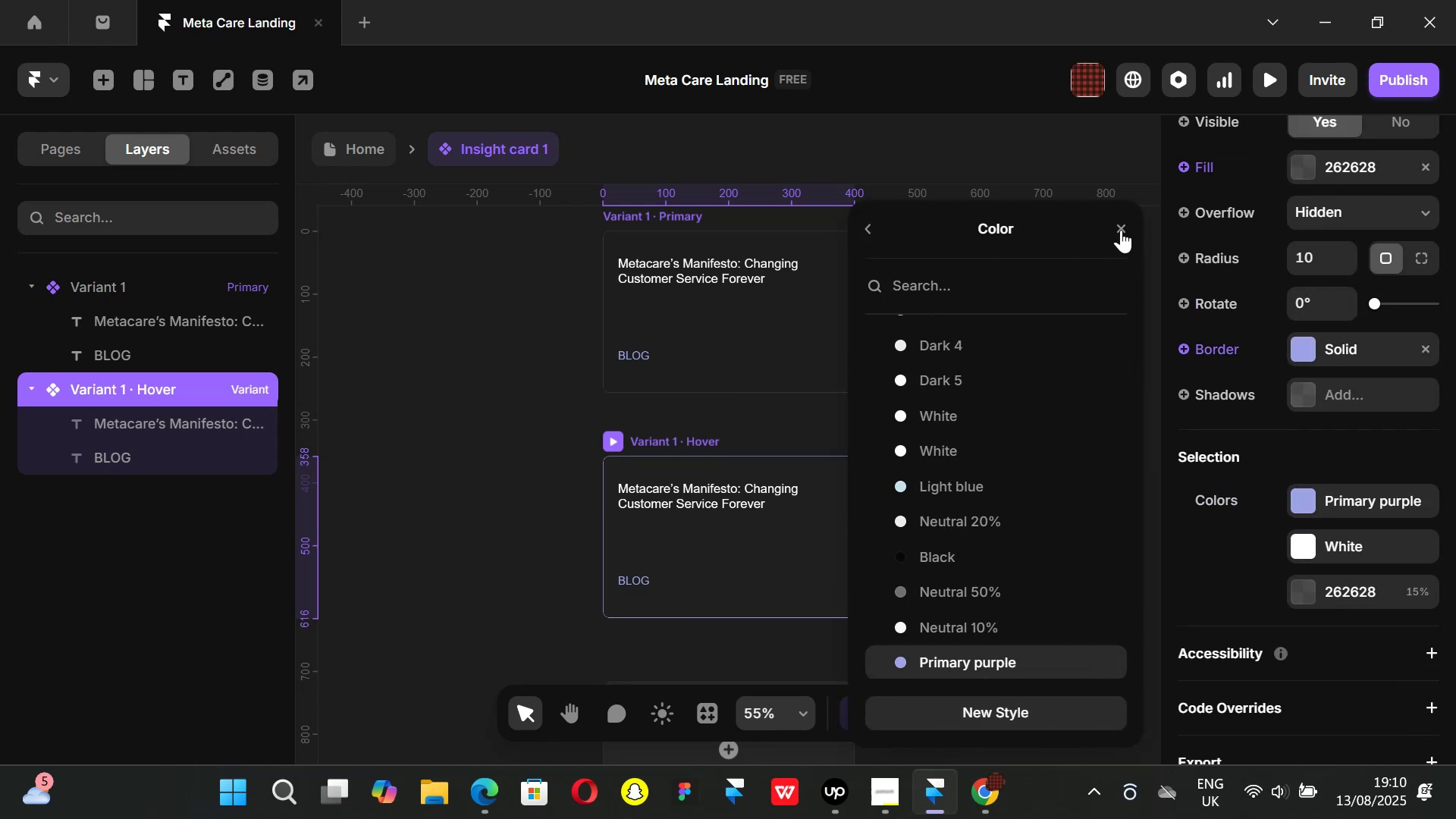 
left_click([1122, 226])
 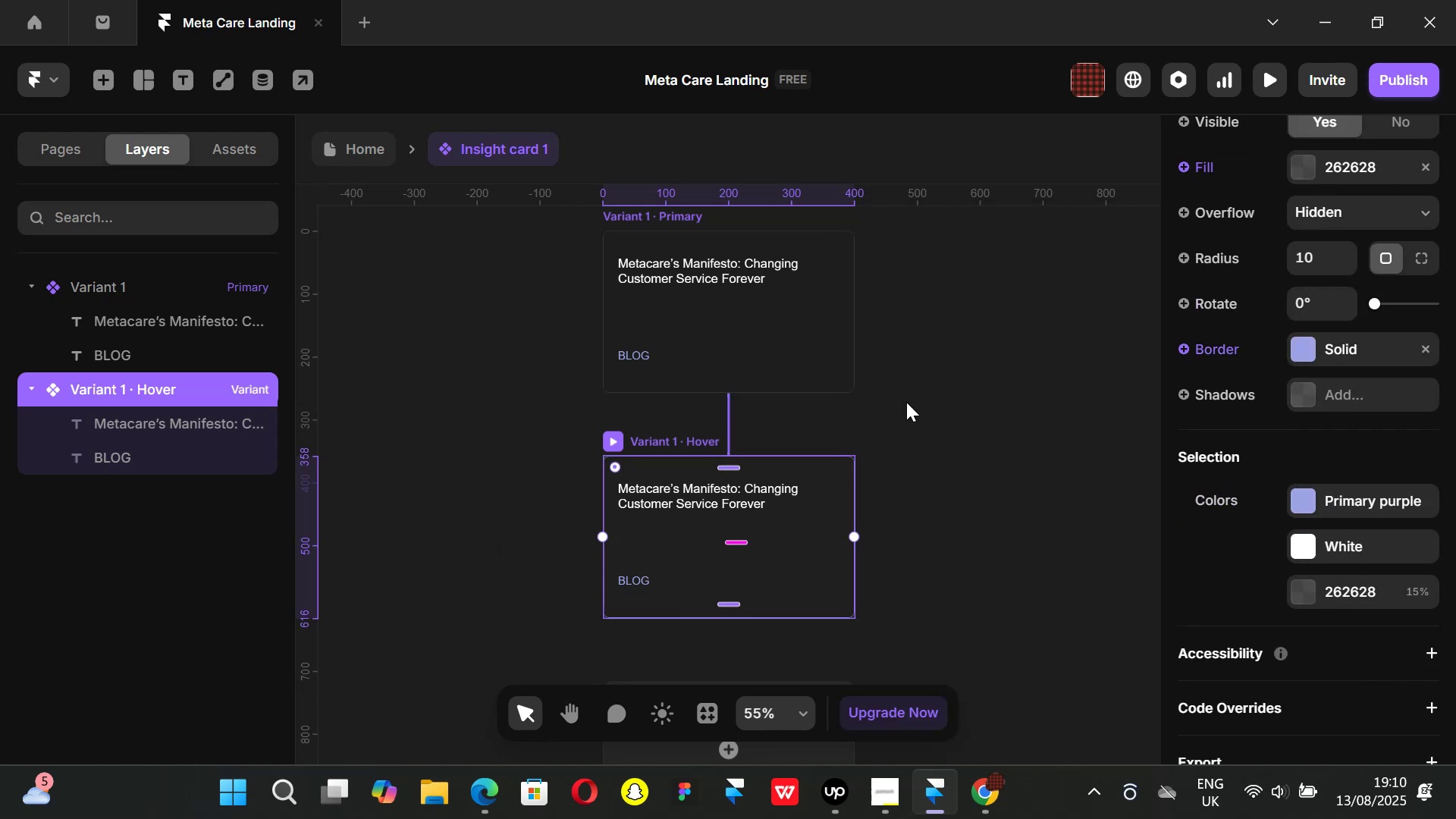 
scroll: coordinate [908, 402], scroll_direction: up, amount: 1.0
 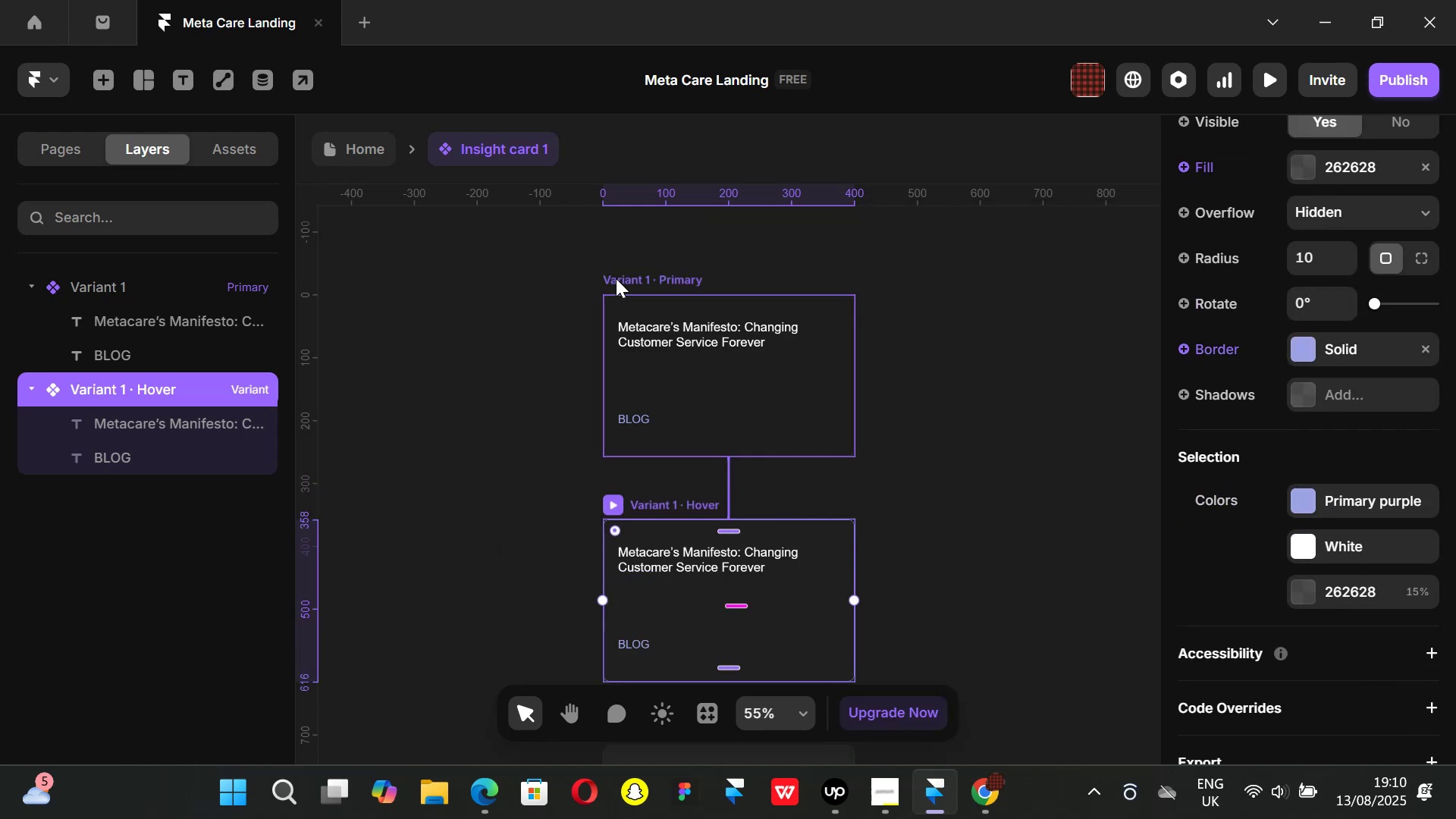 
left_click([632, 278])
 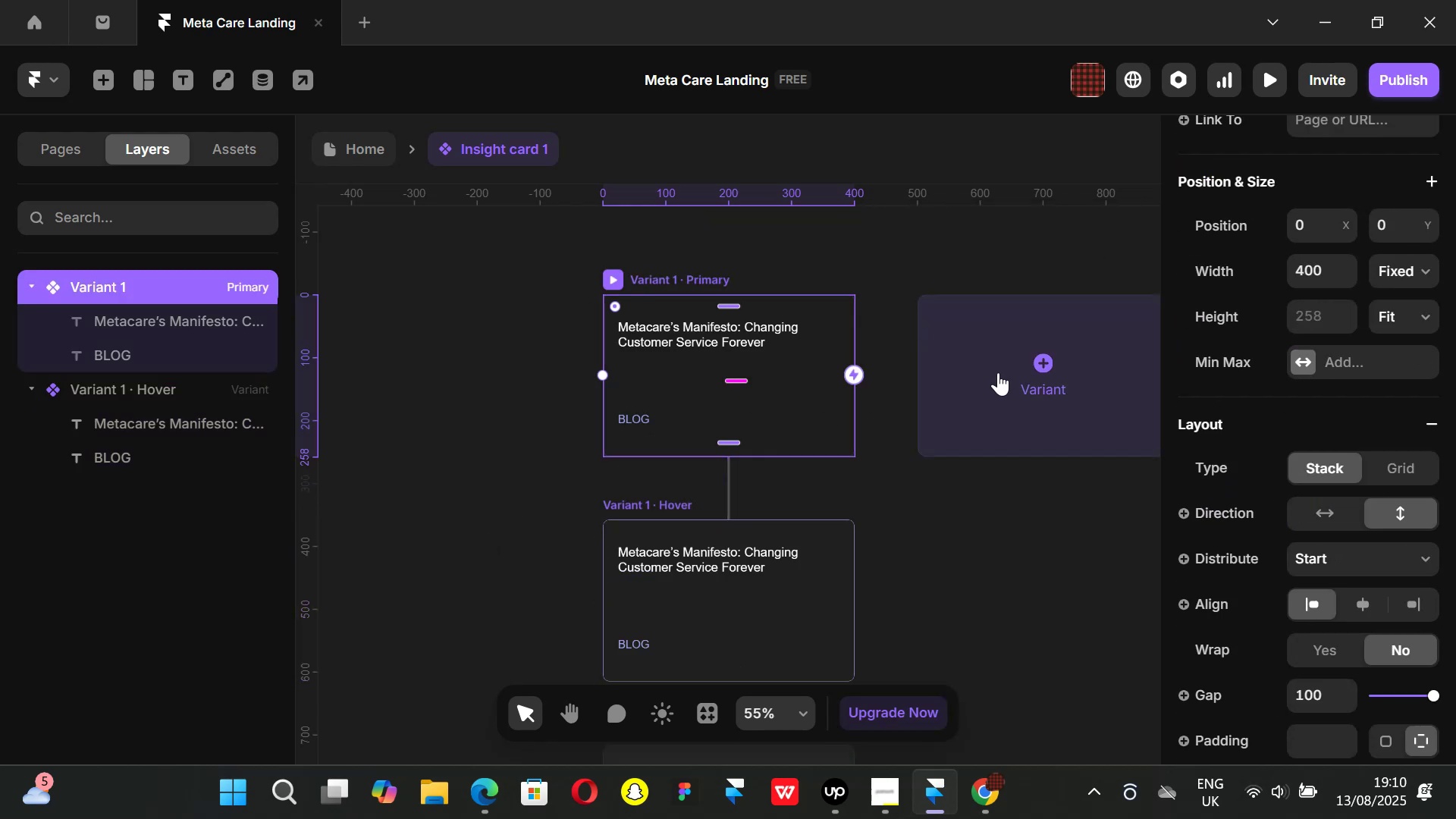 
left_click([1002, 374])
 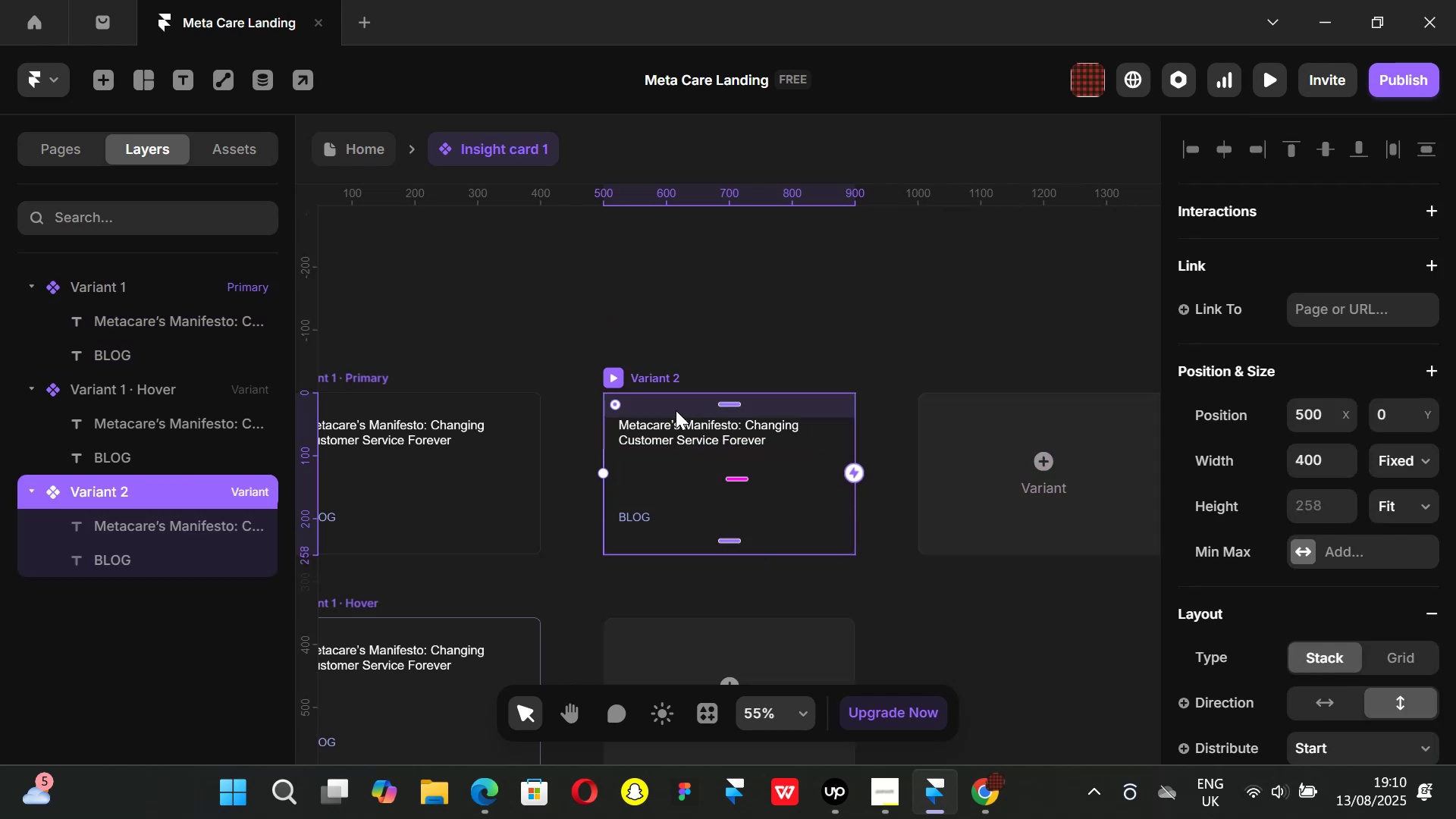 
left_click([692, 430])
 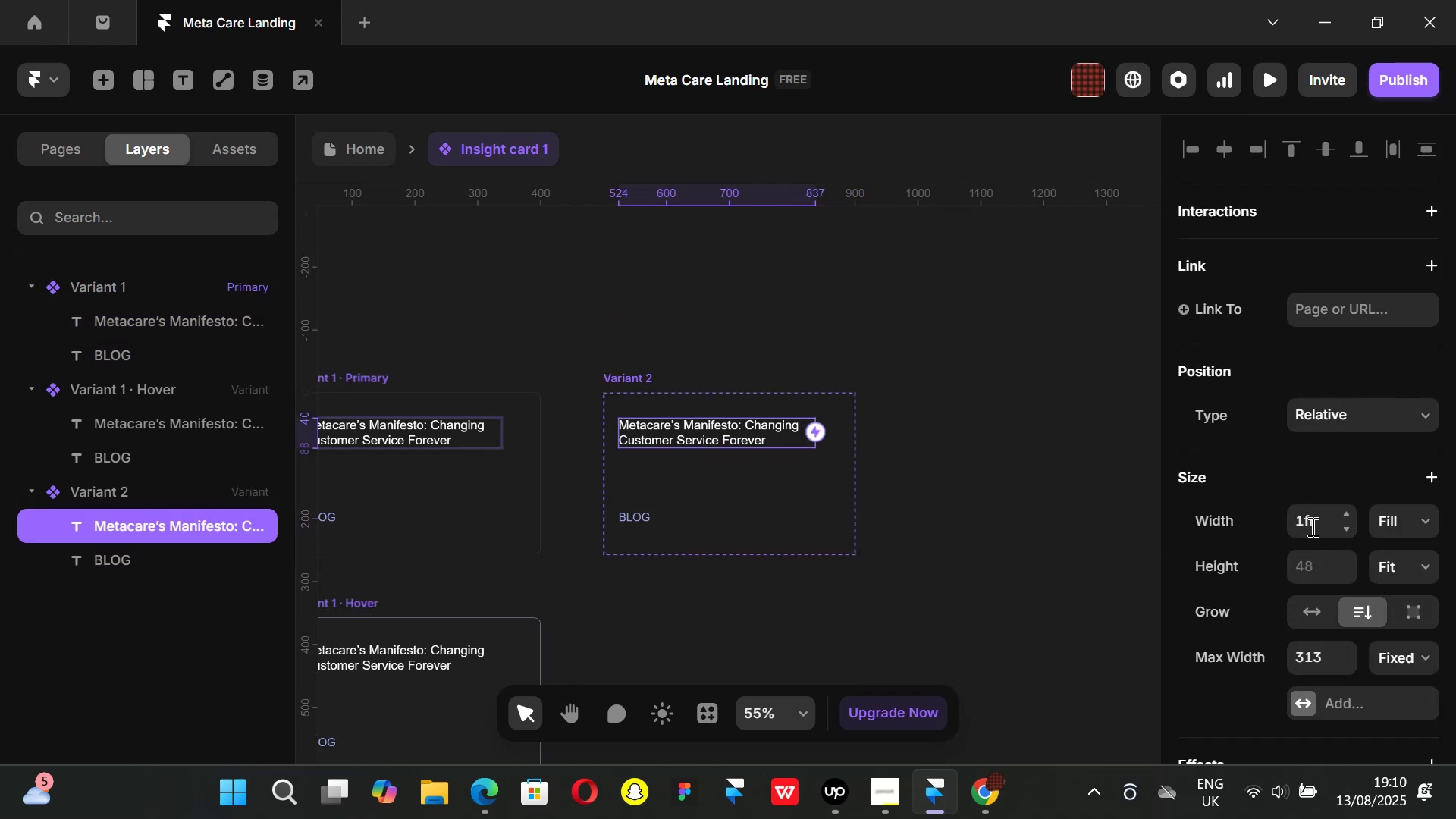 
scroll: coordinate [1300, 555], scroll_direction: down, amount: 4.0
 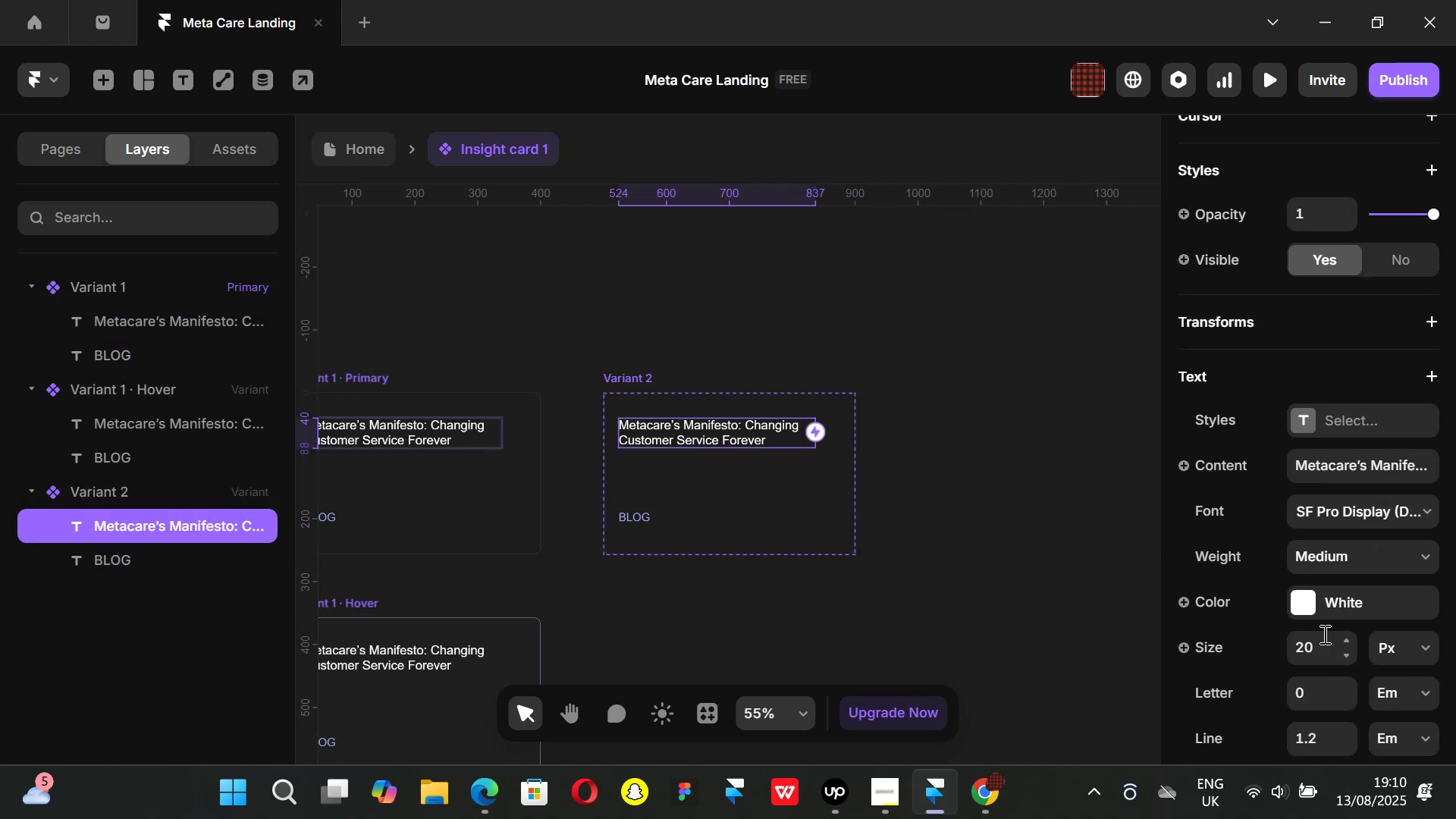 
left_click([1319, 639])
 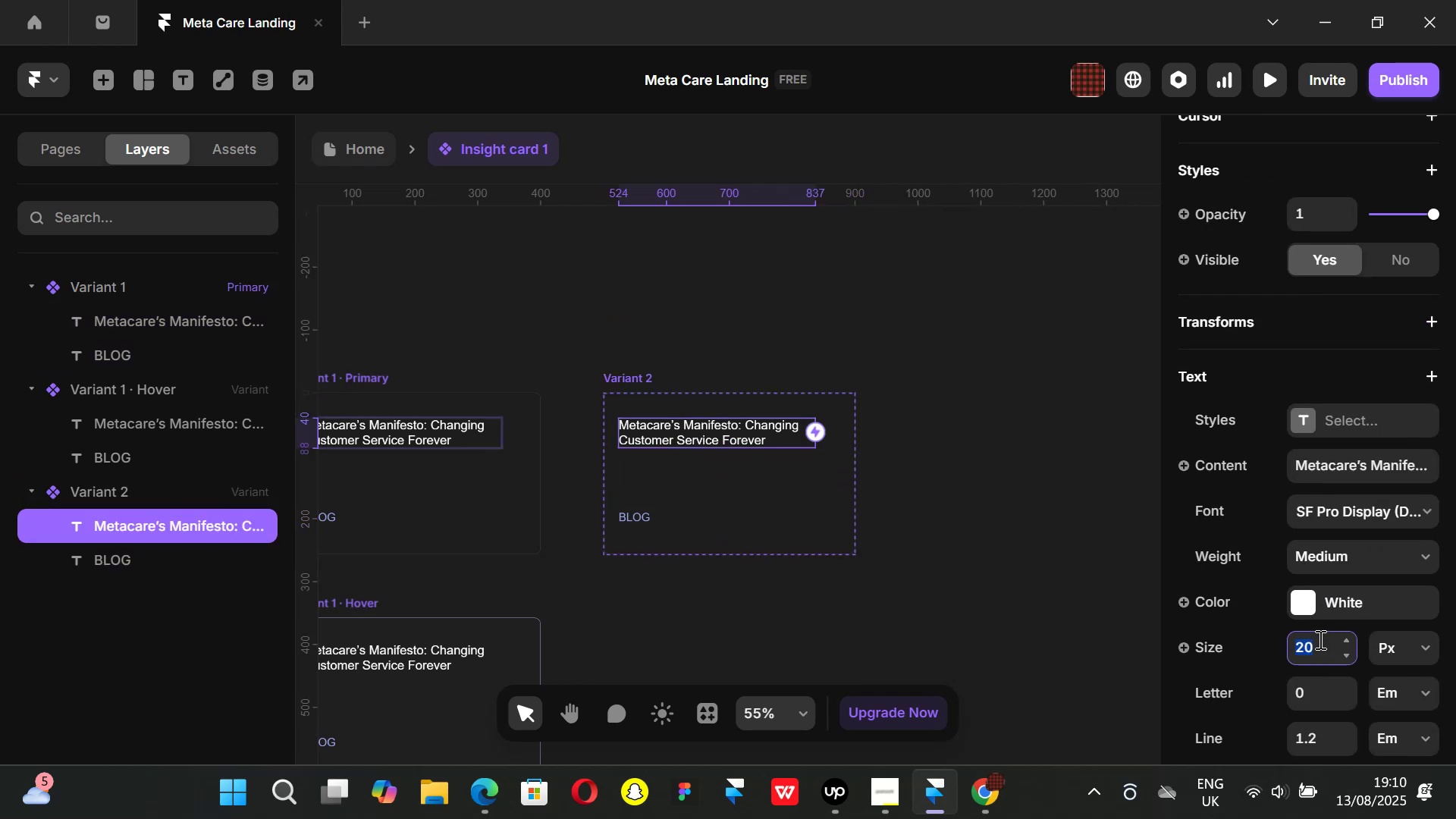 
type(16)
 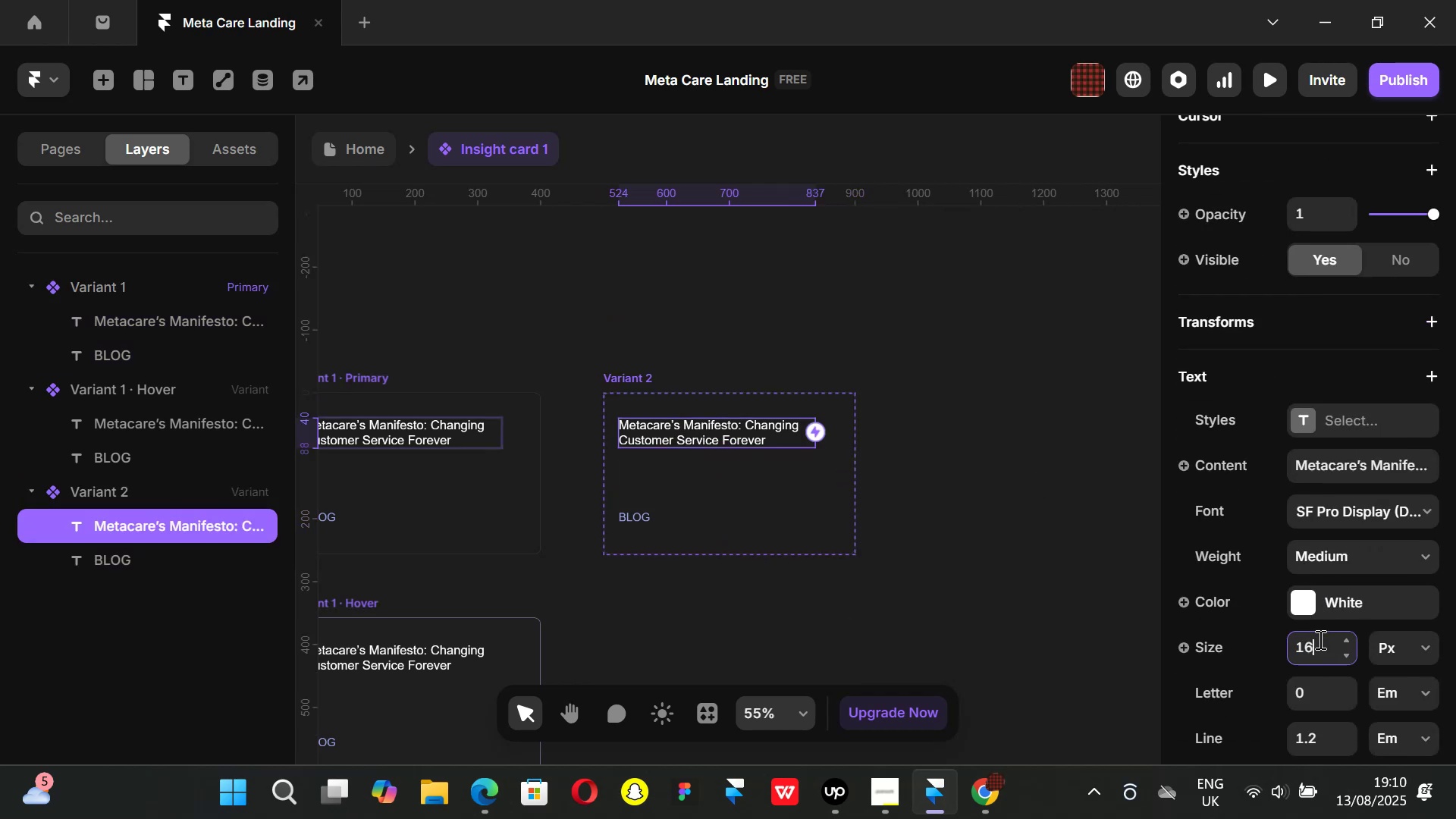 
key(Enter)
 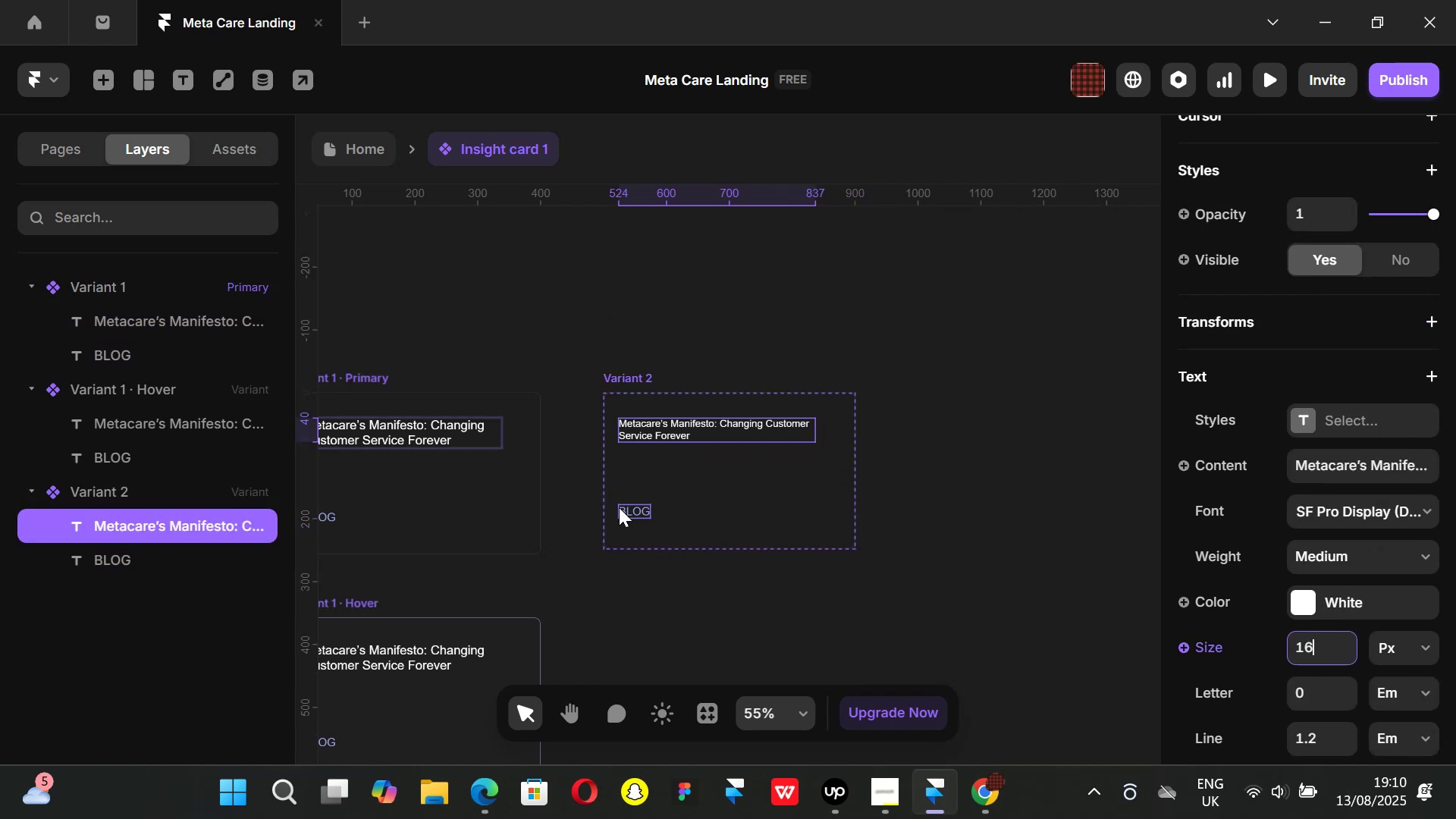 
left_click([632, 513])
 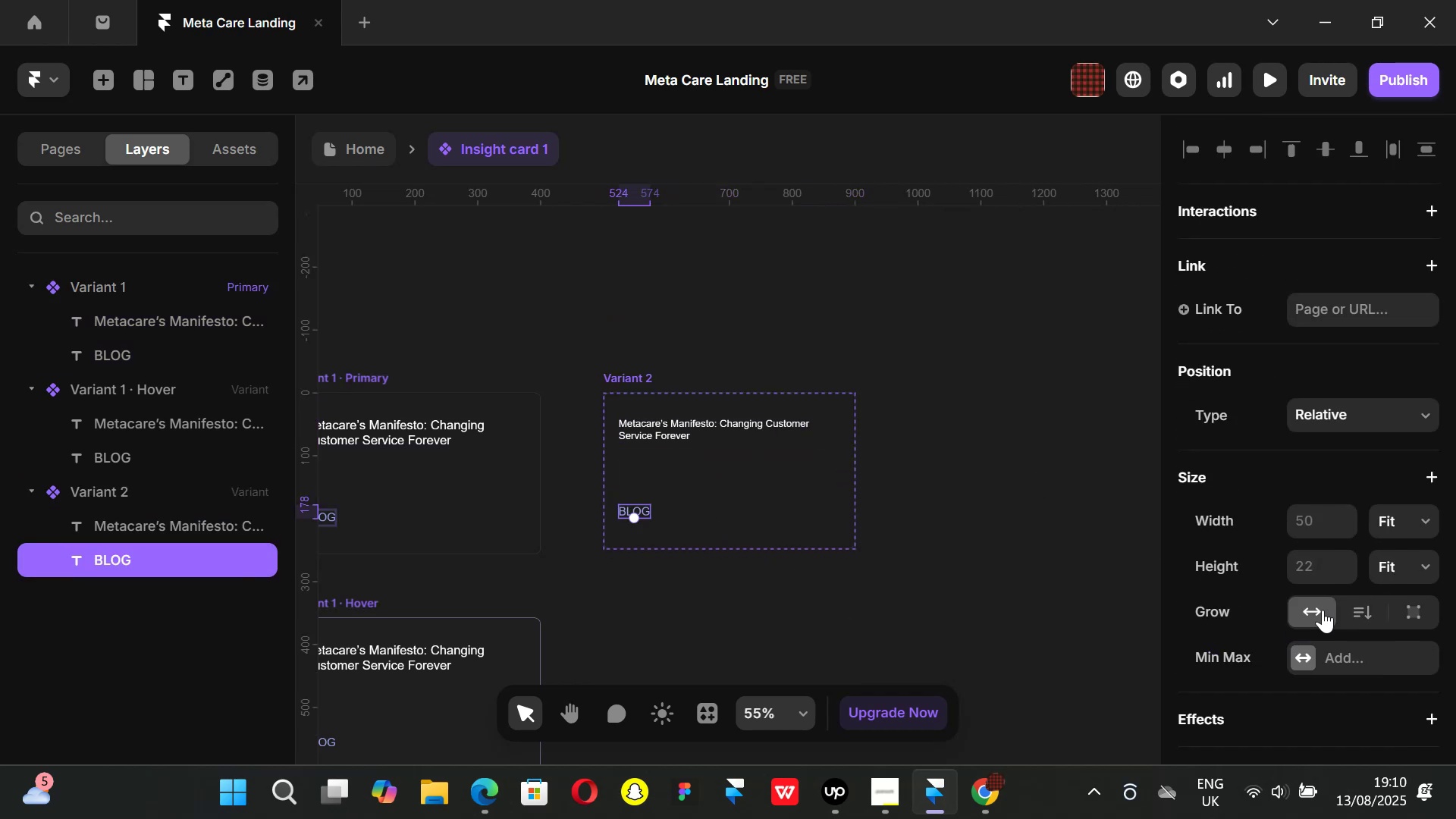 
scroll: coordinate [1321, 612], scroll_direction: down, amount: 4.0
 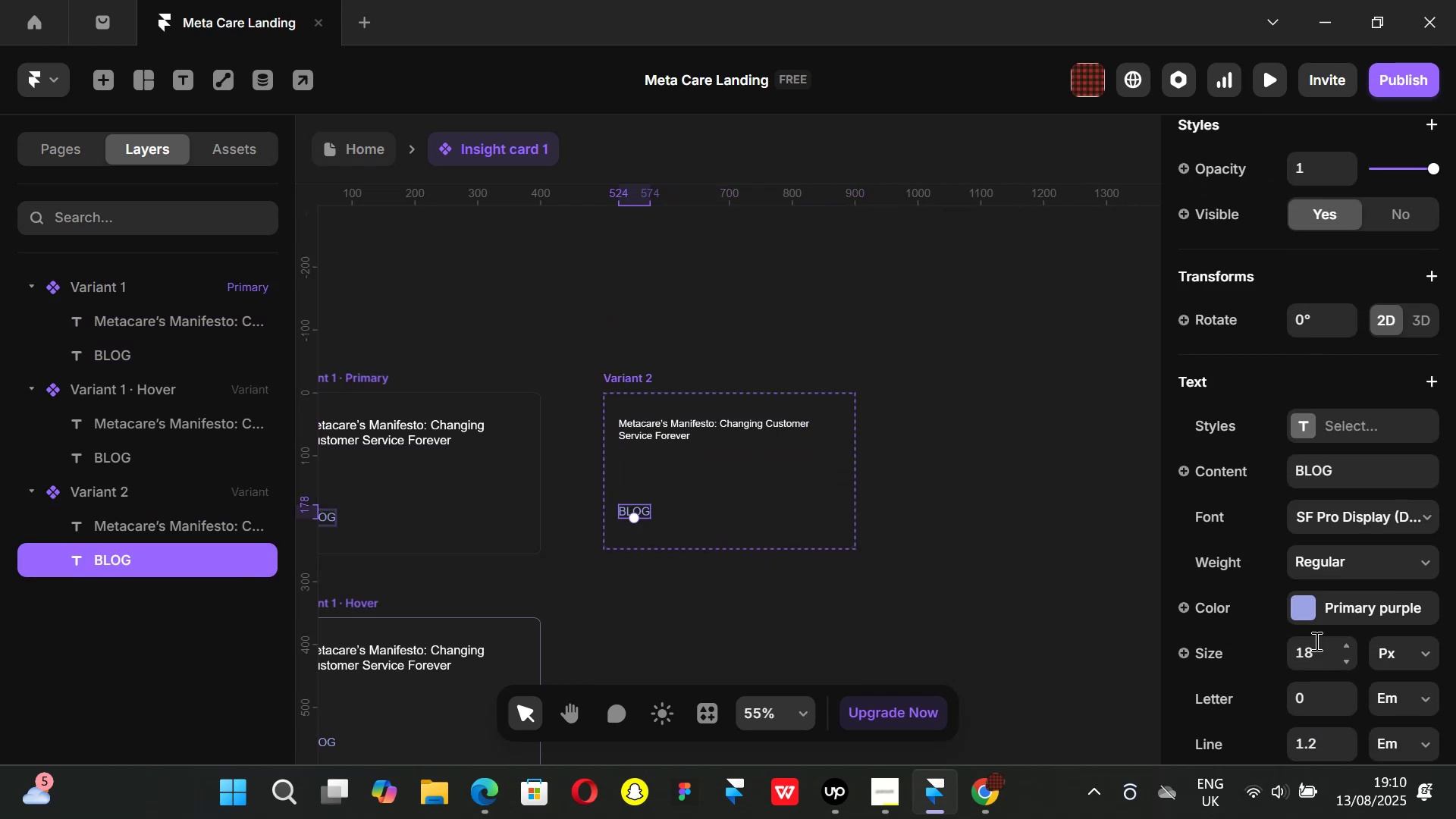 
left_click([1315, 653])
 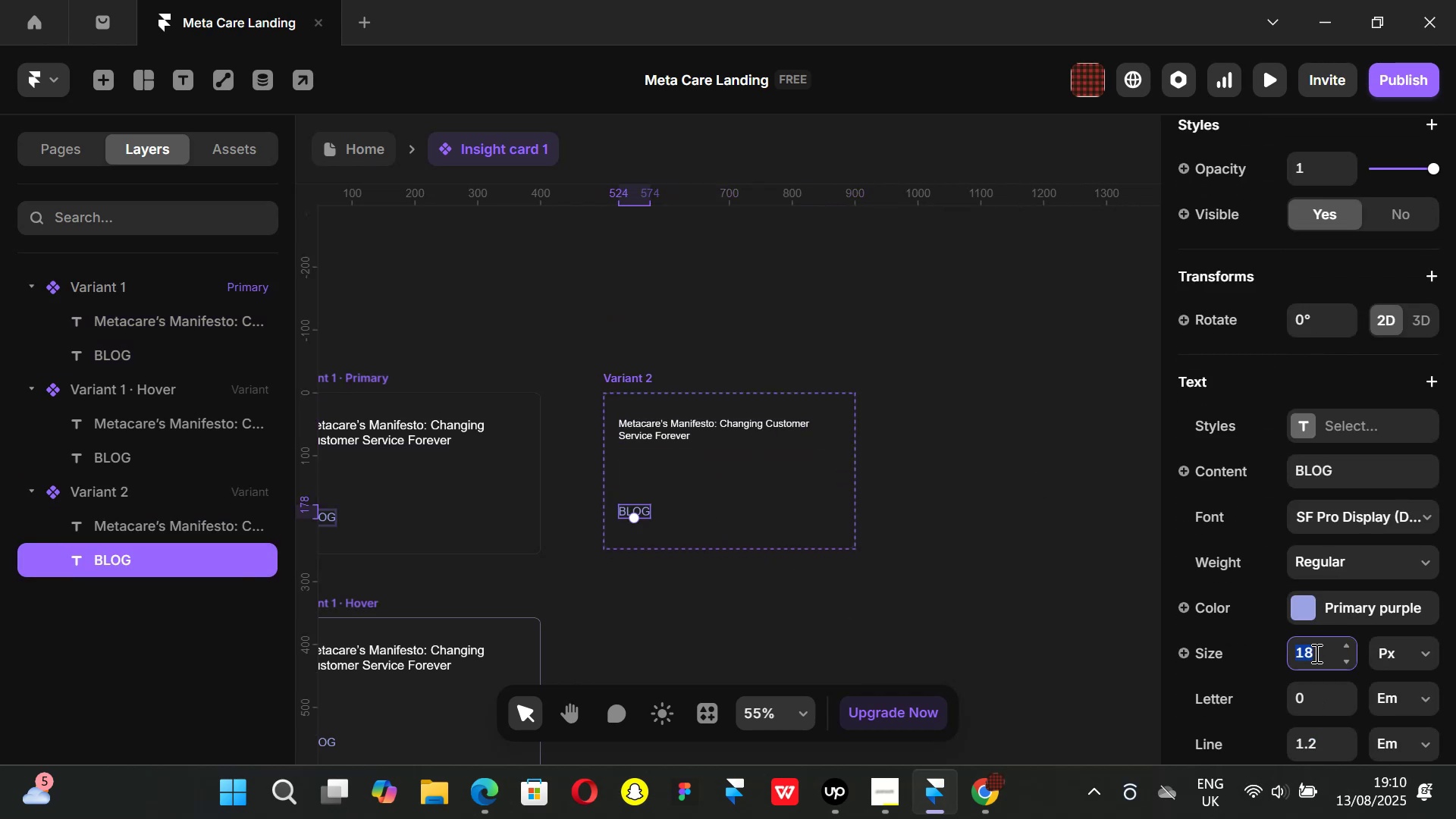 
type(16)
 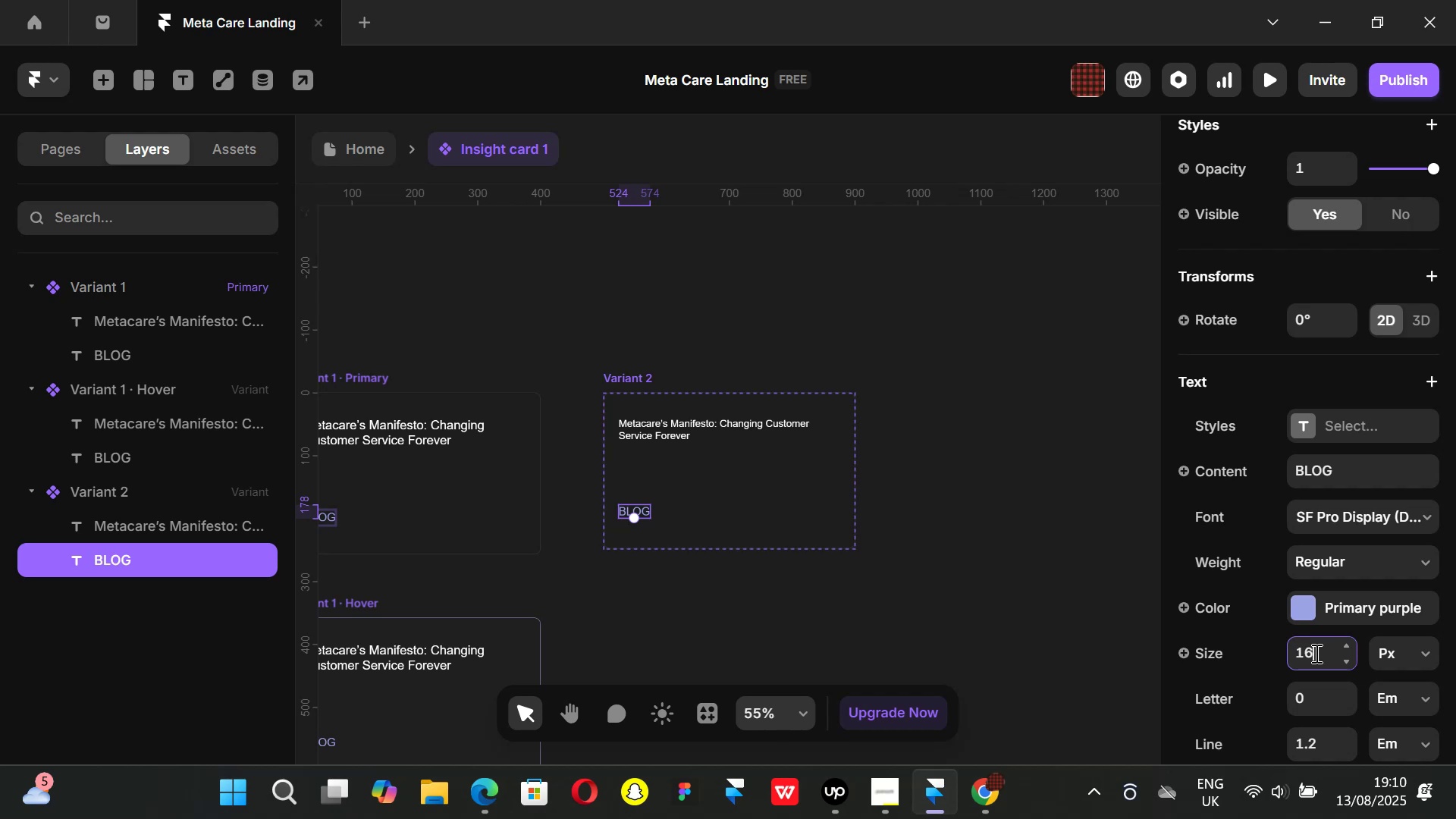 
key(Enter)
 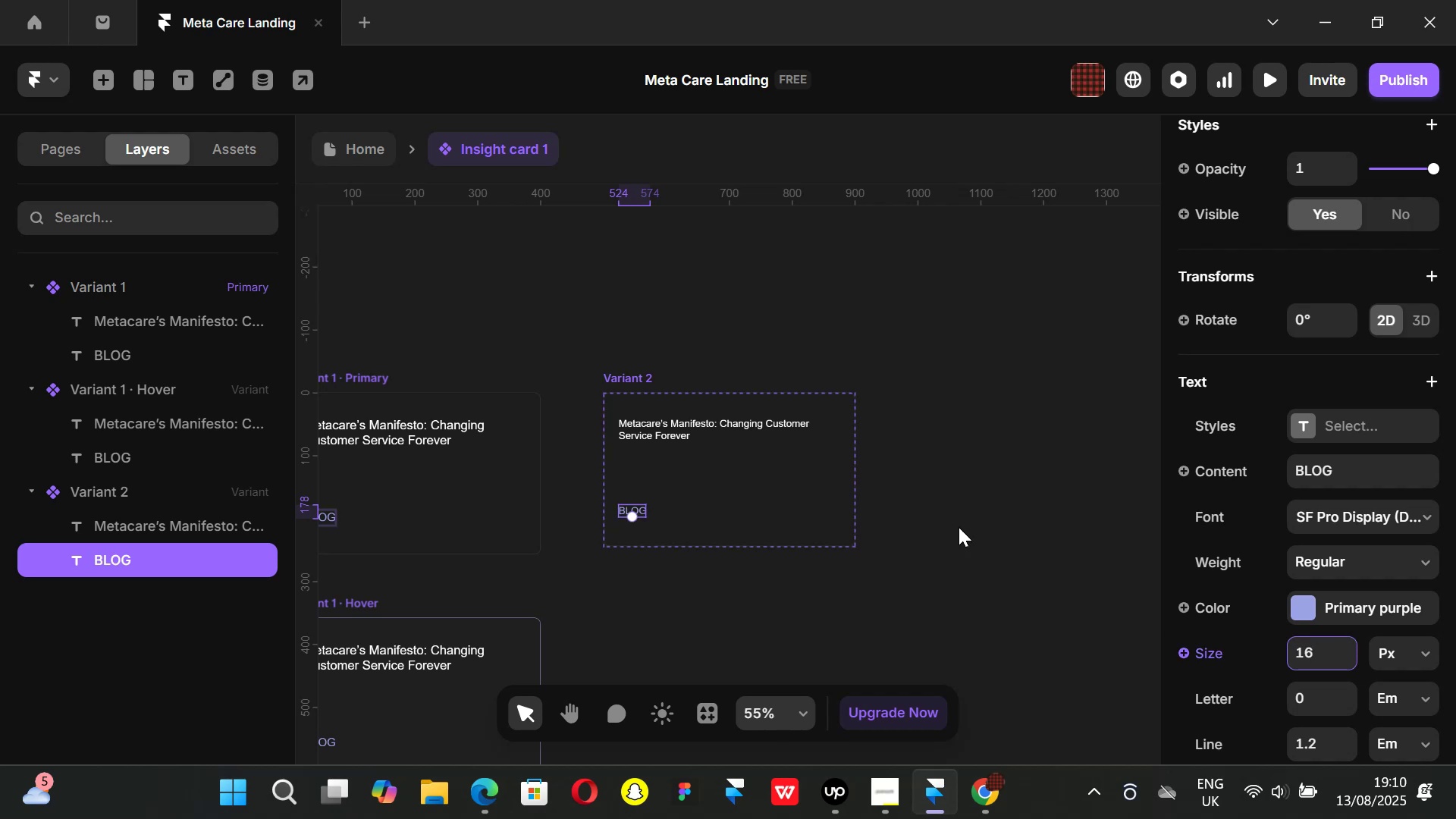 
left_click_drag(start_coordinate=[1012, 541], to_coordinate=[1012, 545])
 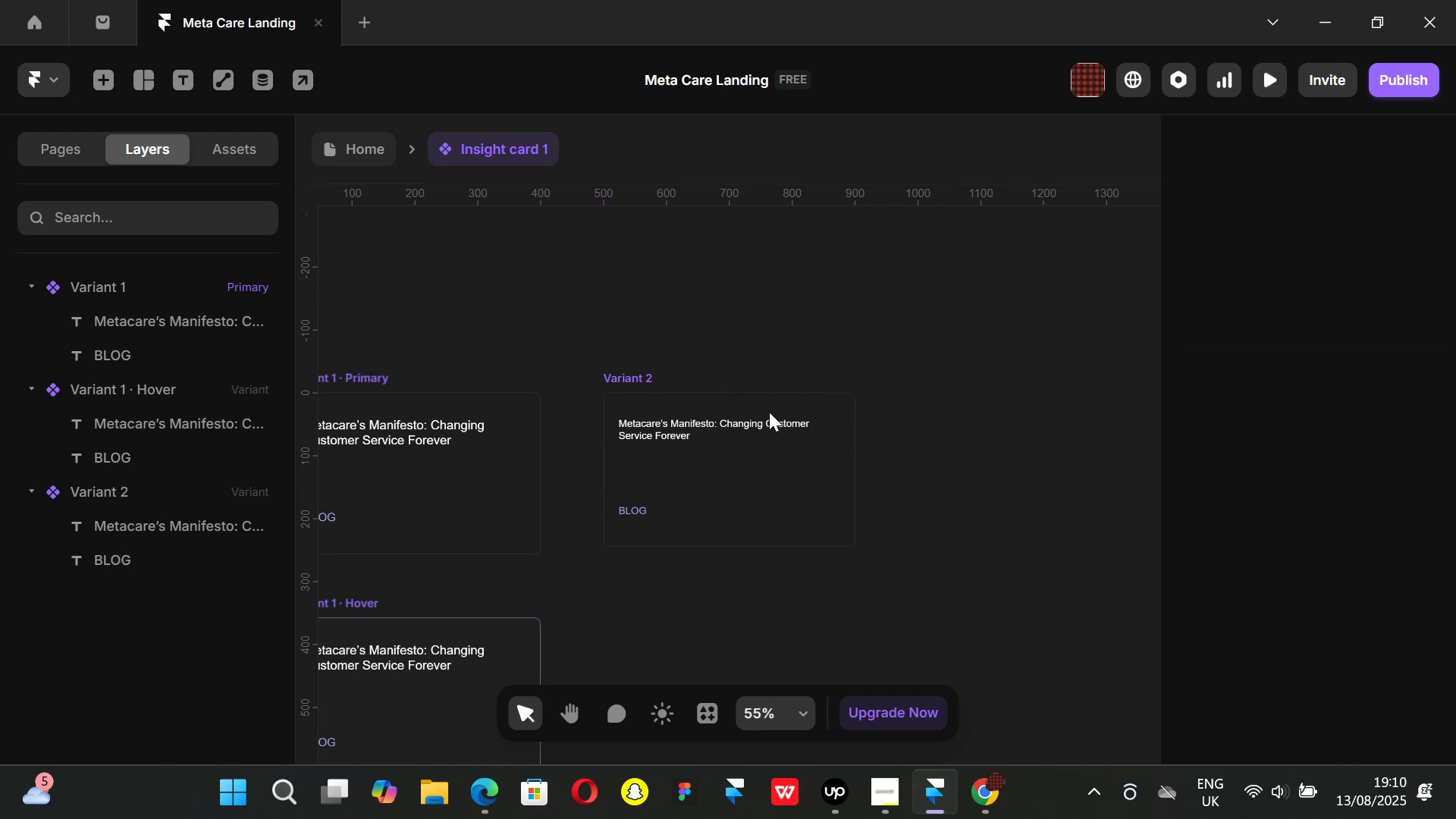 
hold_key(key=ShiftLeft, duration=0.99)
scroll: coordinate [728, 441], scroll_direction: up, amount: 2.0
 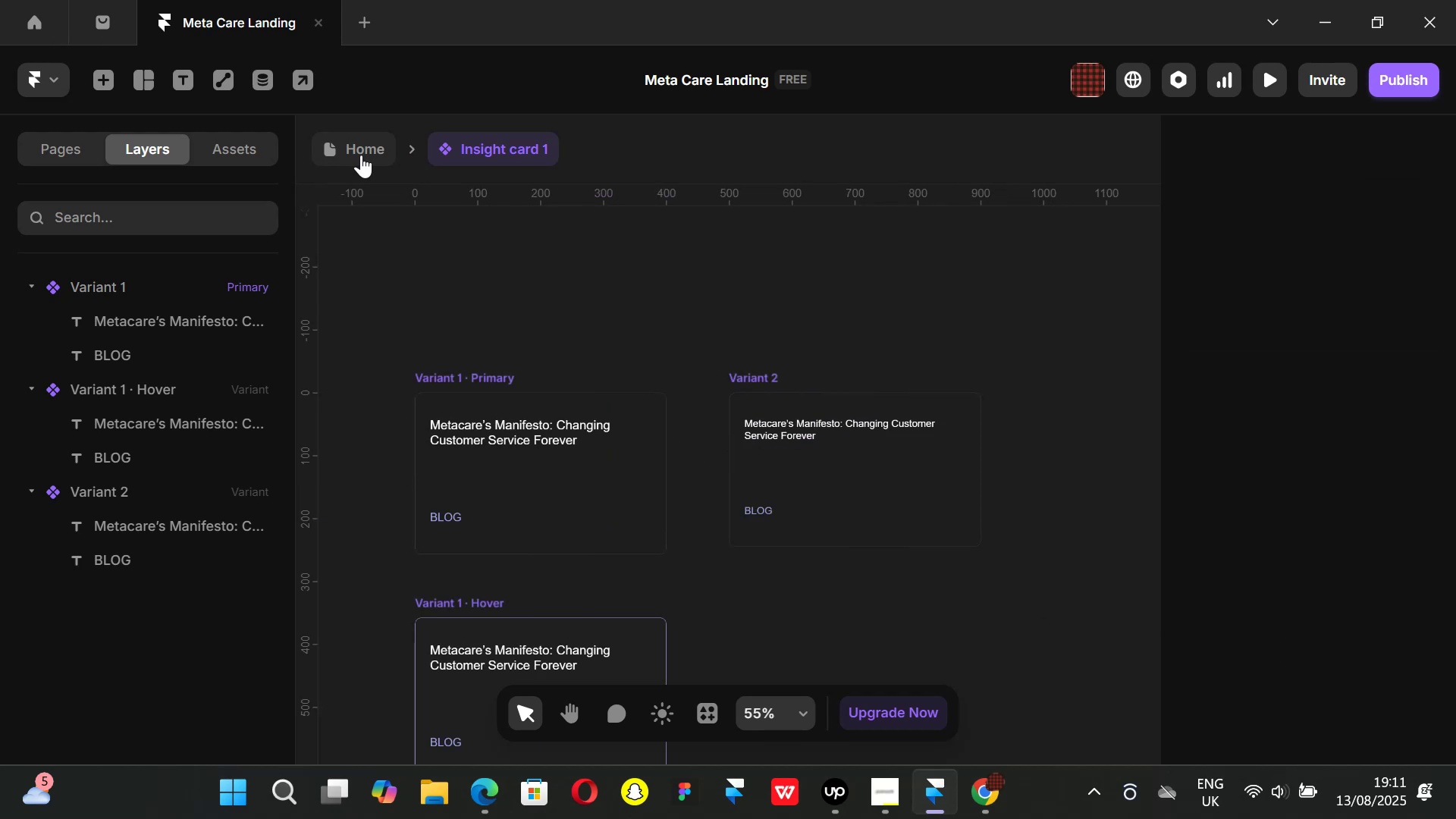 
left_click([361, 155])
 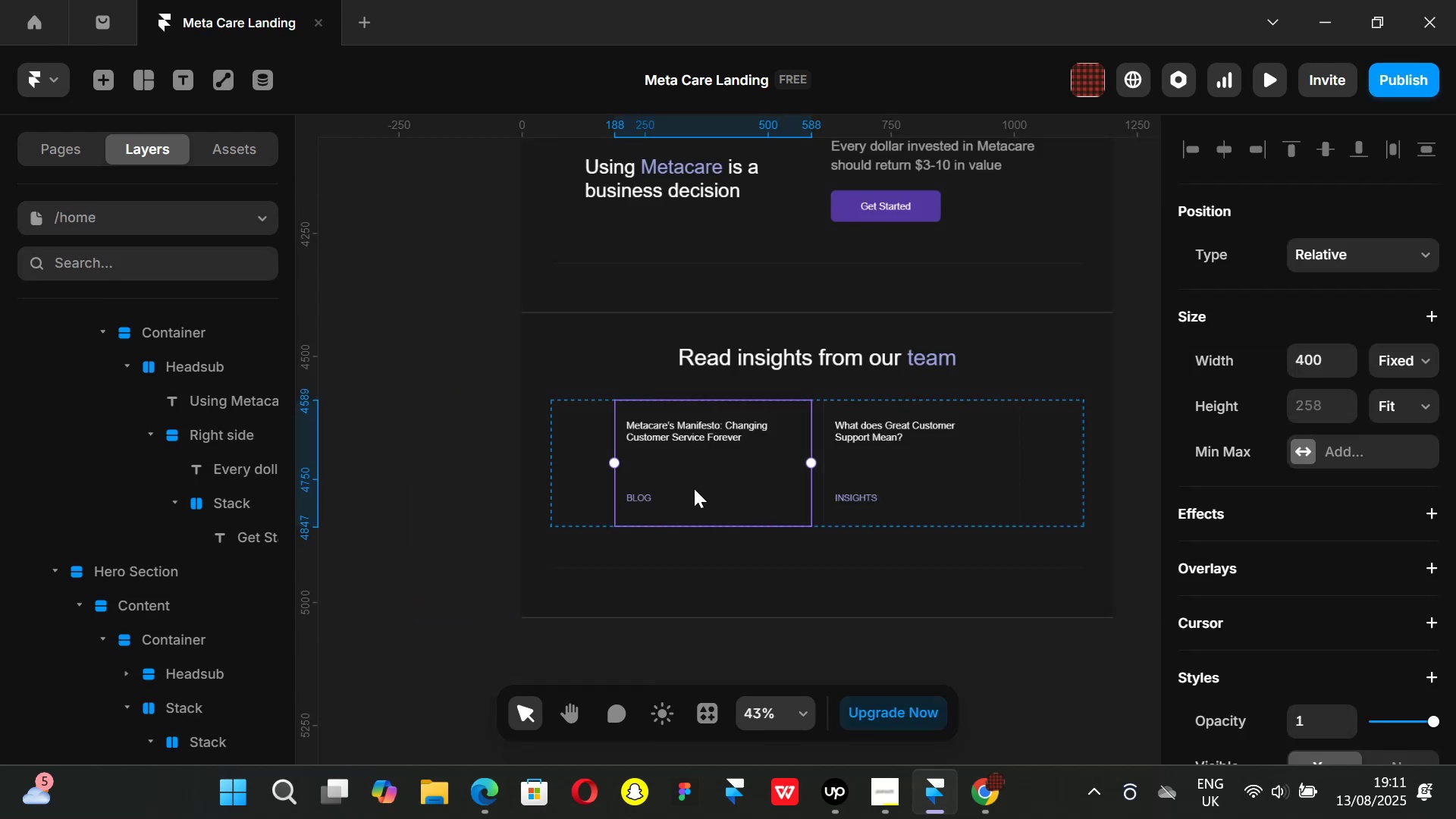 
hold_key(key=ShiftLeft, duration=1.41)
scroll: coordinate [937, 480], scroll_direction: down, amount: 6.0
 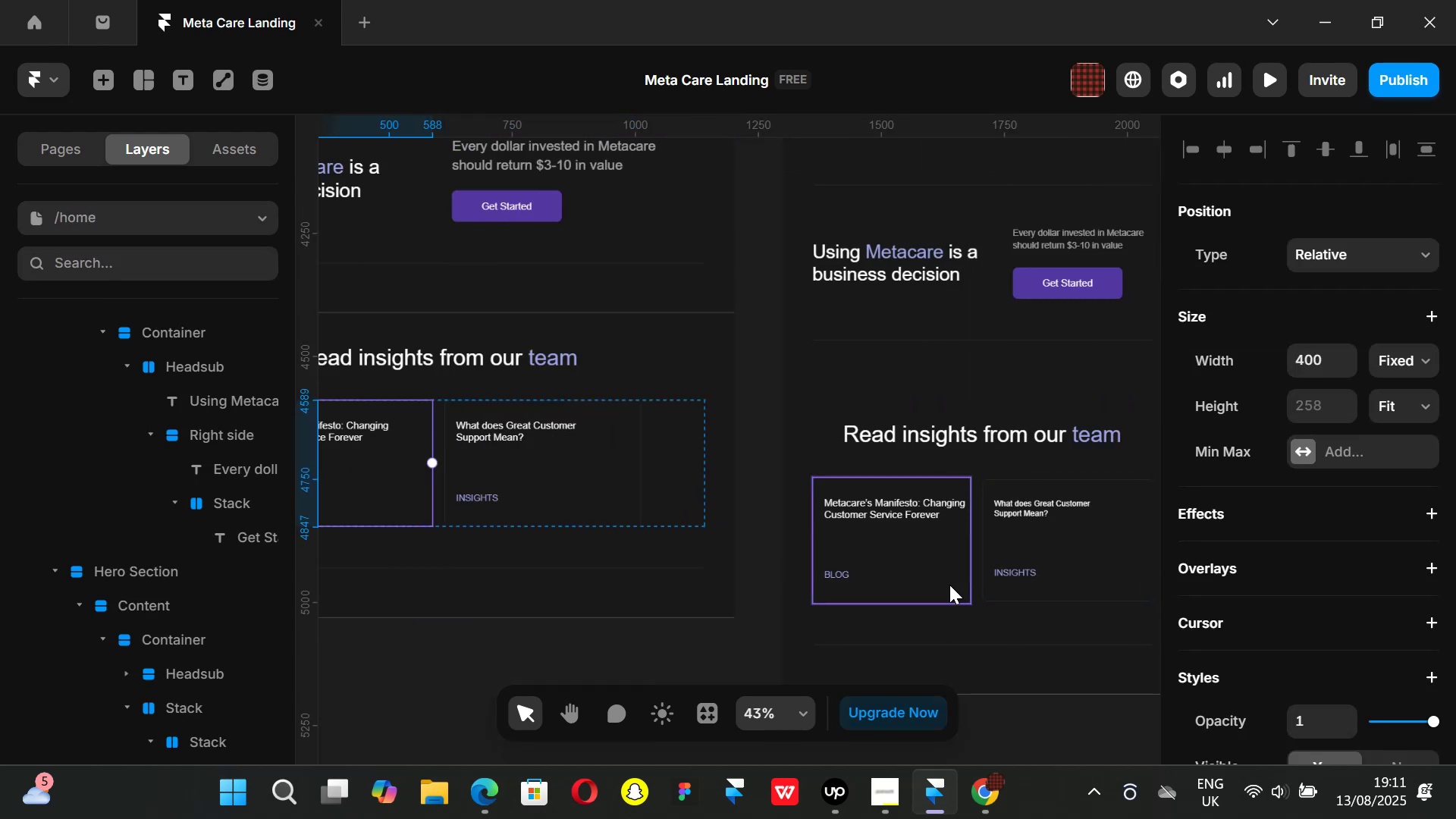 
left_click([939, 577])
 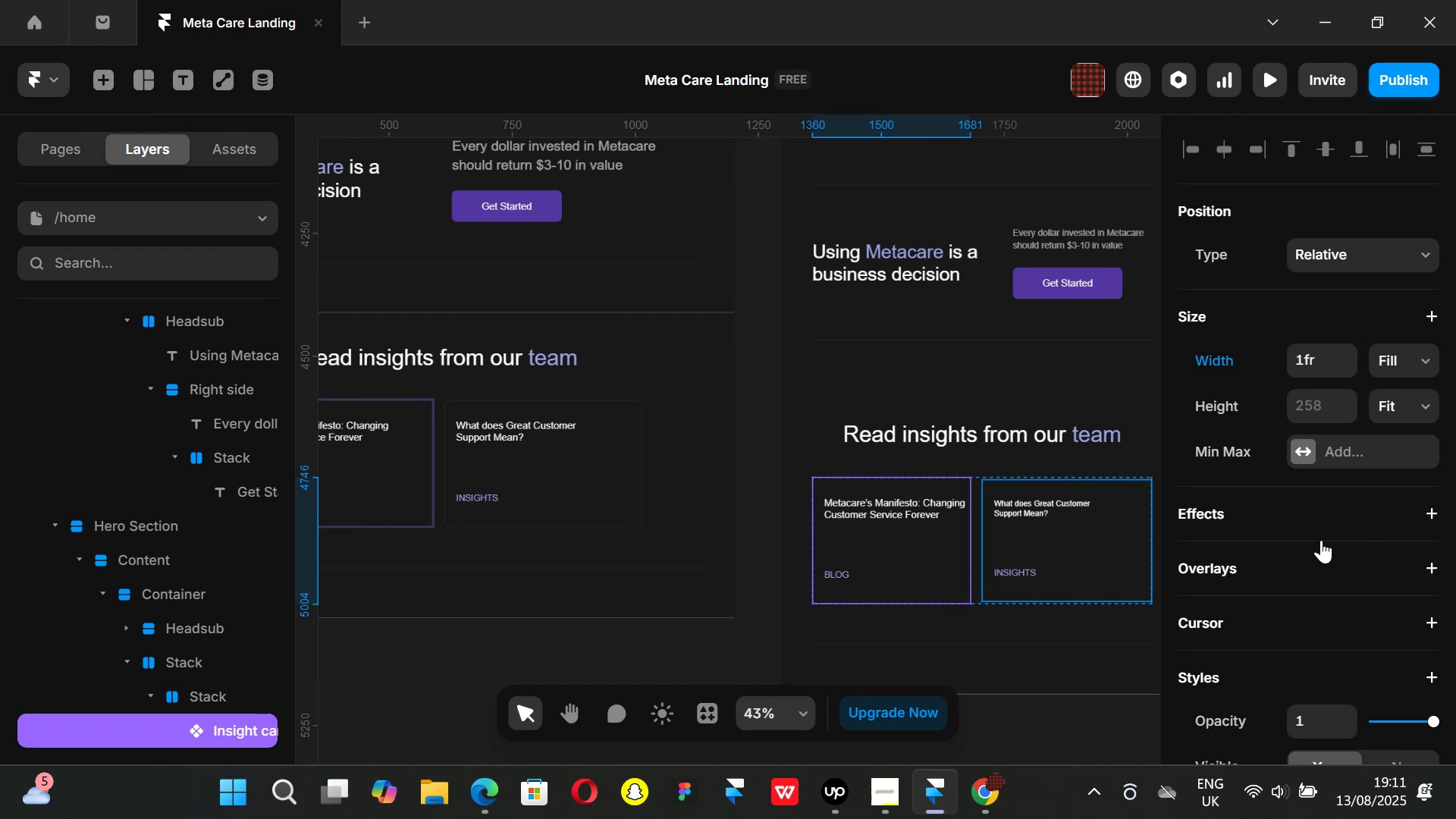 
scroll: coordinate [1321, 540], scroll_direction: down, amount: 3.0
 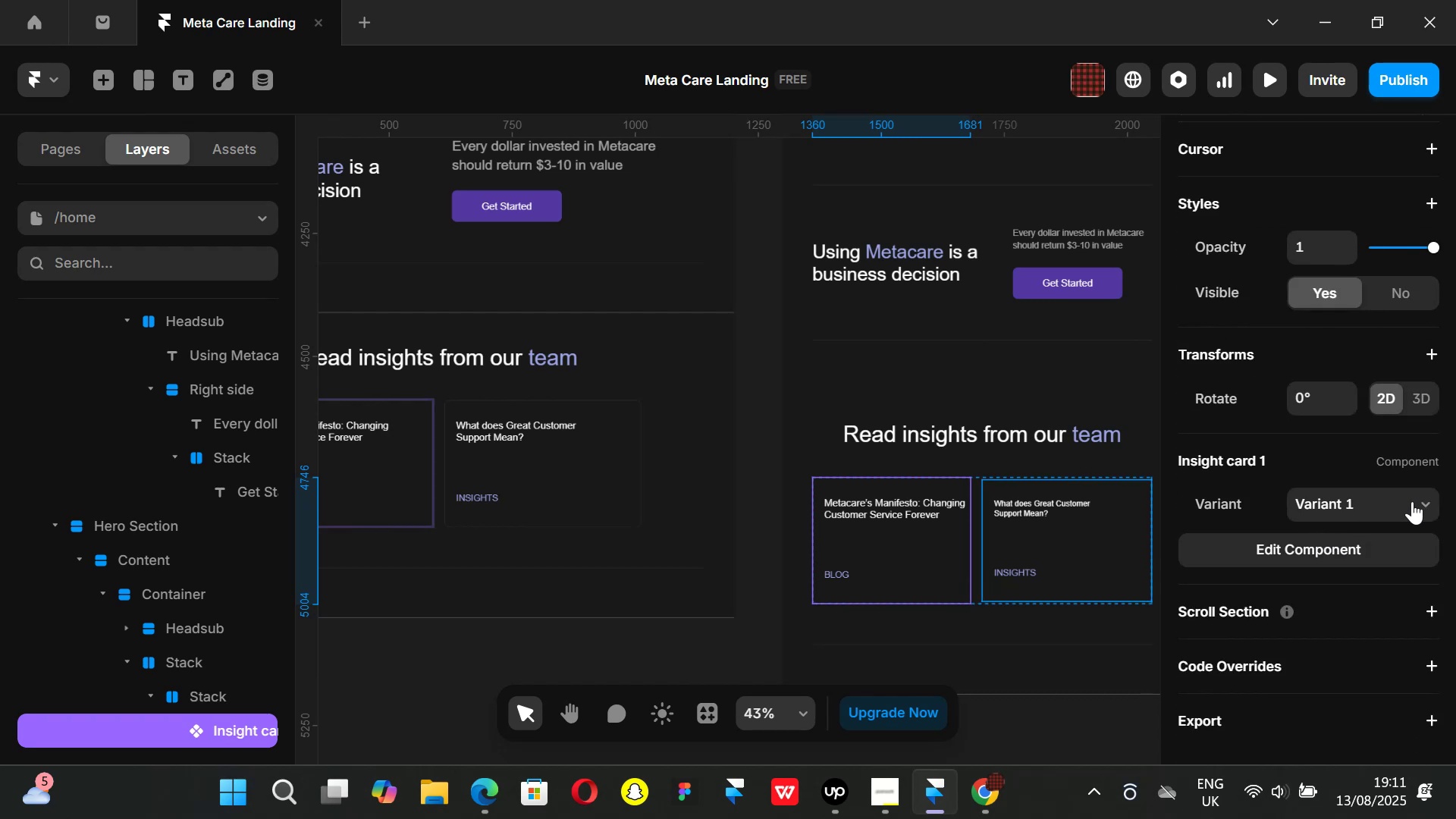 
left_click([1418, 501])
 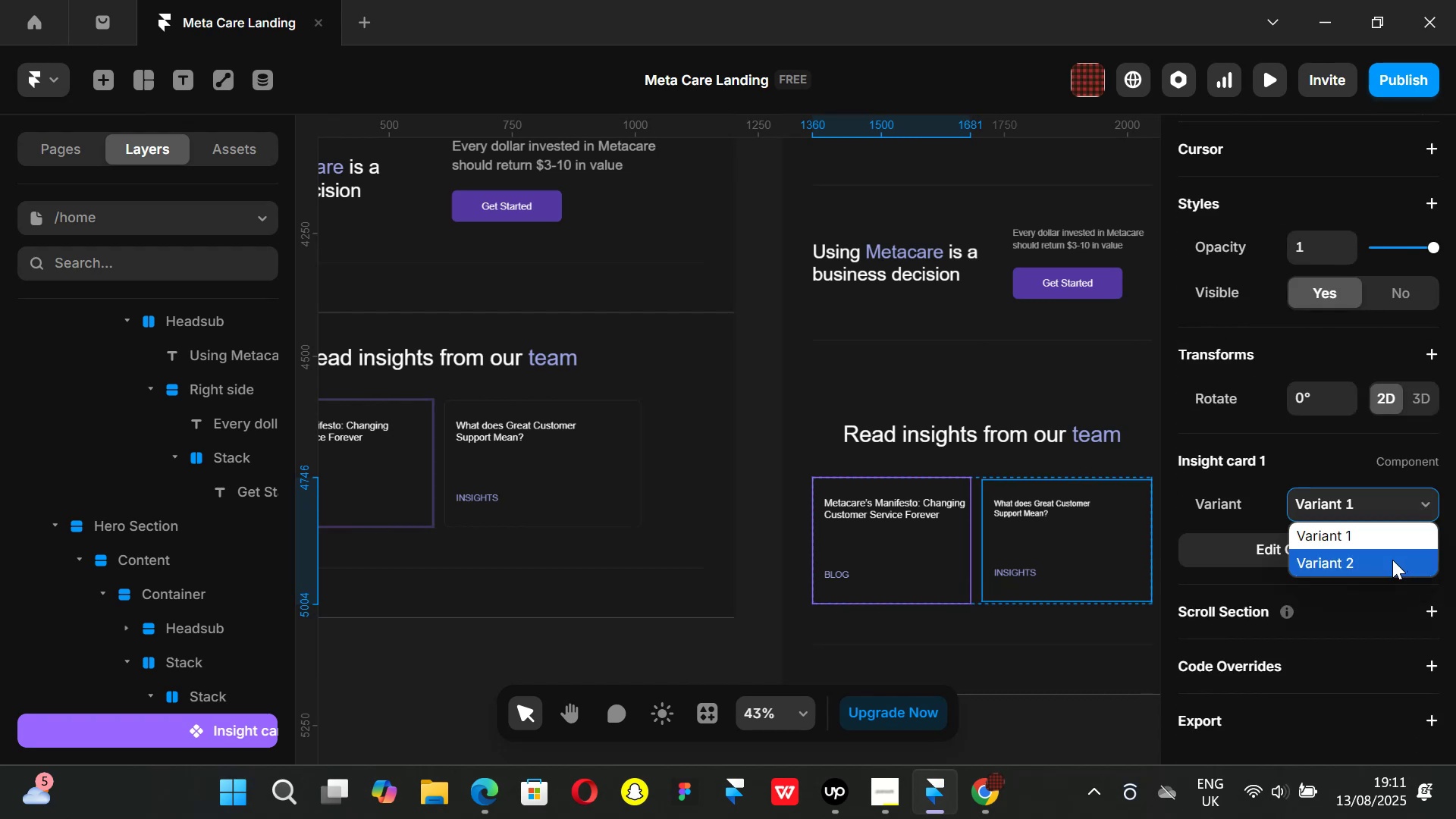 
left_click([1392, 560])
 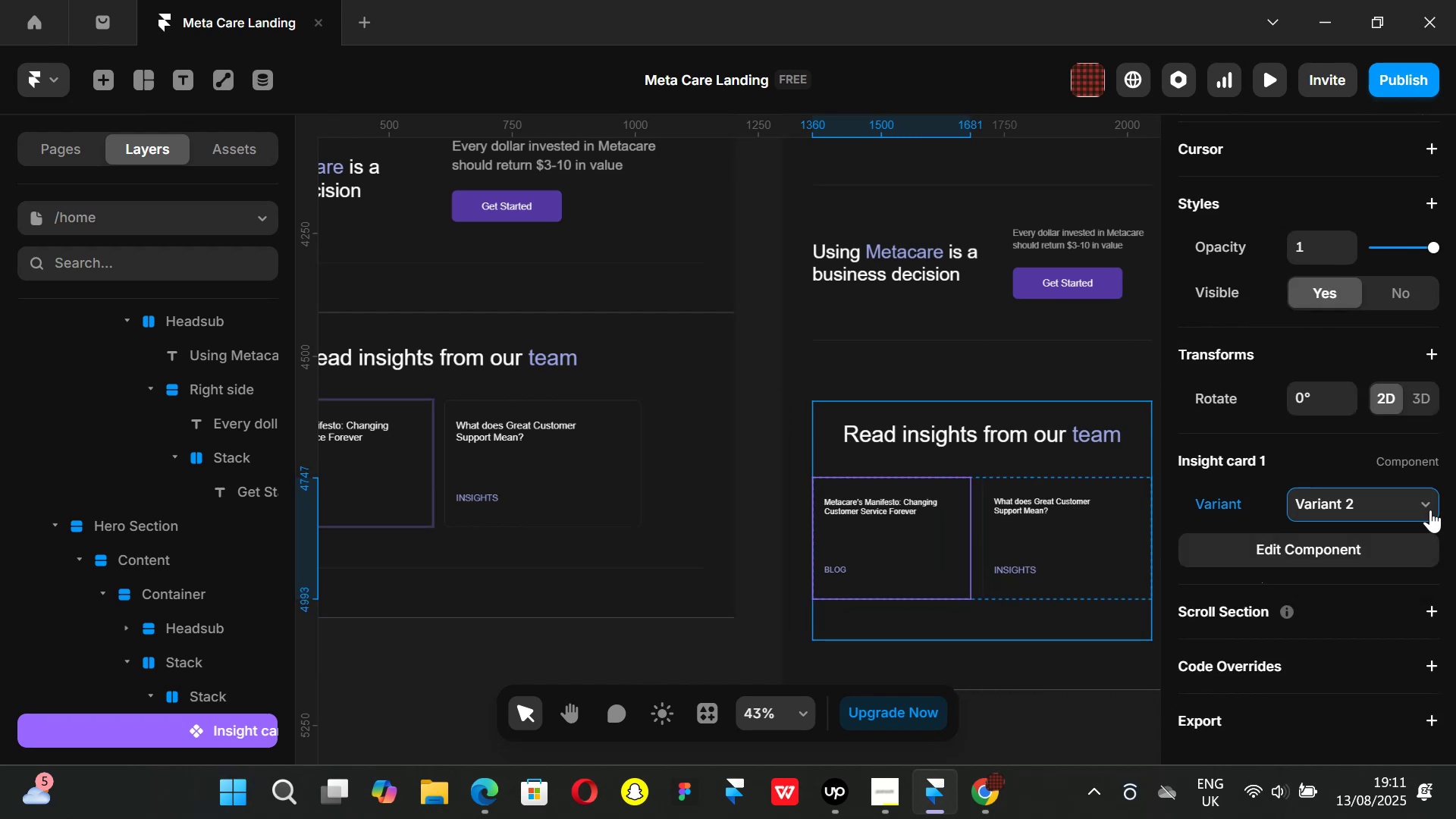 
left_click([586, 655])
 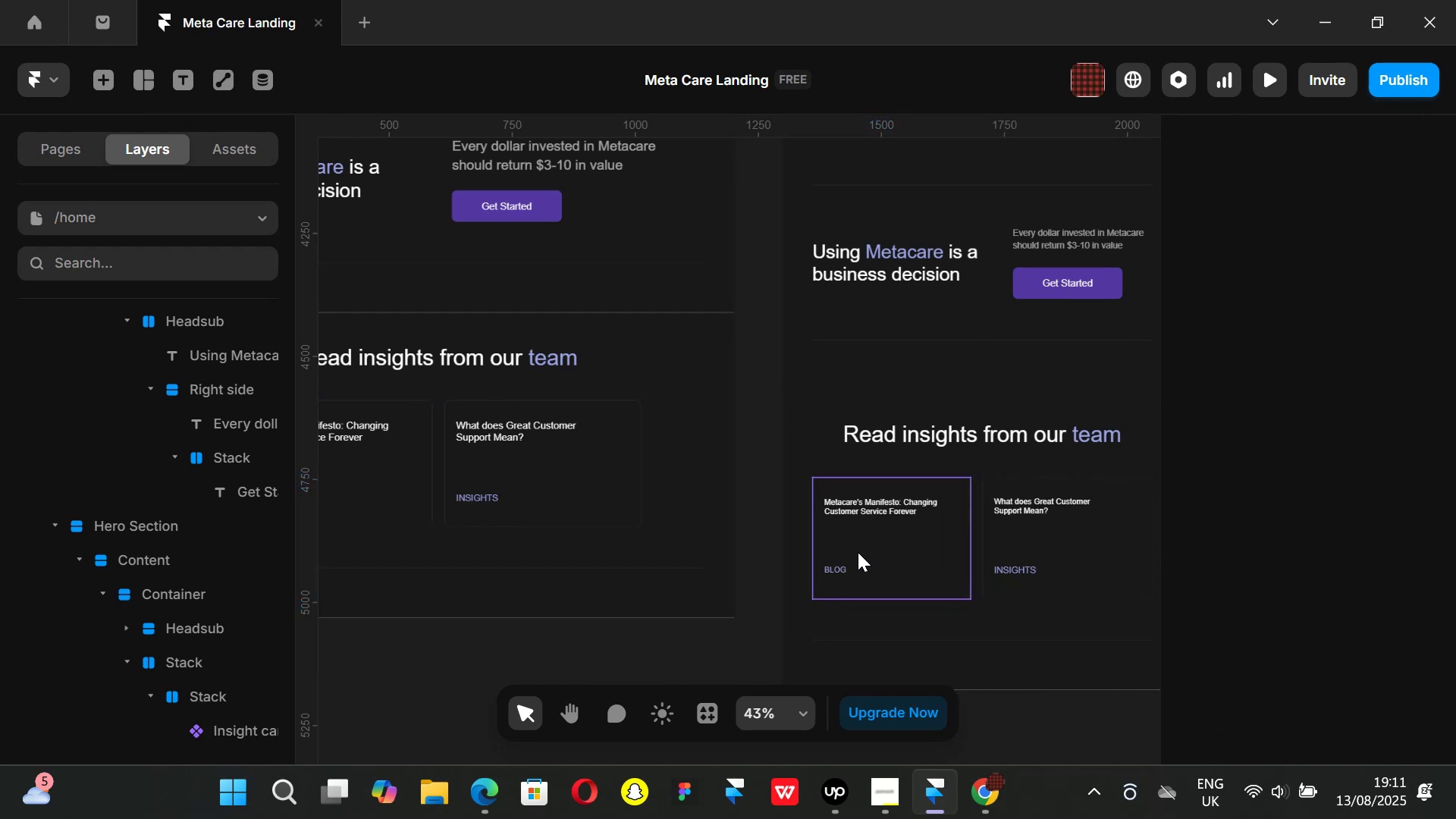 
hold_key(key=ControlLeft, duration=1.29)
scroll: coordinate [1062, 563], scroll_direction: up, amount: 2.0
 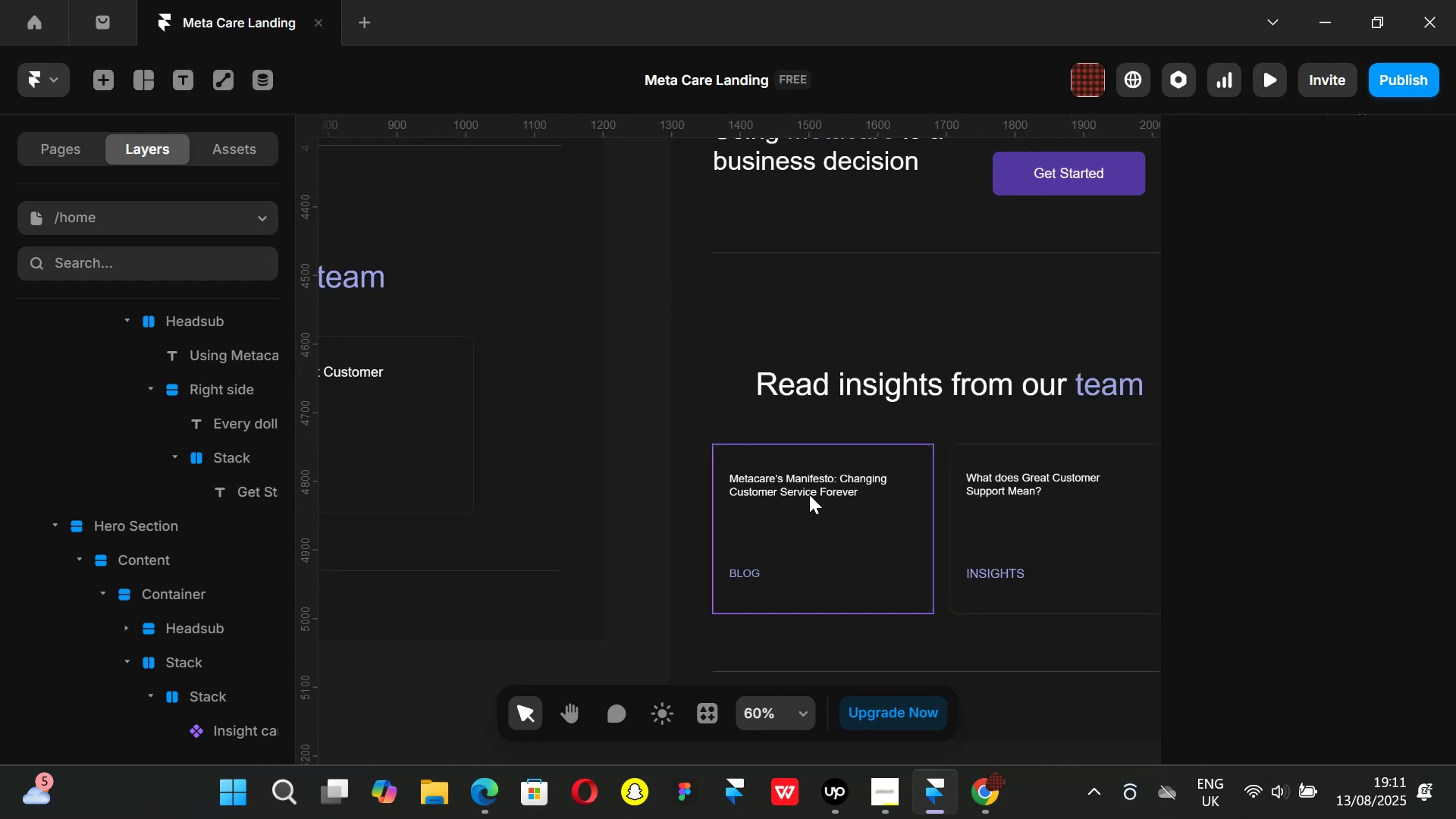 
left_click([886, 566])
 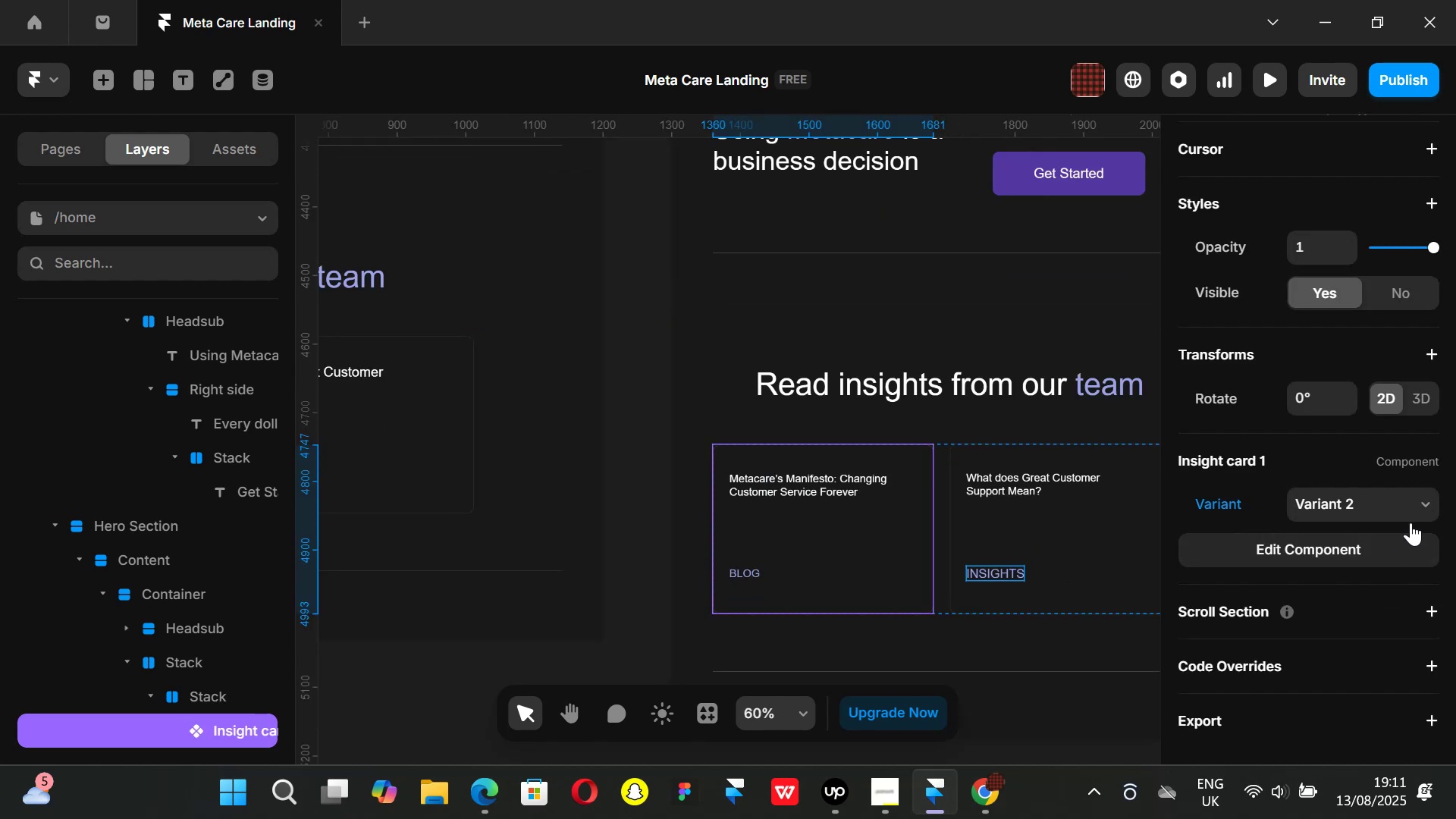 
left_click([1420, 507])
 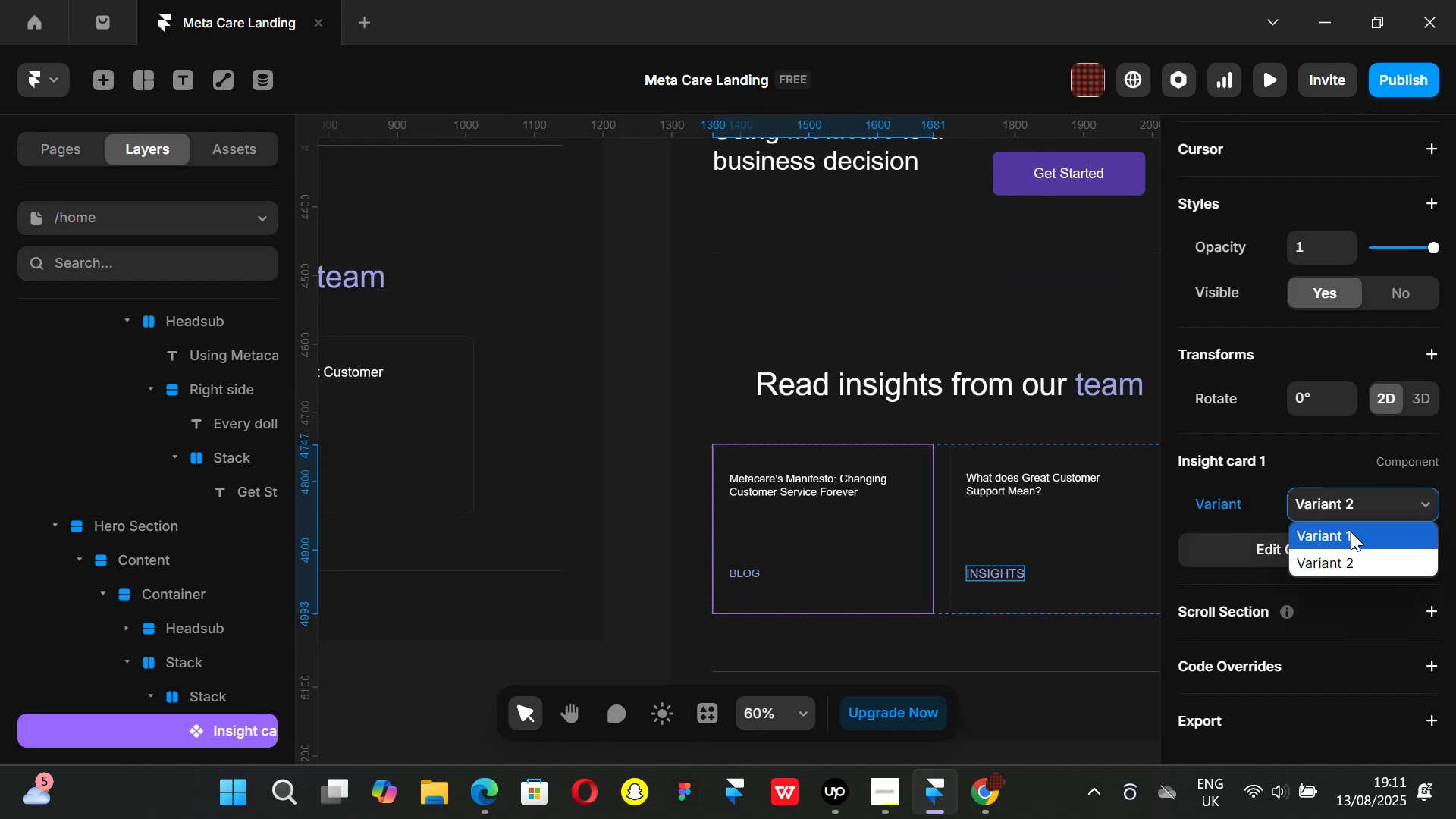 
left_click([1351, 532])
 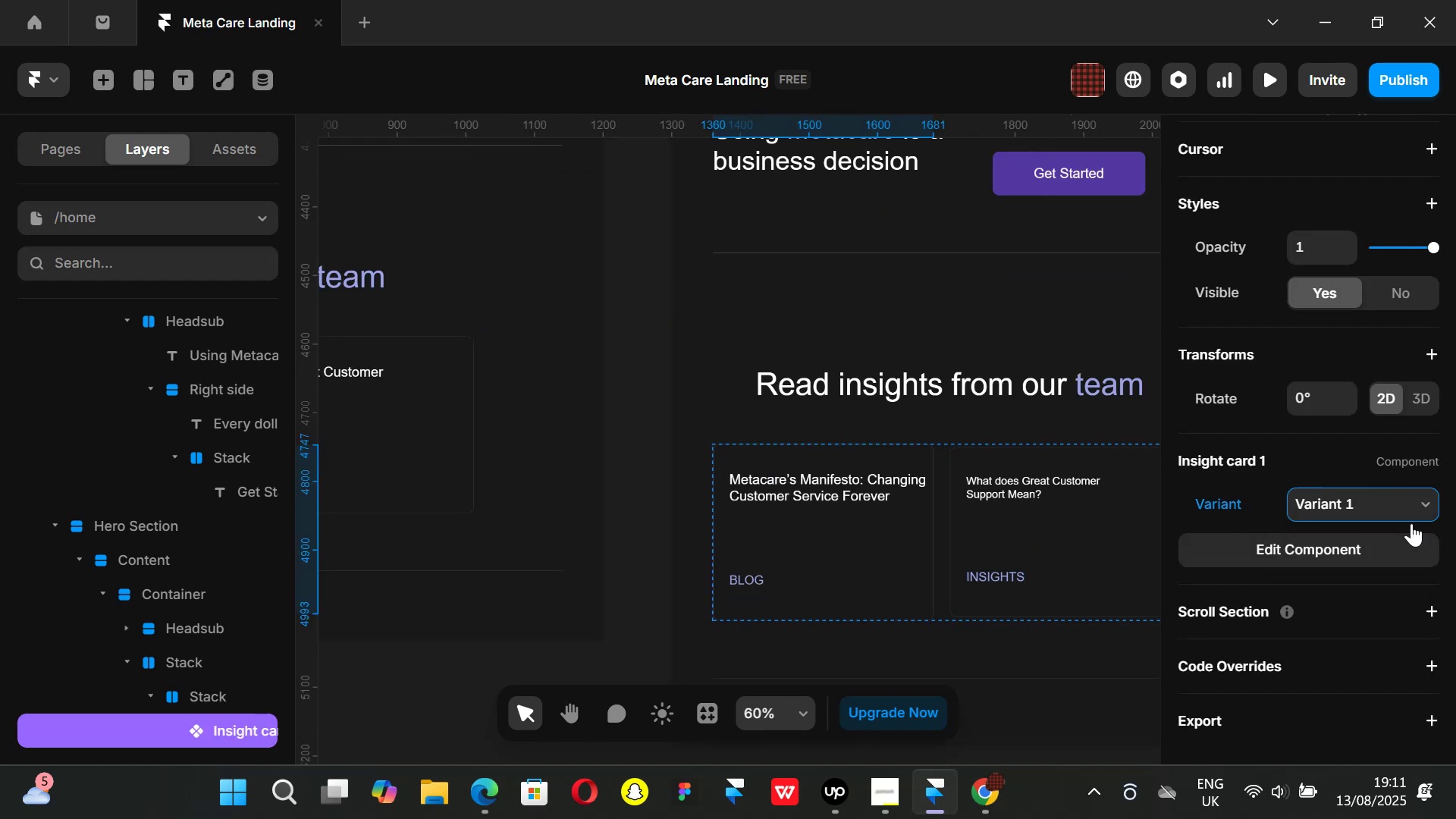 
left_click([1424, 507])
 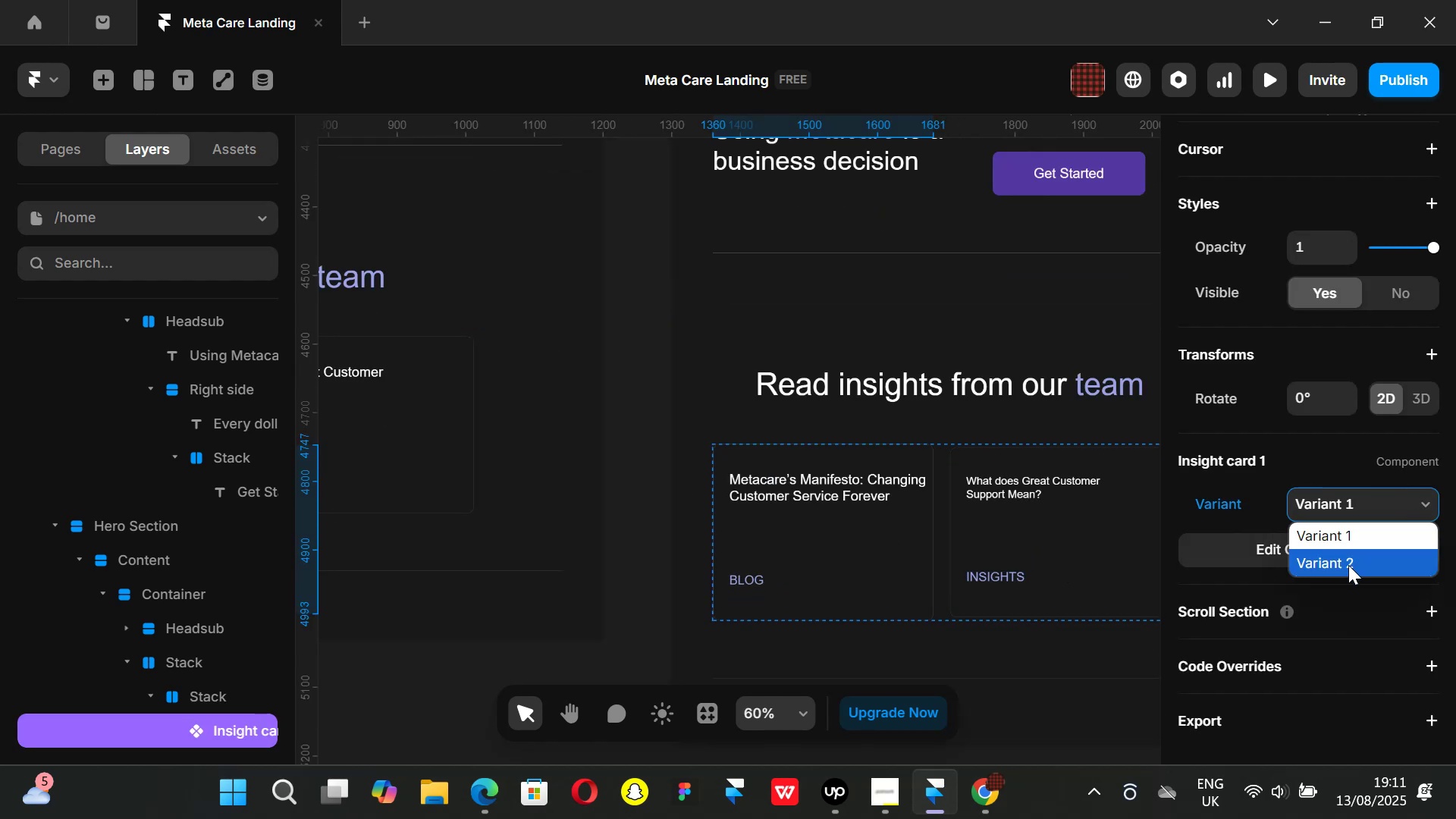 
left_click([1348, 565])
 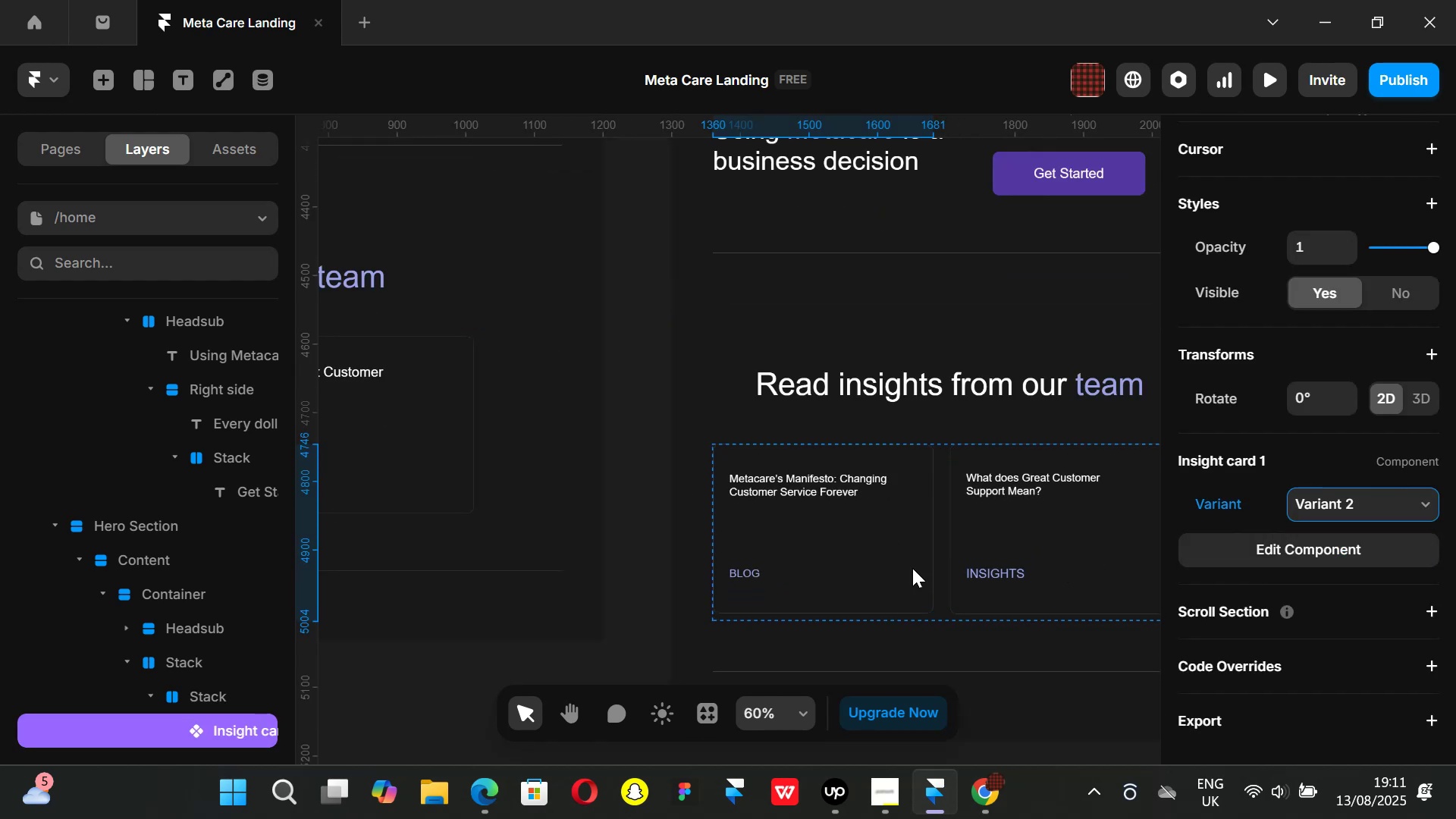 
hold_key(key=ShiftLeft, duration=1.51)
scroll: coordinate [911, 544], scroll_direction: up, amount: 7.0
 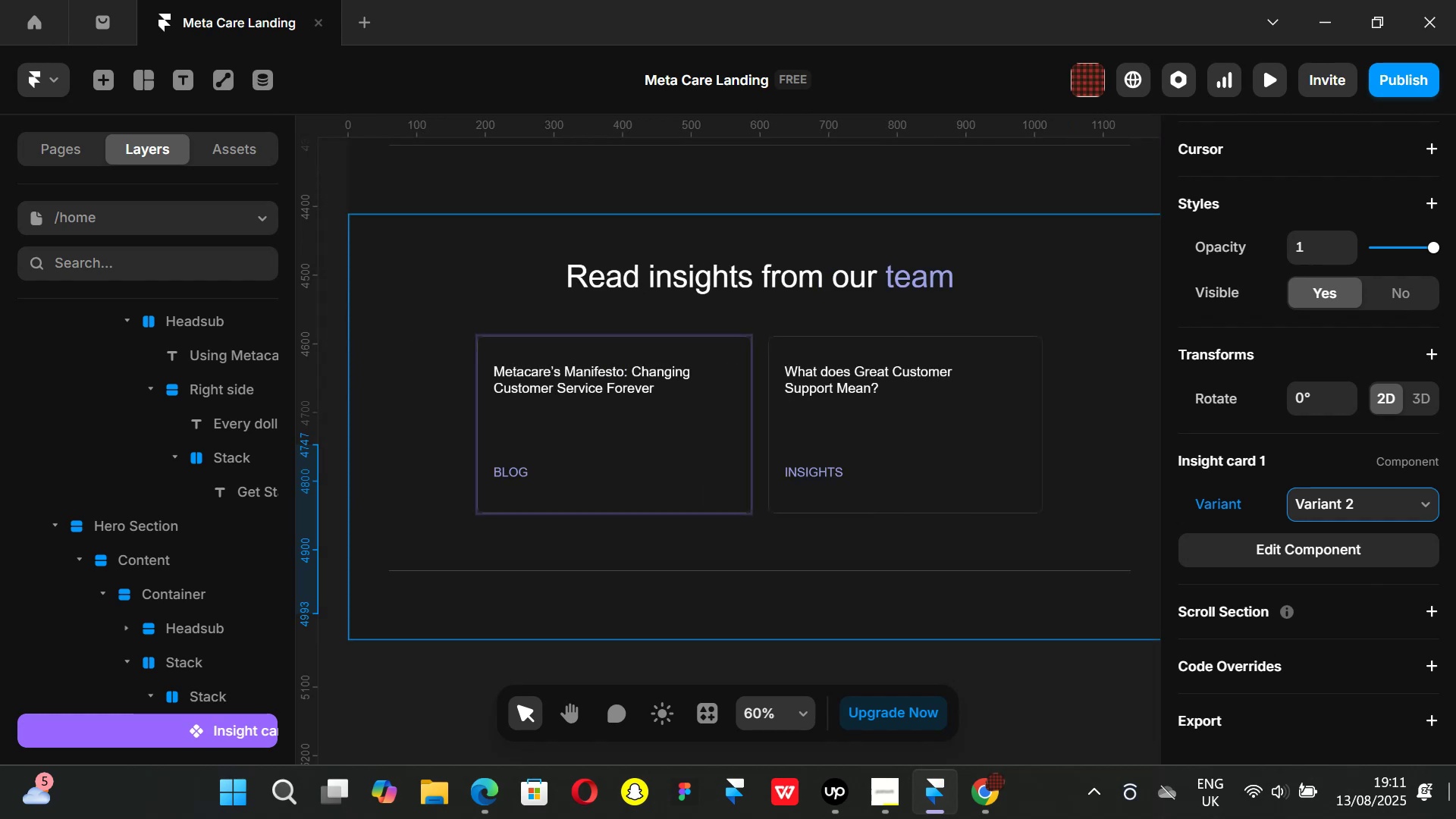 
key(Shift+ShiftLeft)
 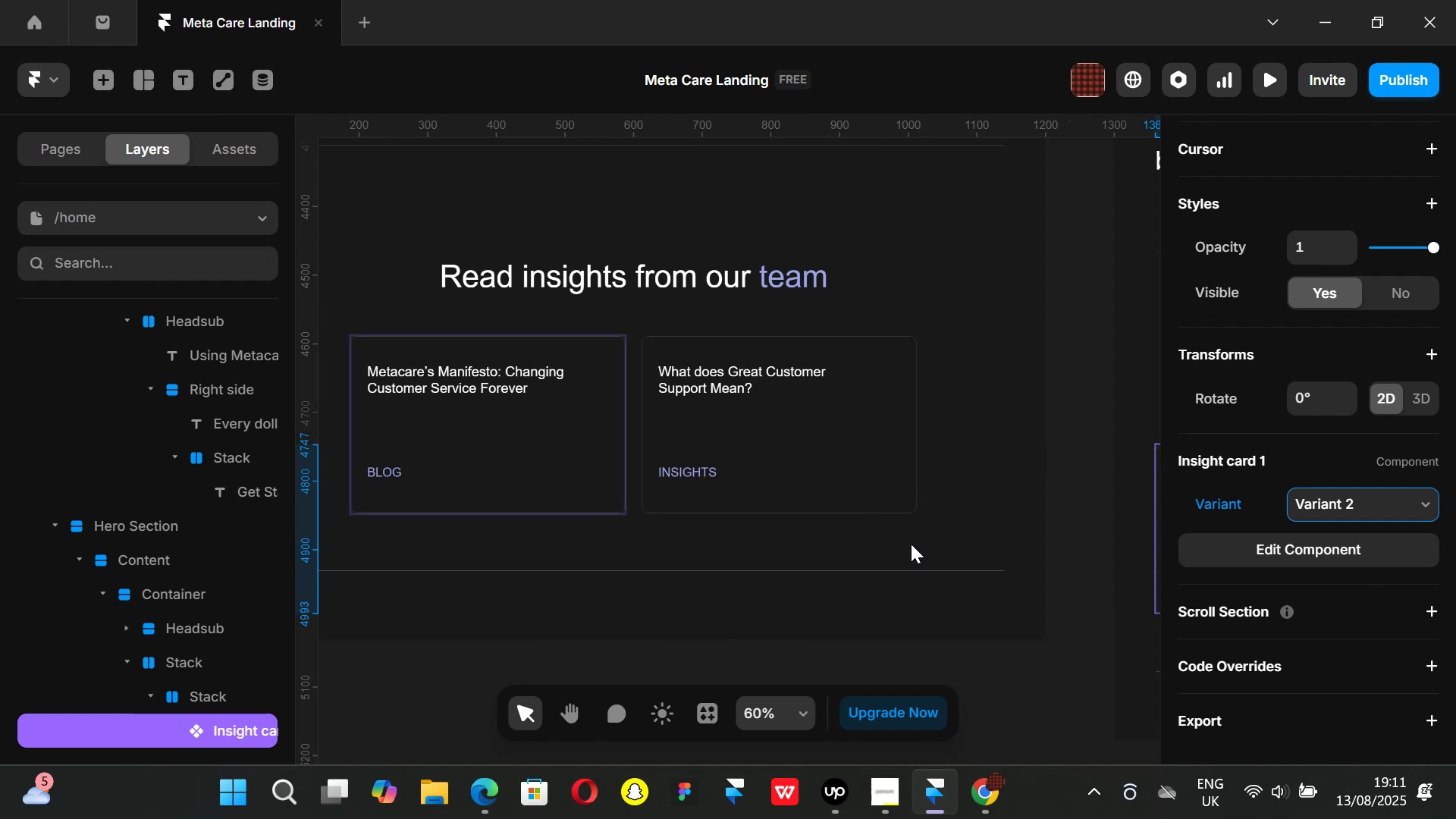 
key(Shift+ShiftLeft)
 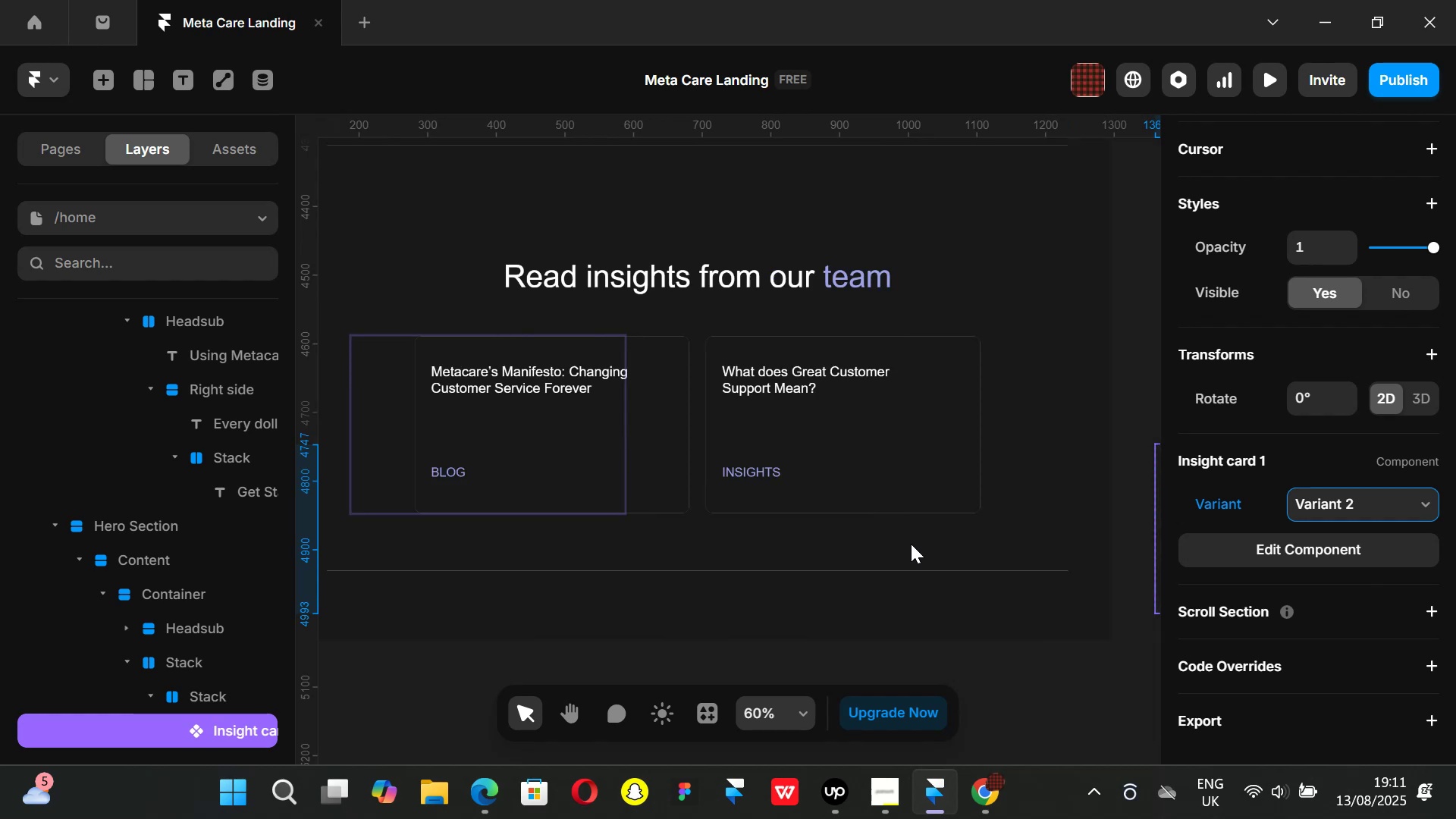 
key(Shift+ShiftLeft)
 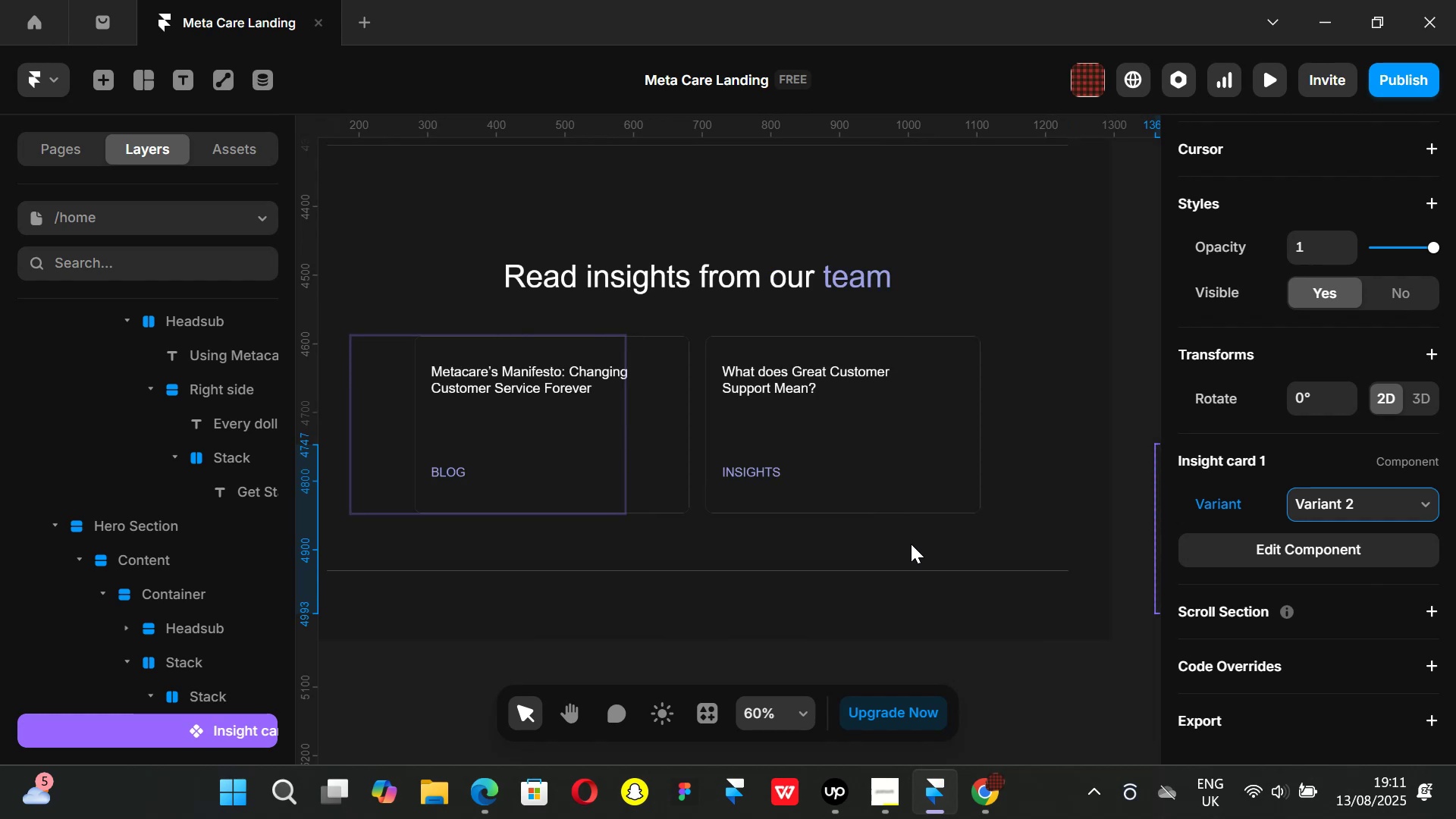 
key(Shift+ShiftLeft)
 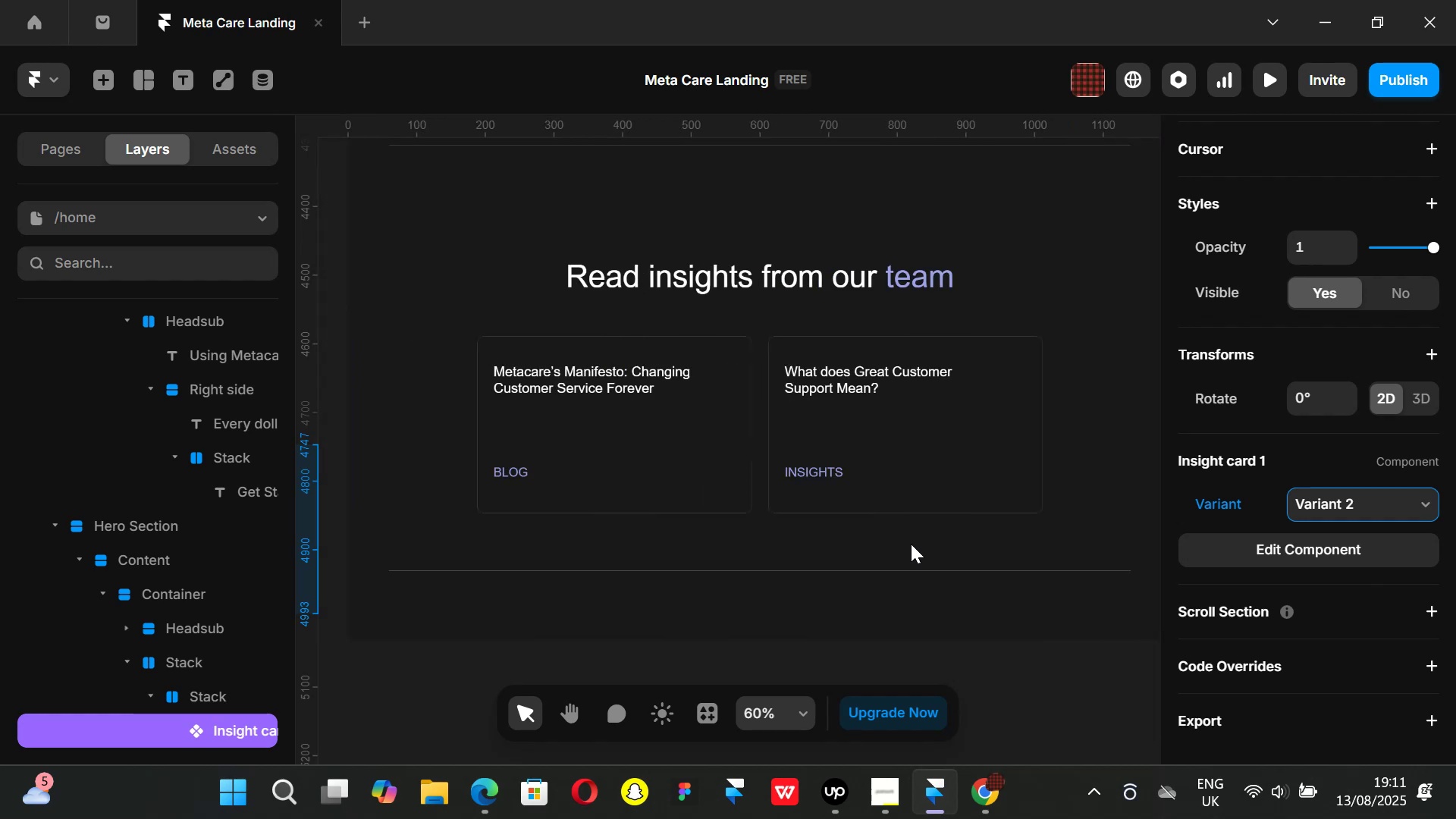 
key(Shift+ShiftLeft)
 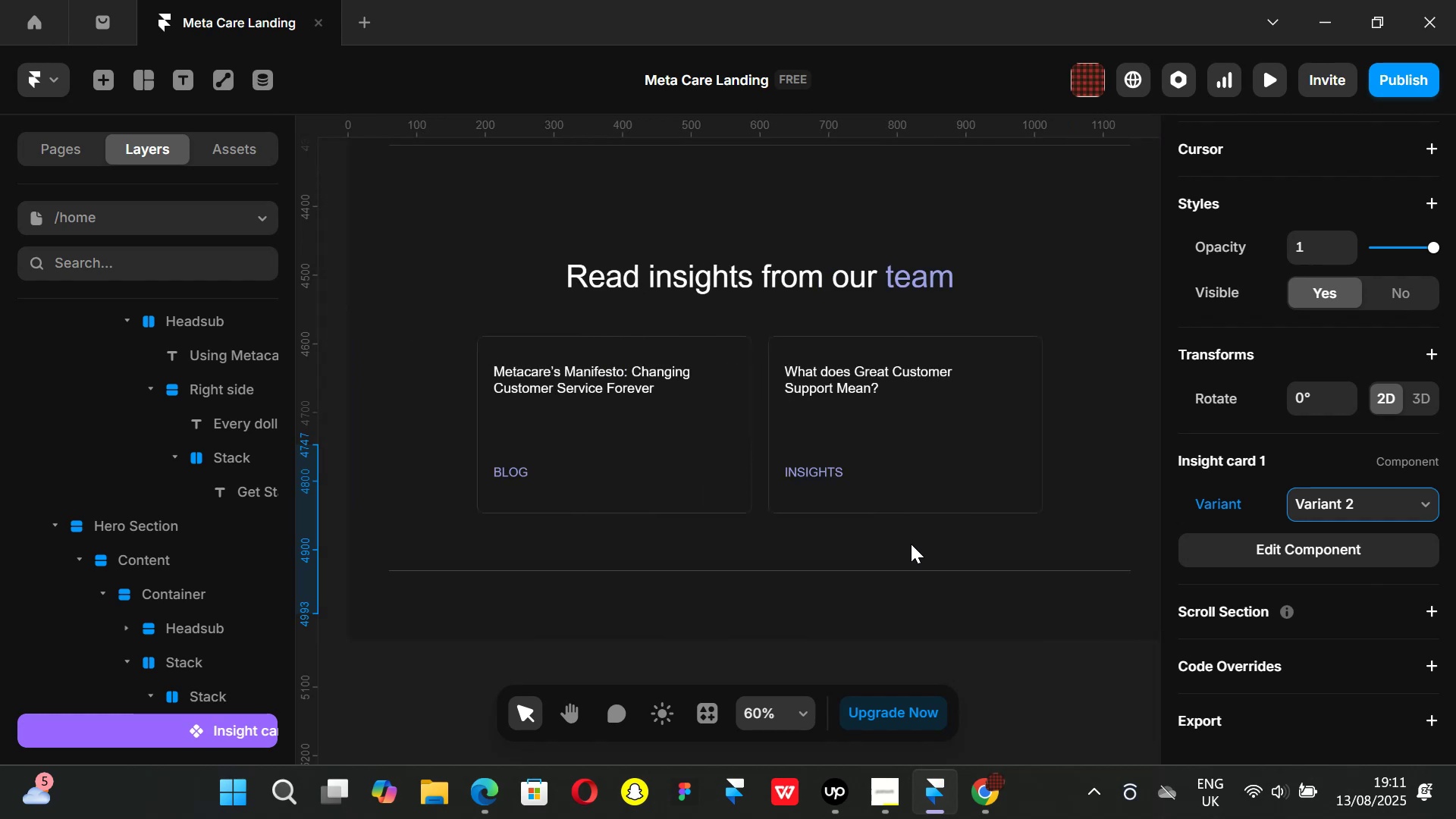 
key(Shift+ShiftLeft)
 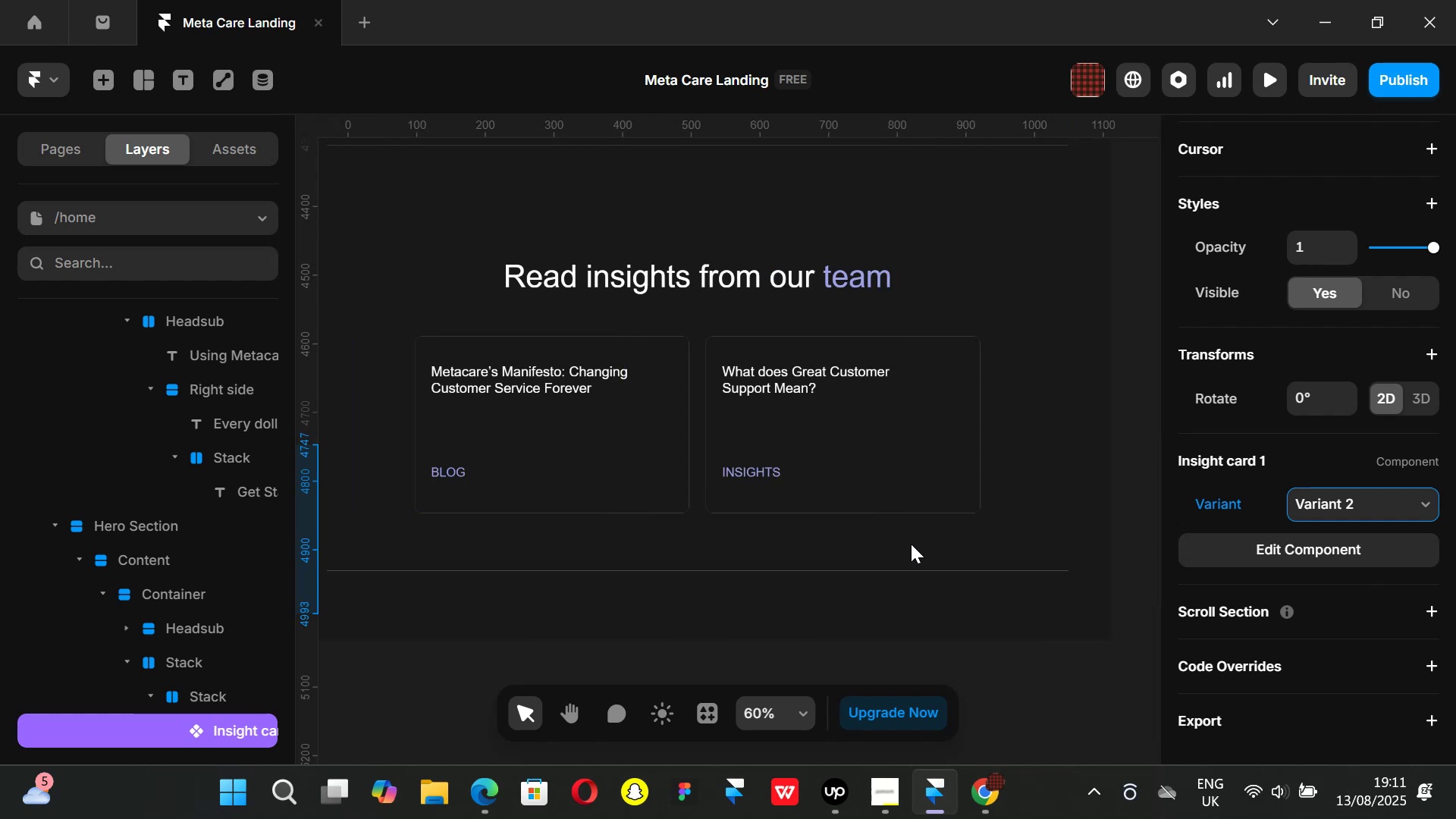 
key(Shift+ShiftLeft)
 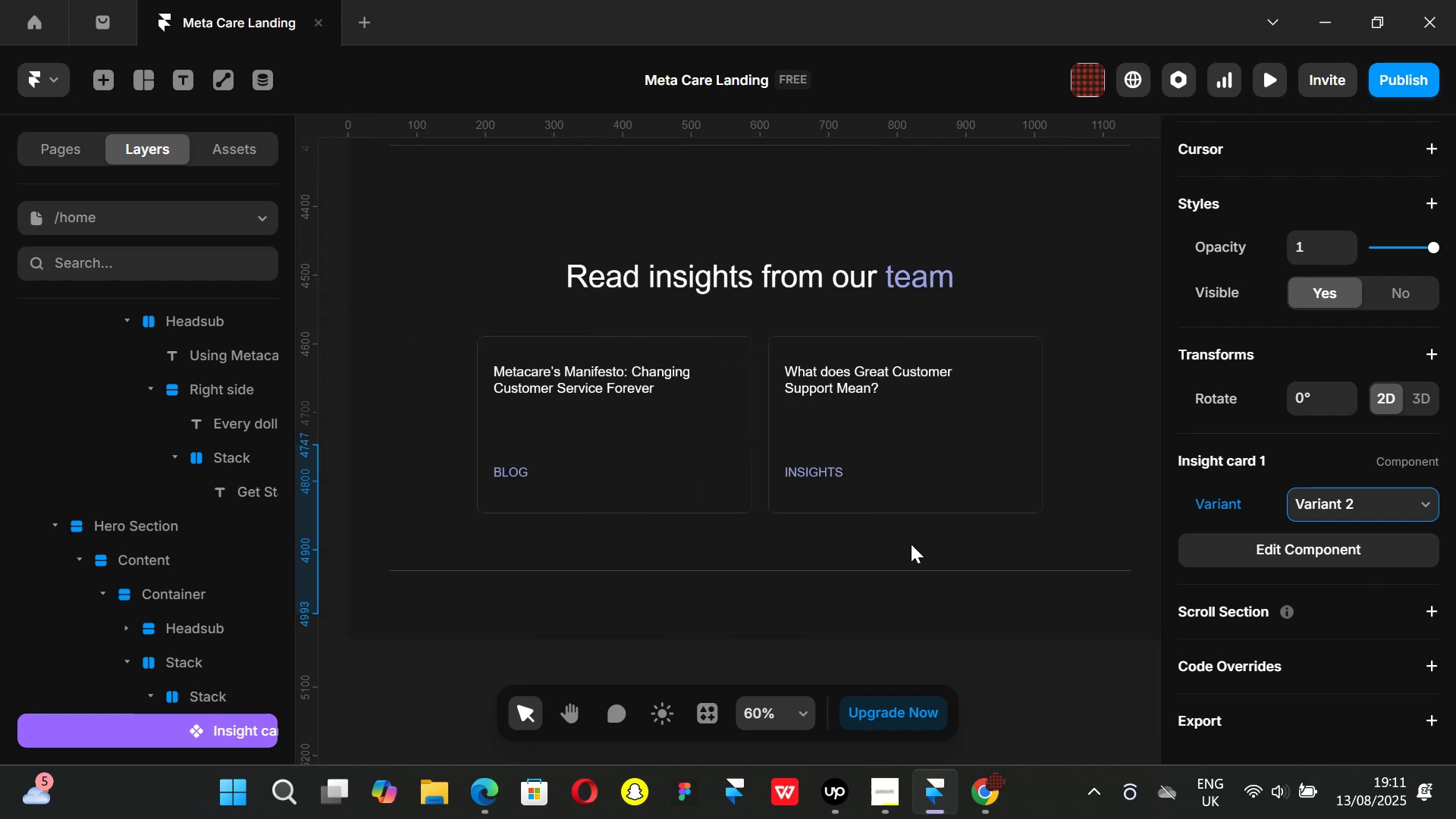 
key(Shift+ShiftLeft)
 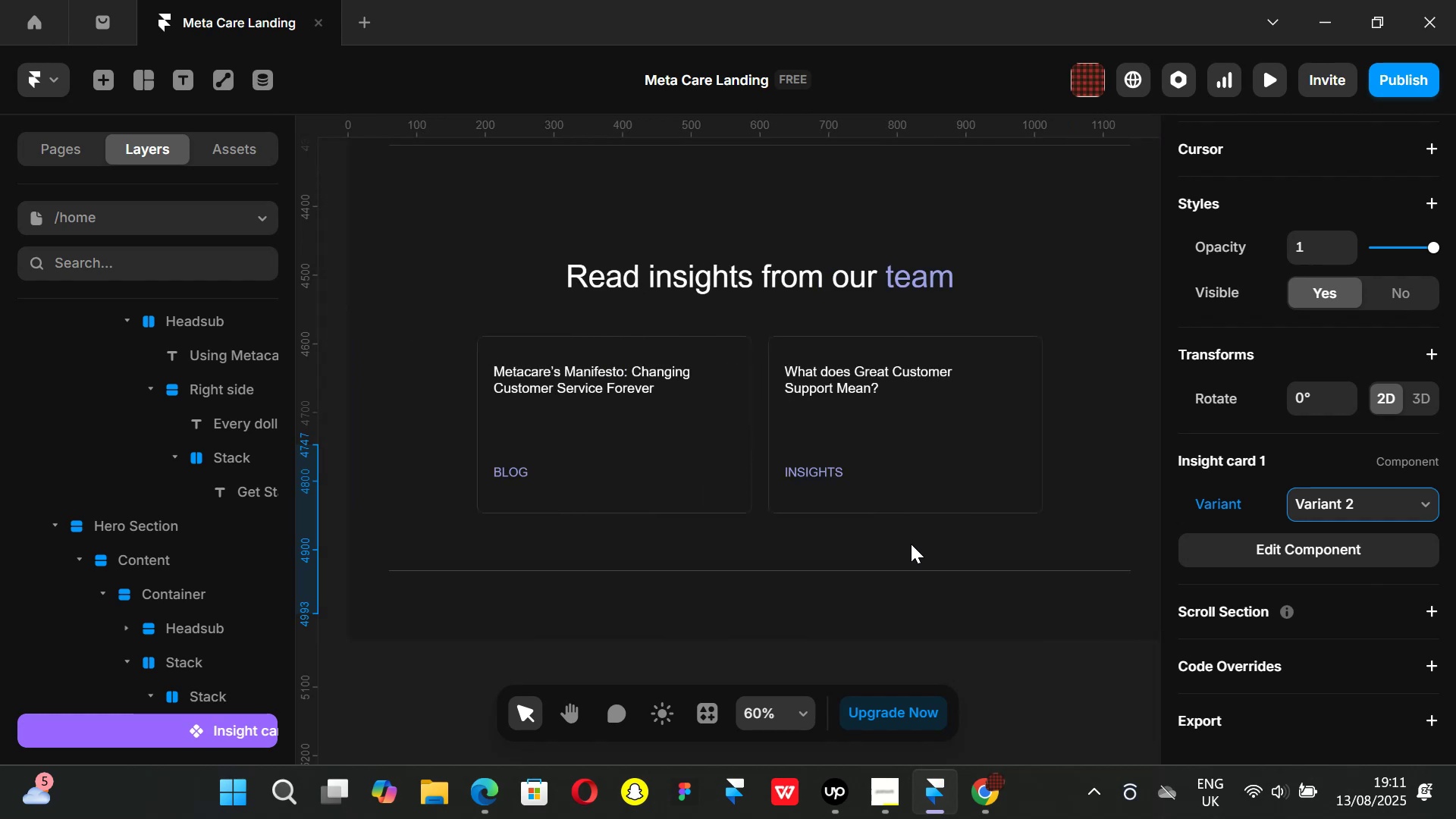 
key(Shift+ShiftLeft)
 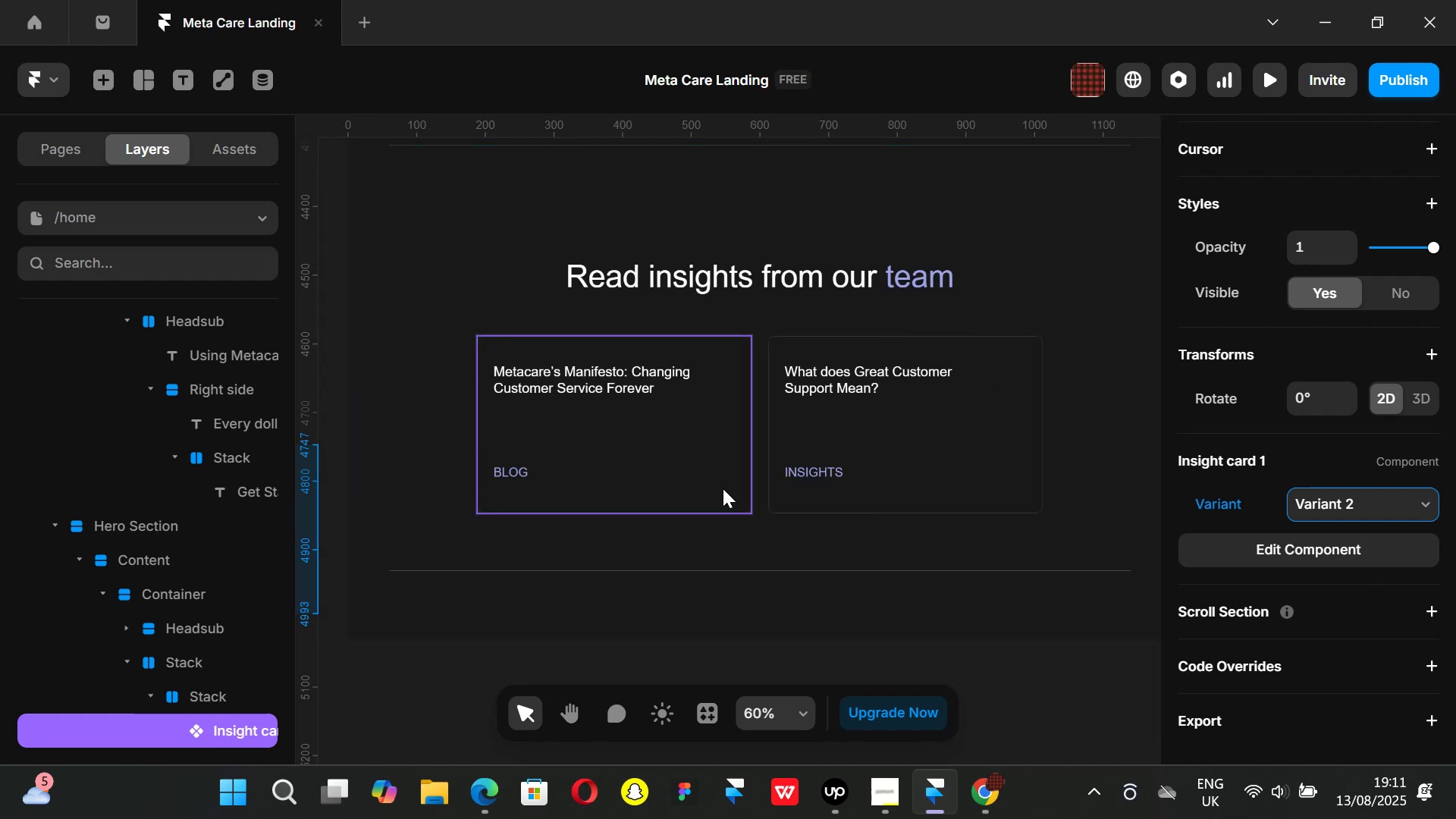 
left_click([899, 458])
 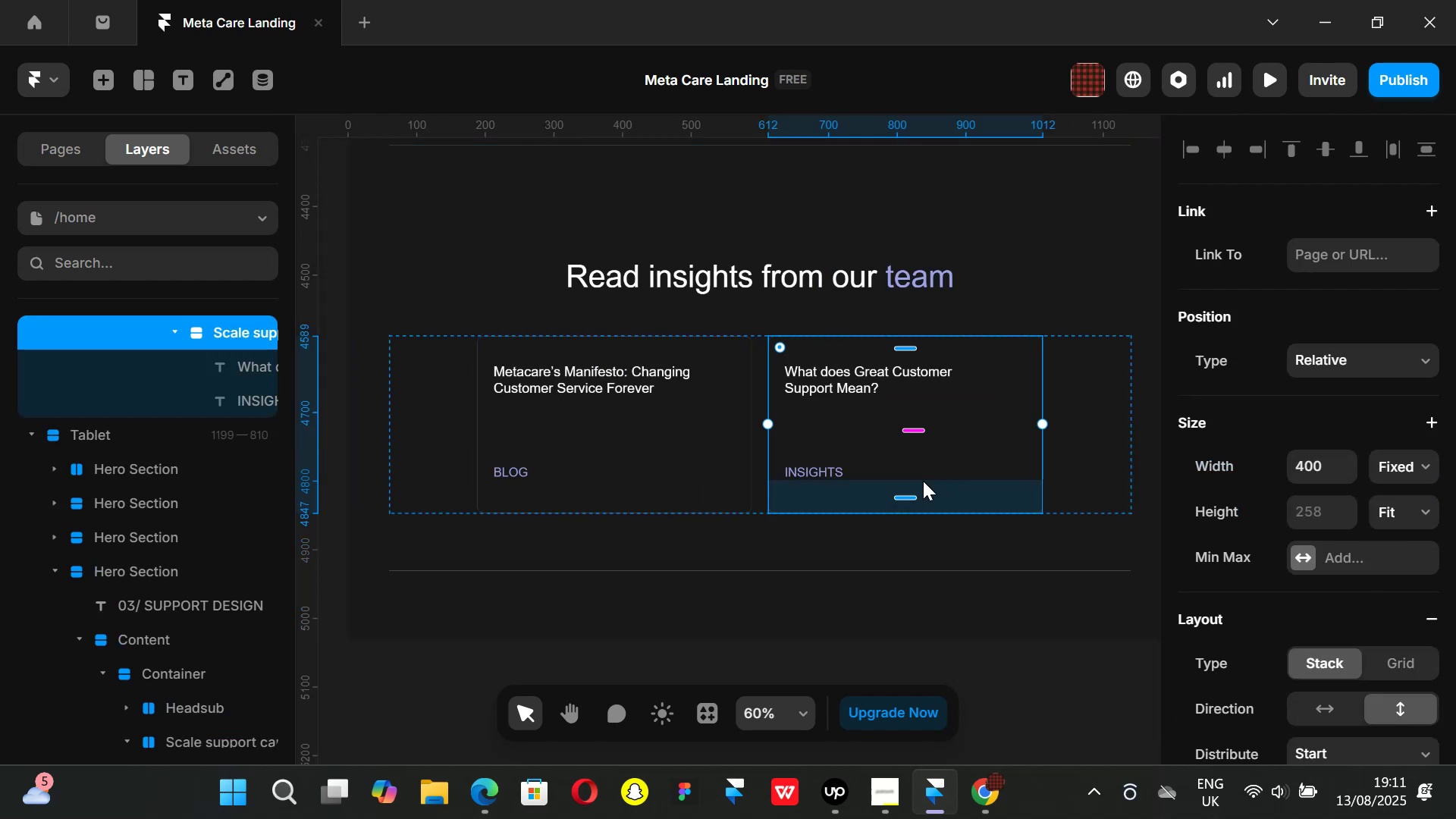 
key(Control+ControlLeft)
 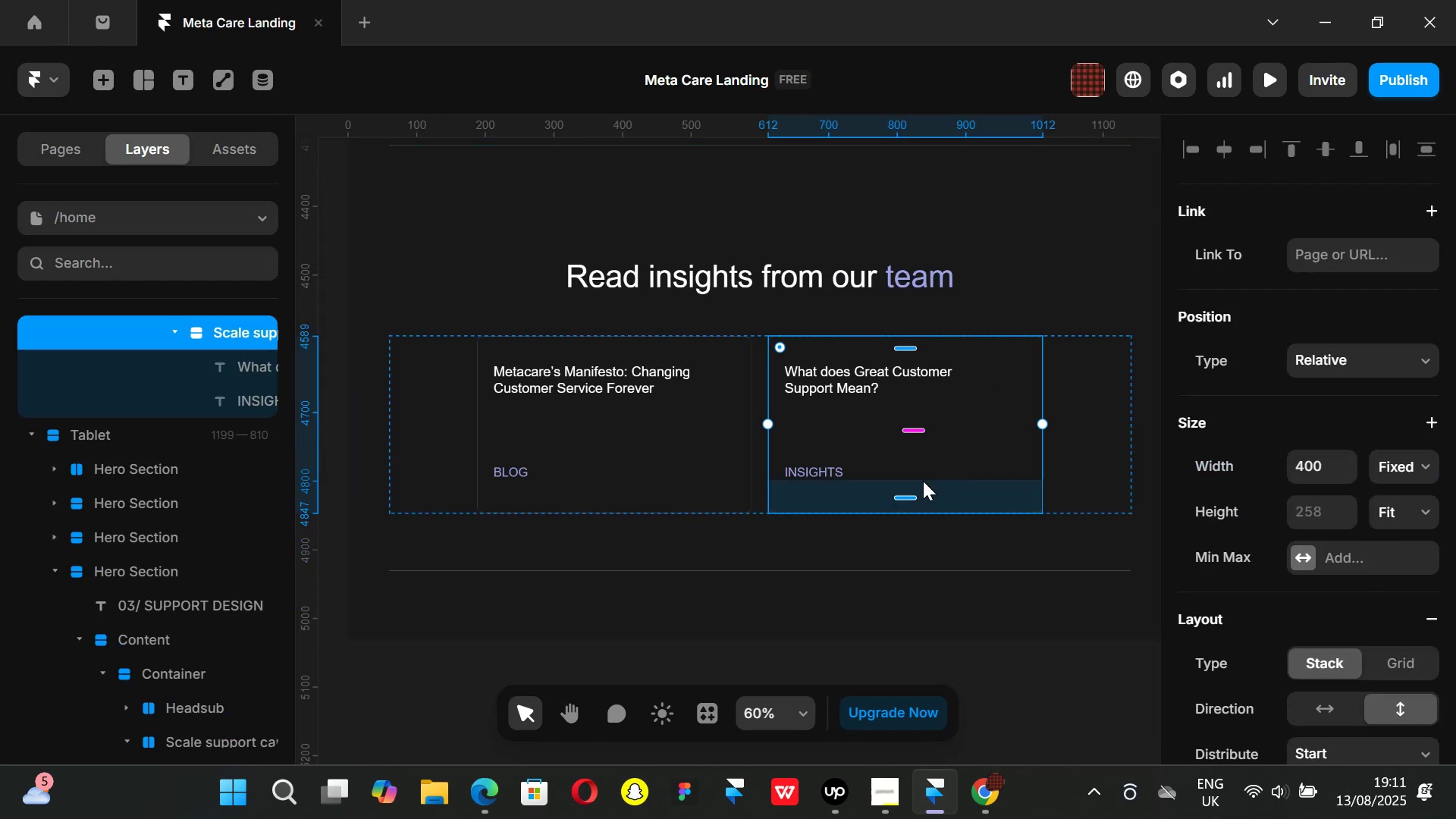 
key(Alt+Control+AltLeft)
 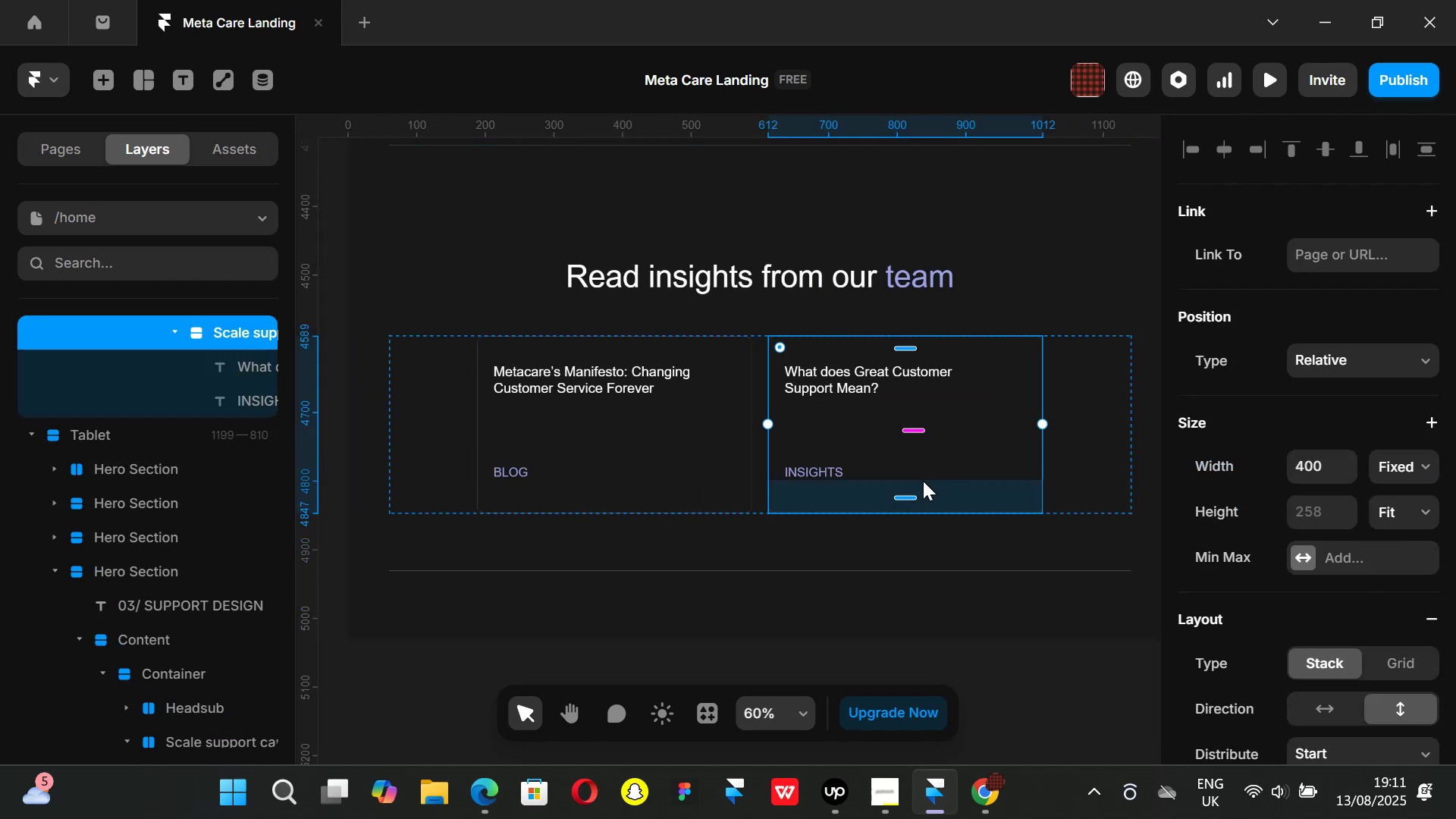 
key(Alt+Control+K)
 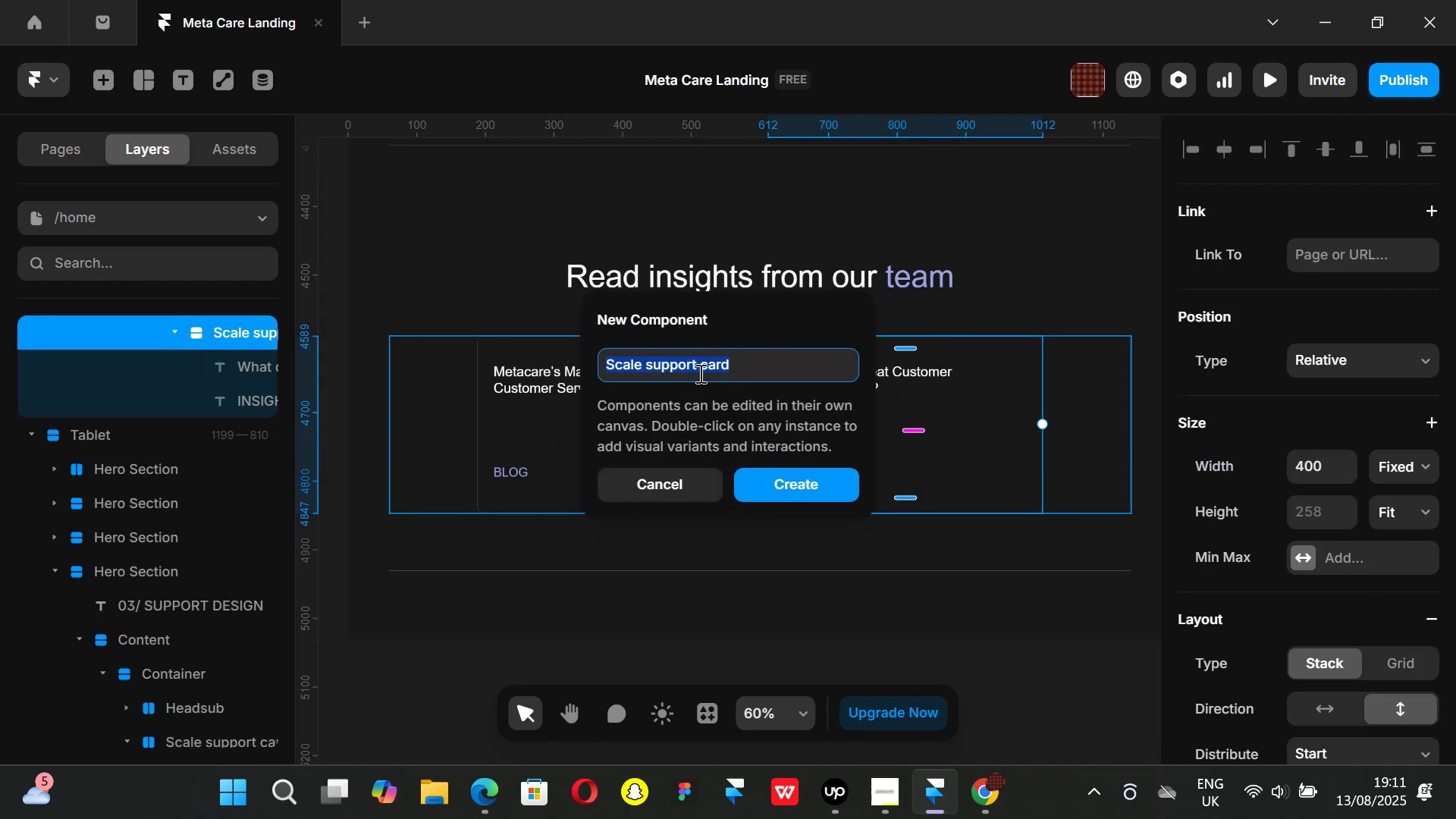 
left_click([700, 364])
 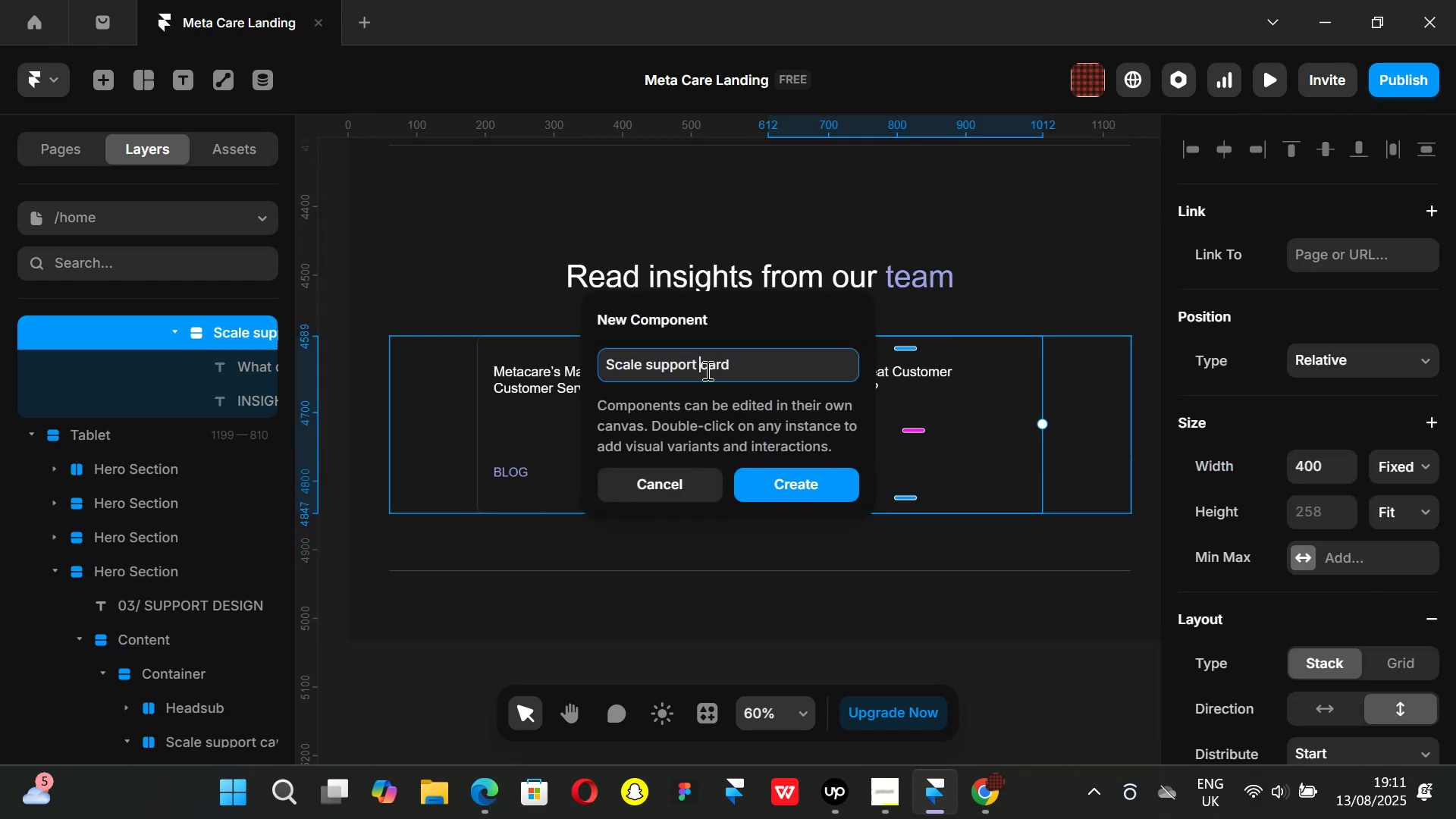 
hold_key(key=Backspace, duration=1.44)
 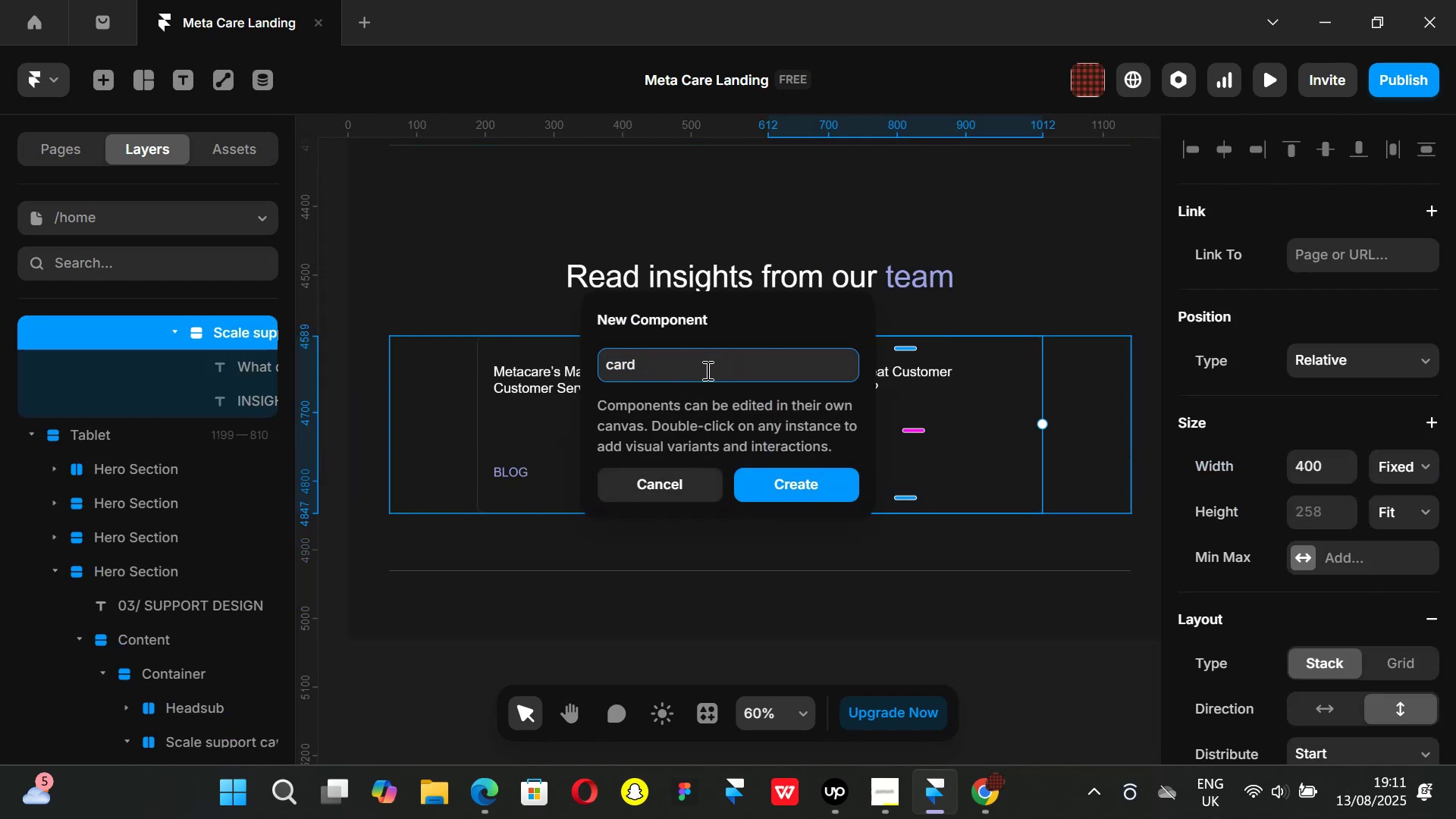 
type(Insight )
 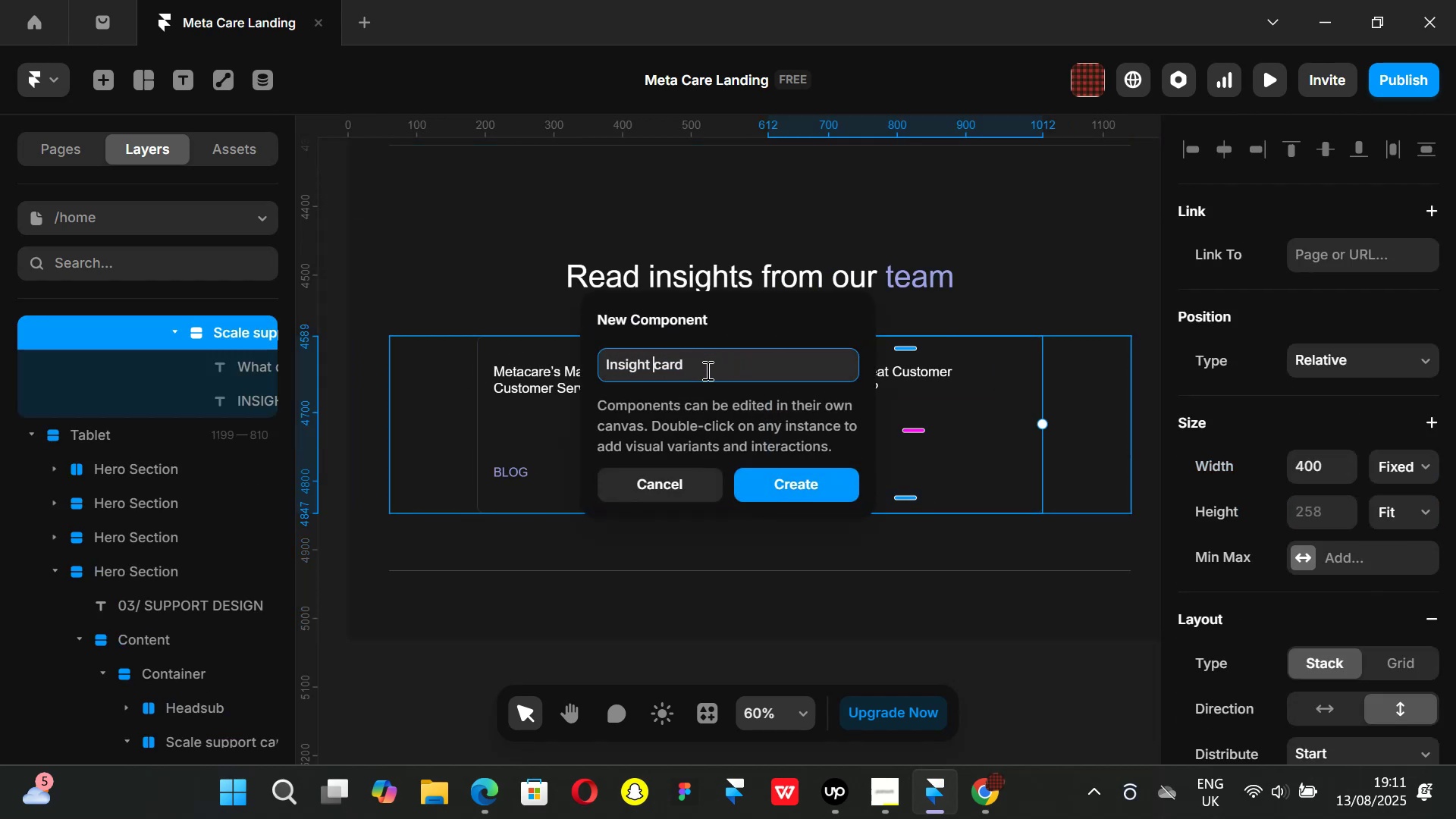 
key(ArrowRight)
 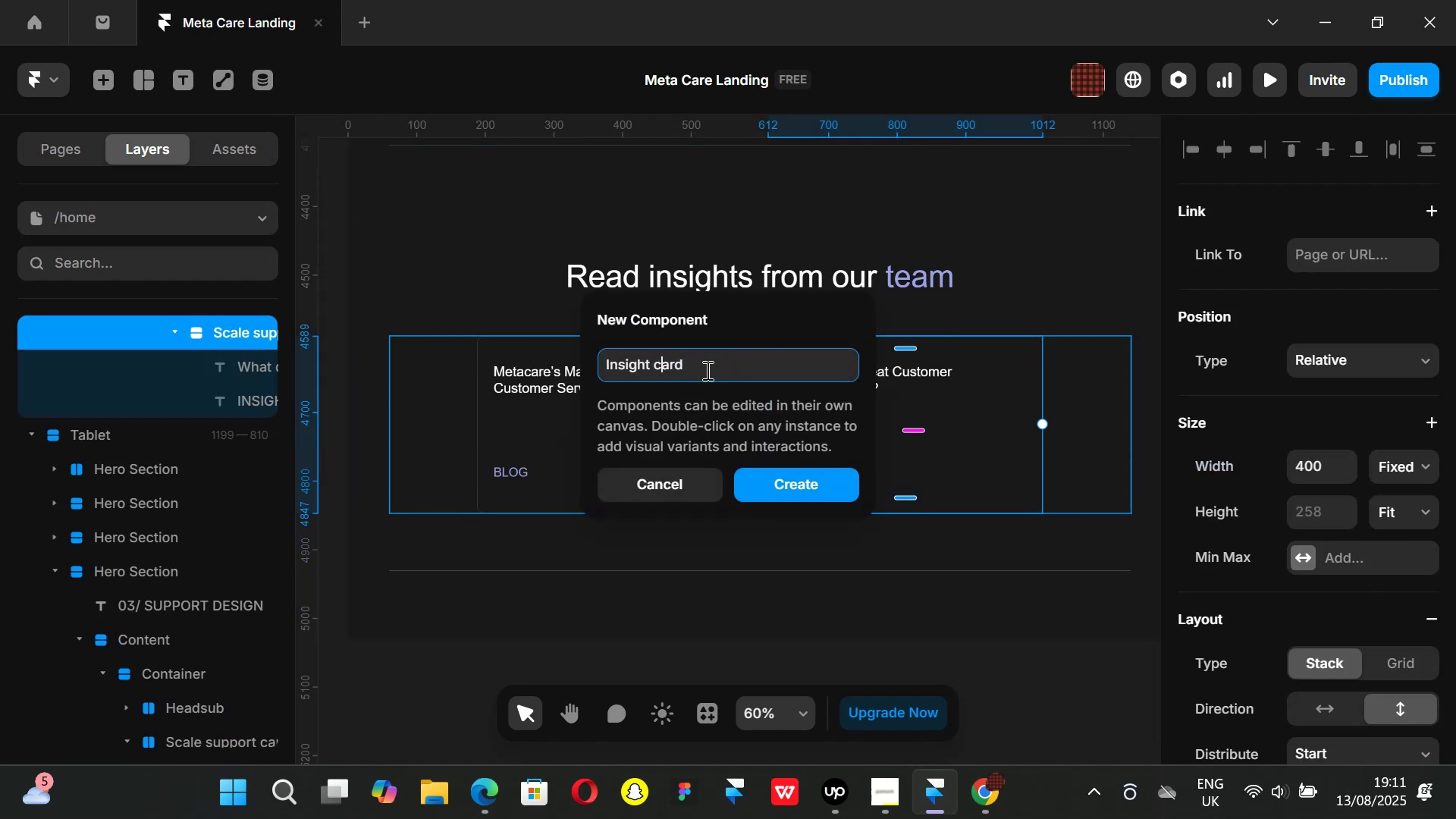 
key(ArrowRight)
 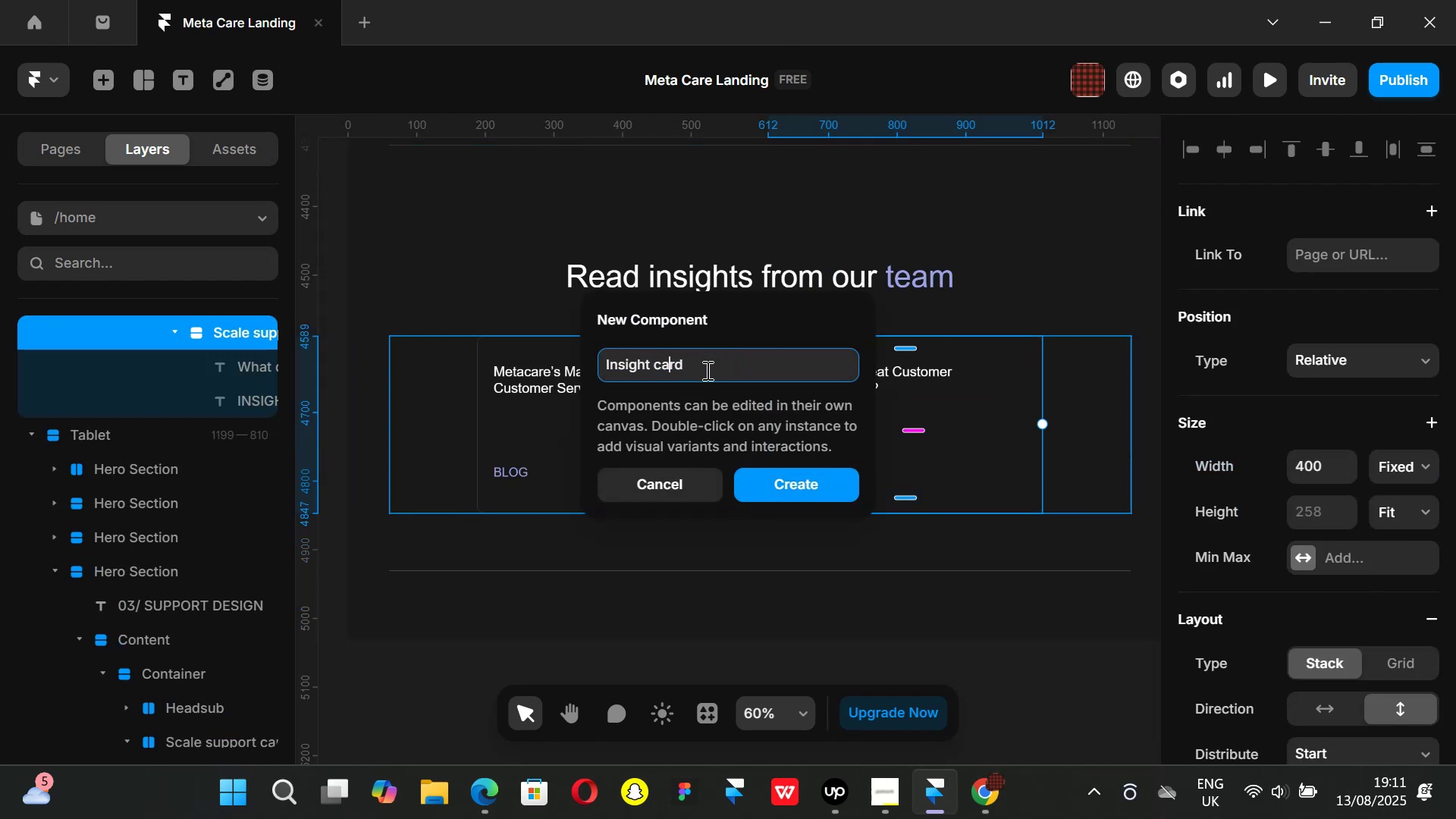 
key(ArrowRight)
 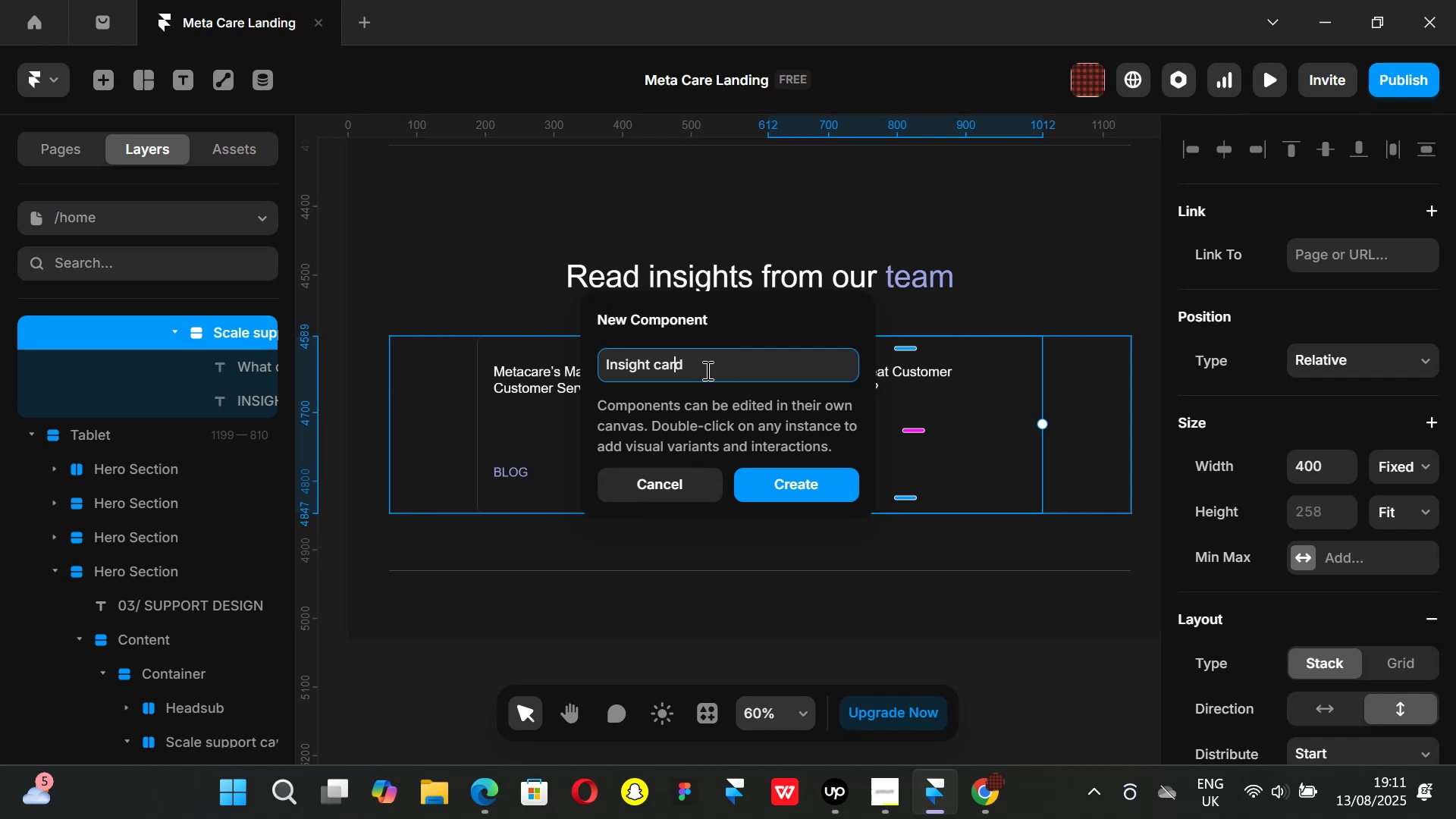 
key(ArrowRight)
 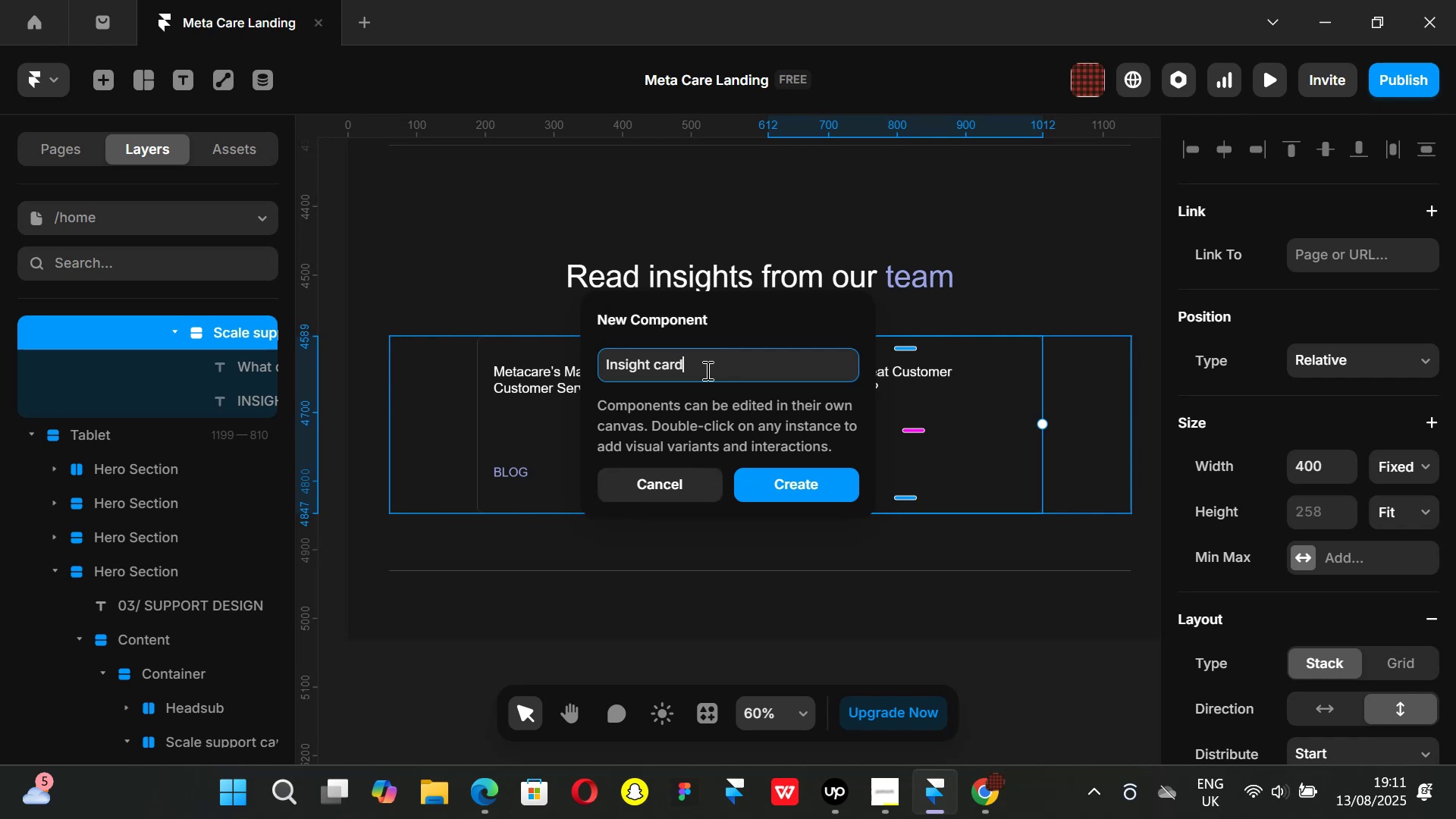 
key(Space)
 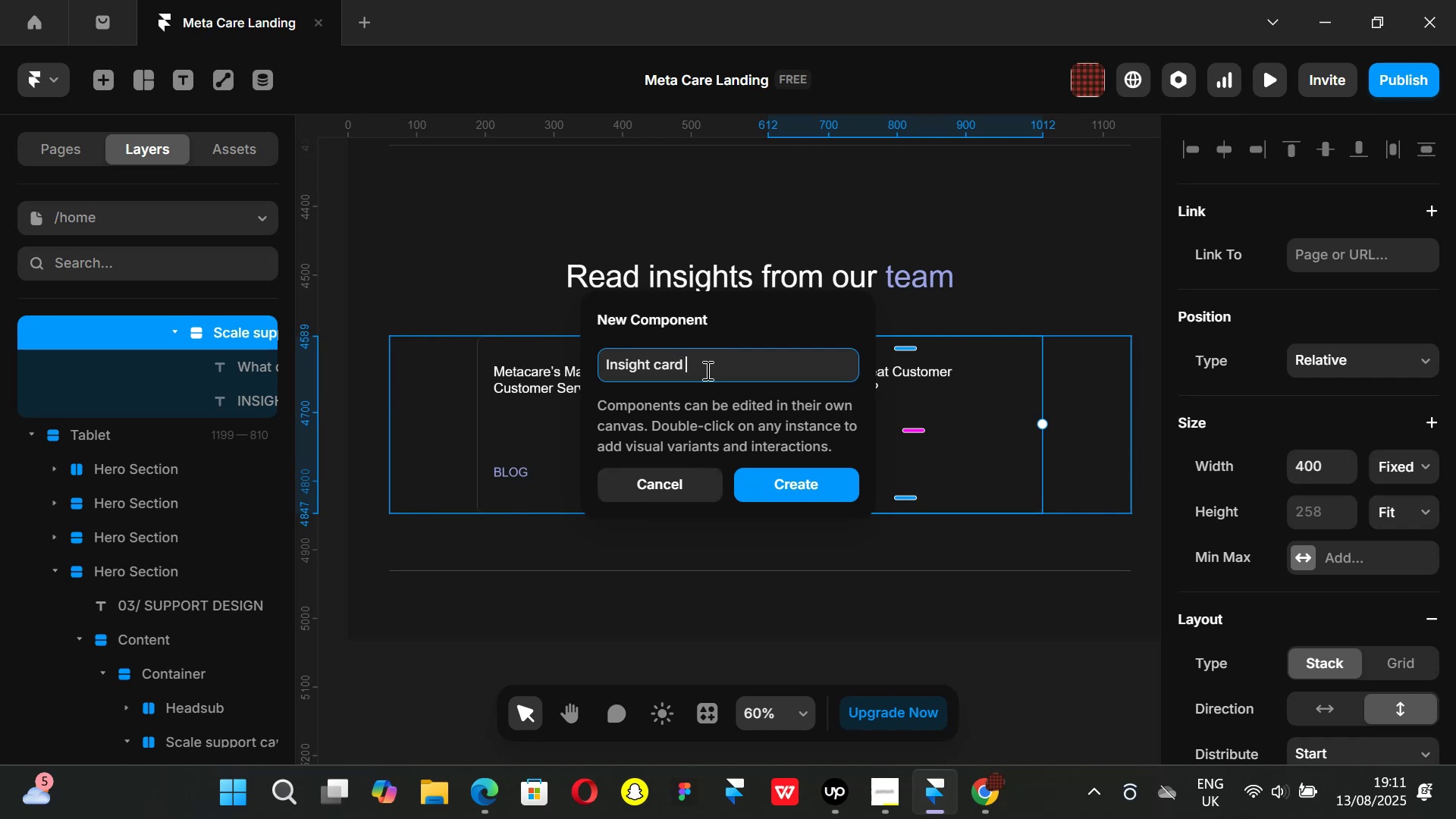 
key(2)
 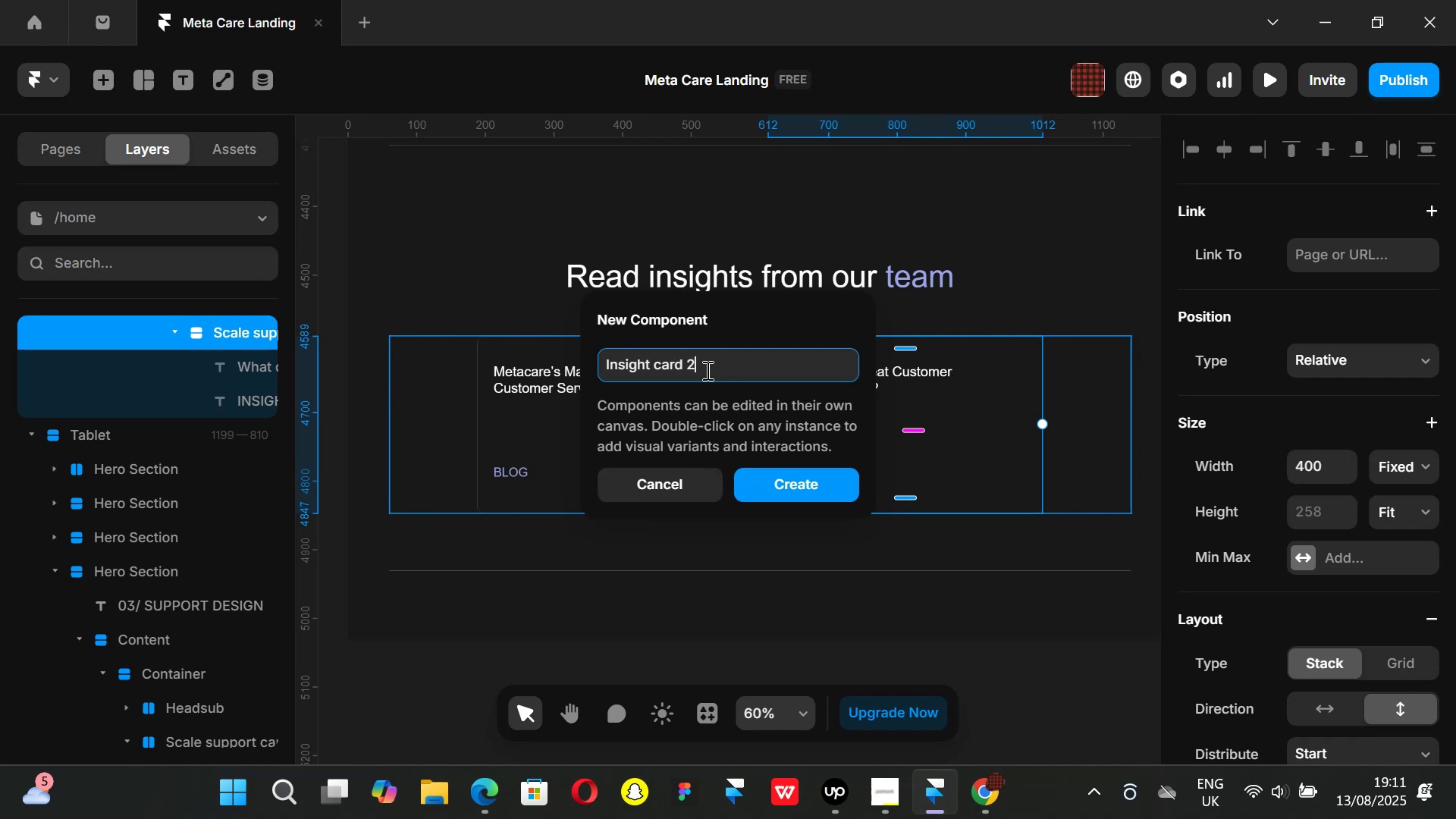 
key(Enter)
 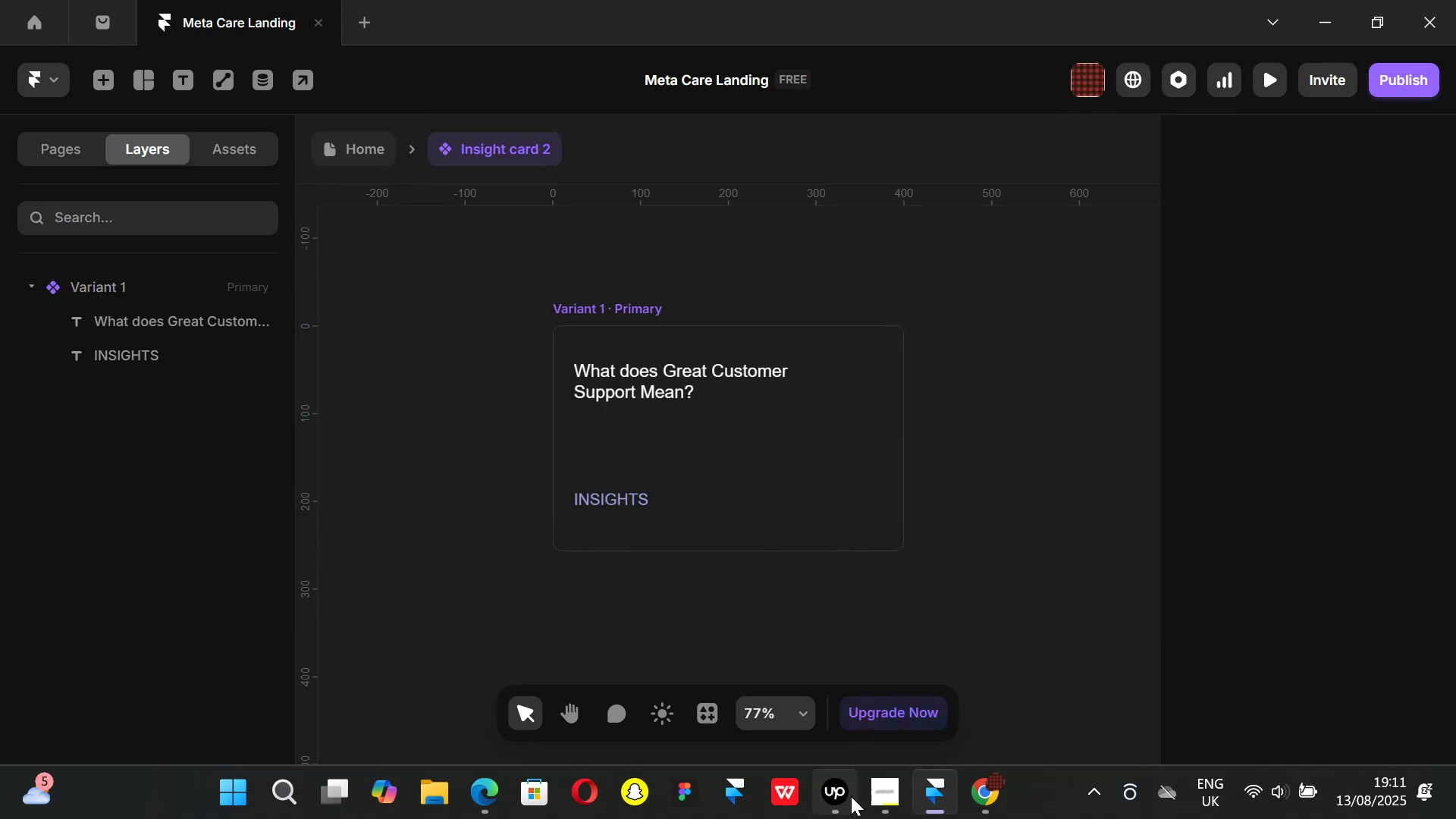 
left_click([880, 796])
 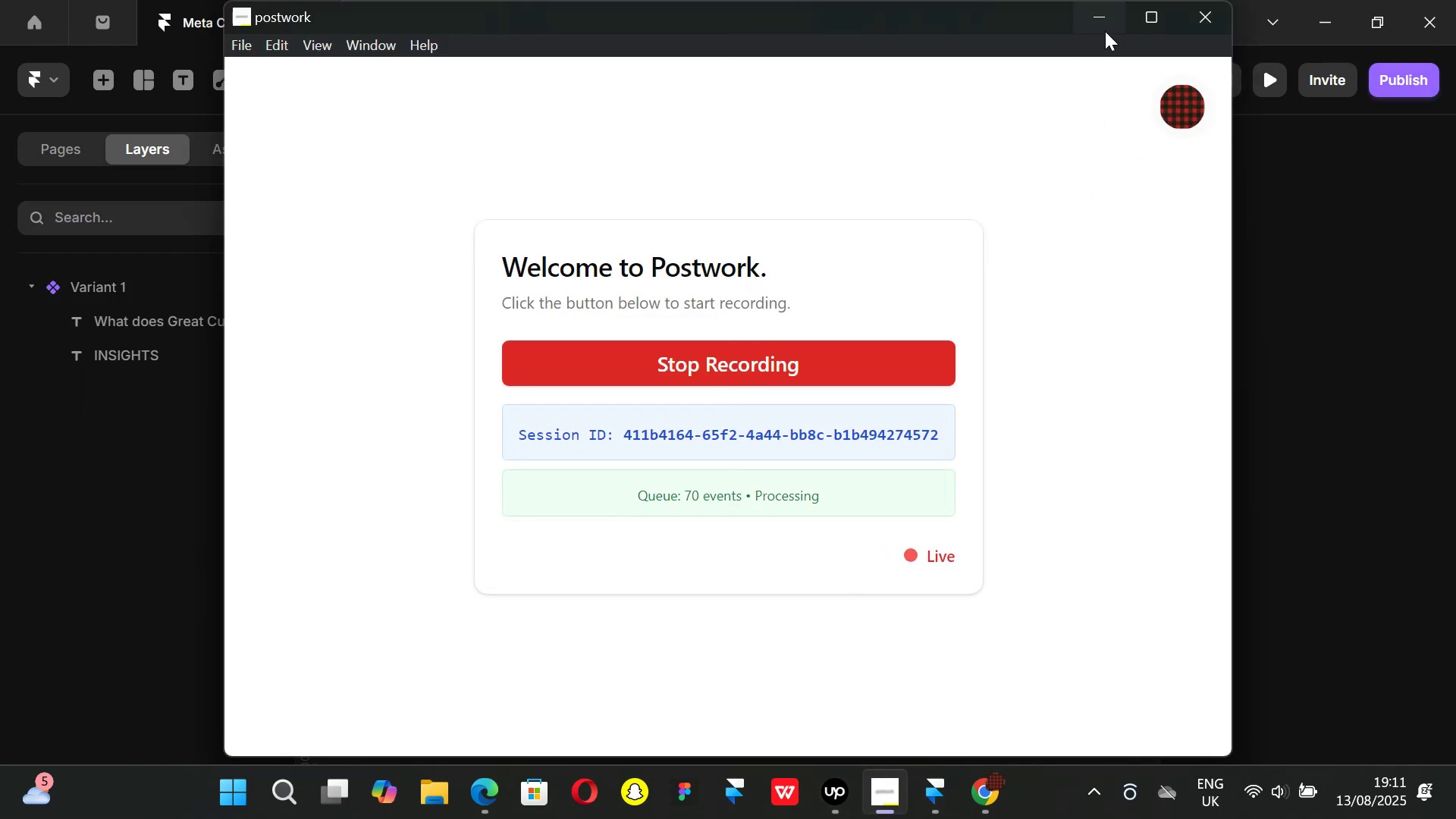 
left_click([1100, 26])
 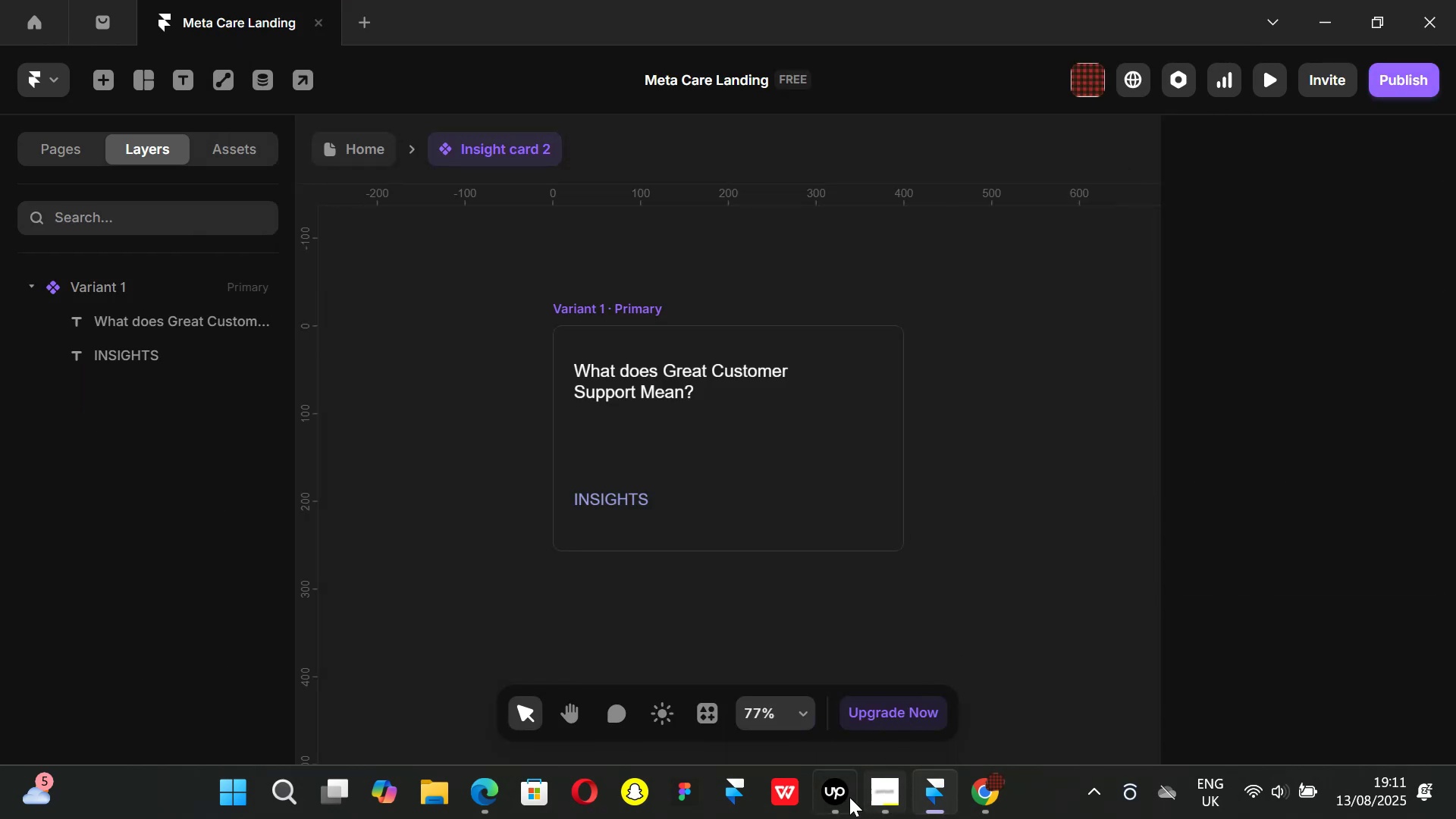 
left_click([839, 805])
 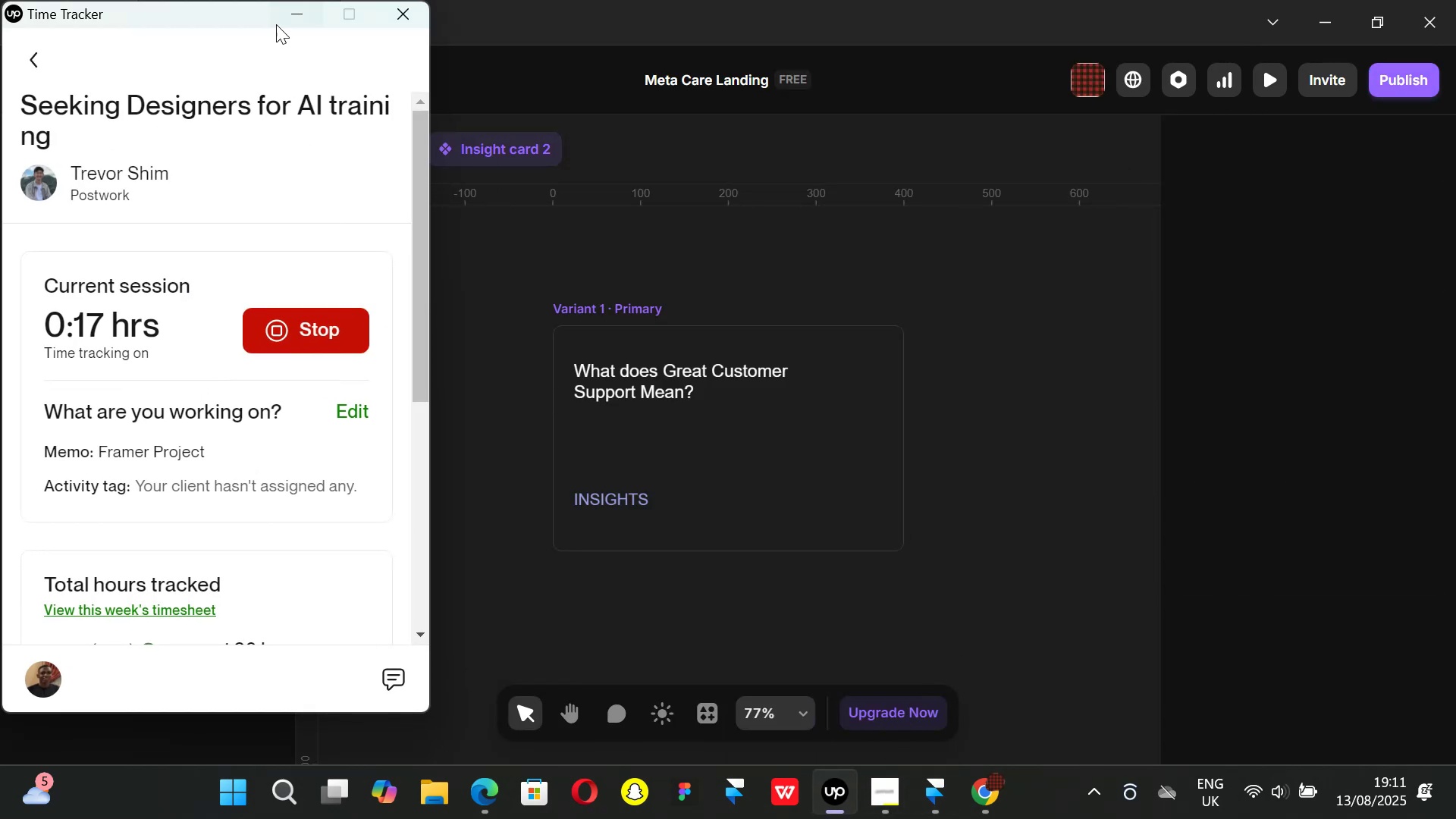 
left_click([302, 15])
 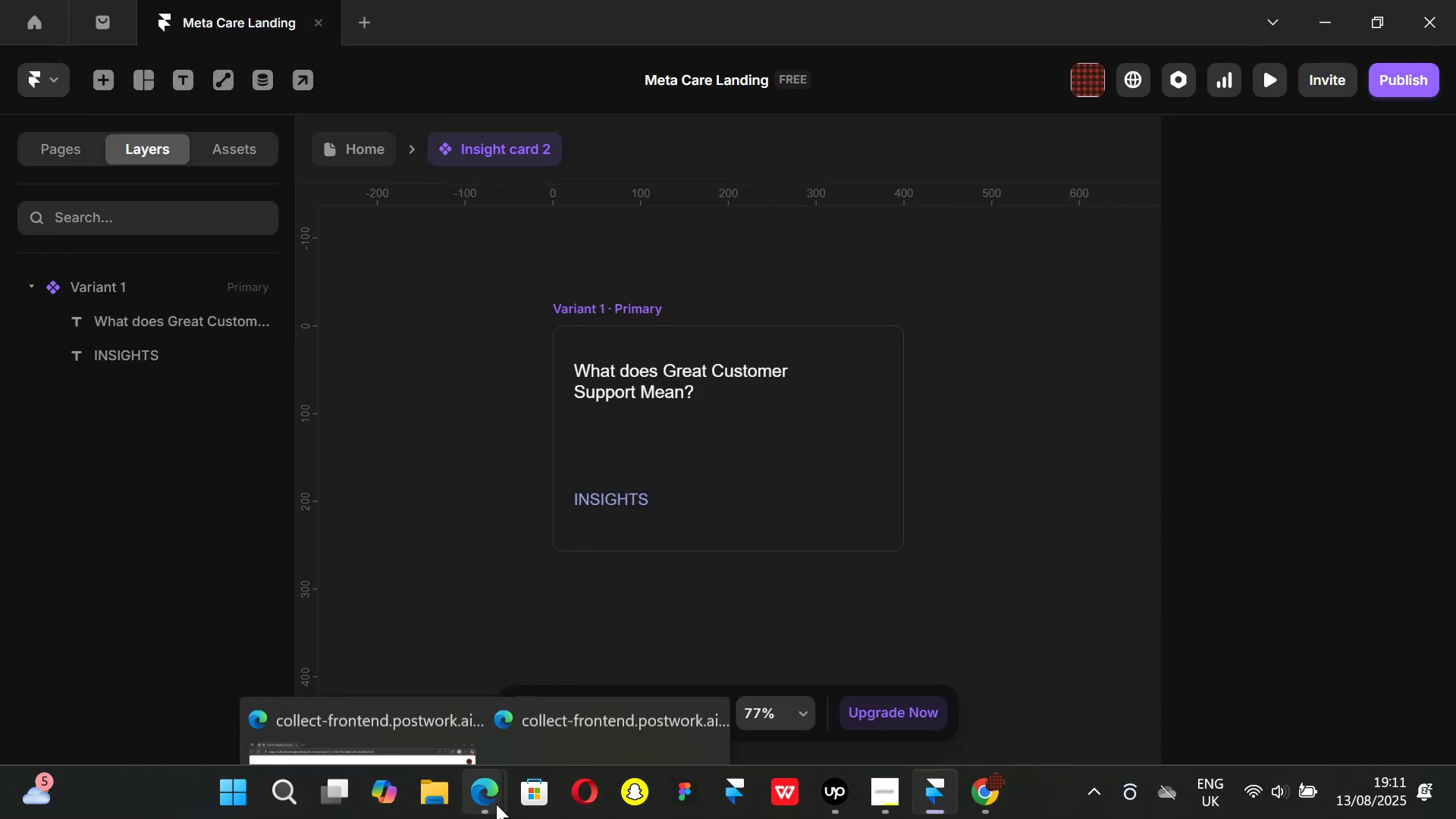 
left_click([412, 690])
 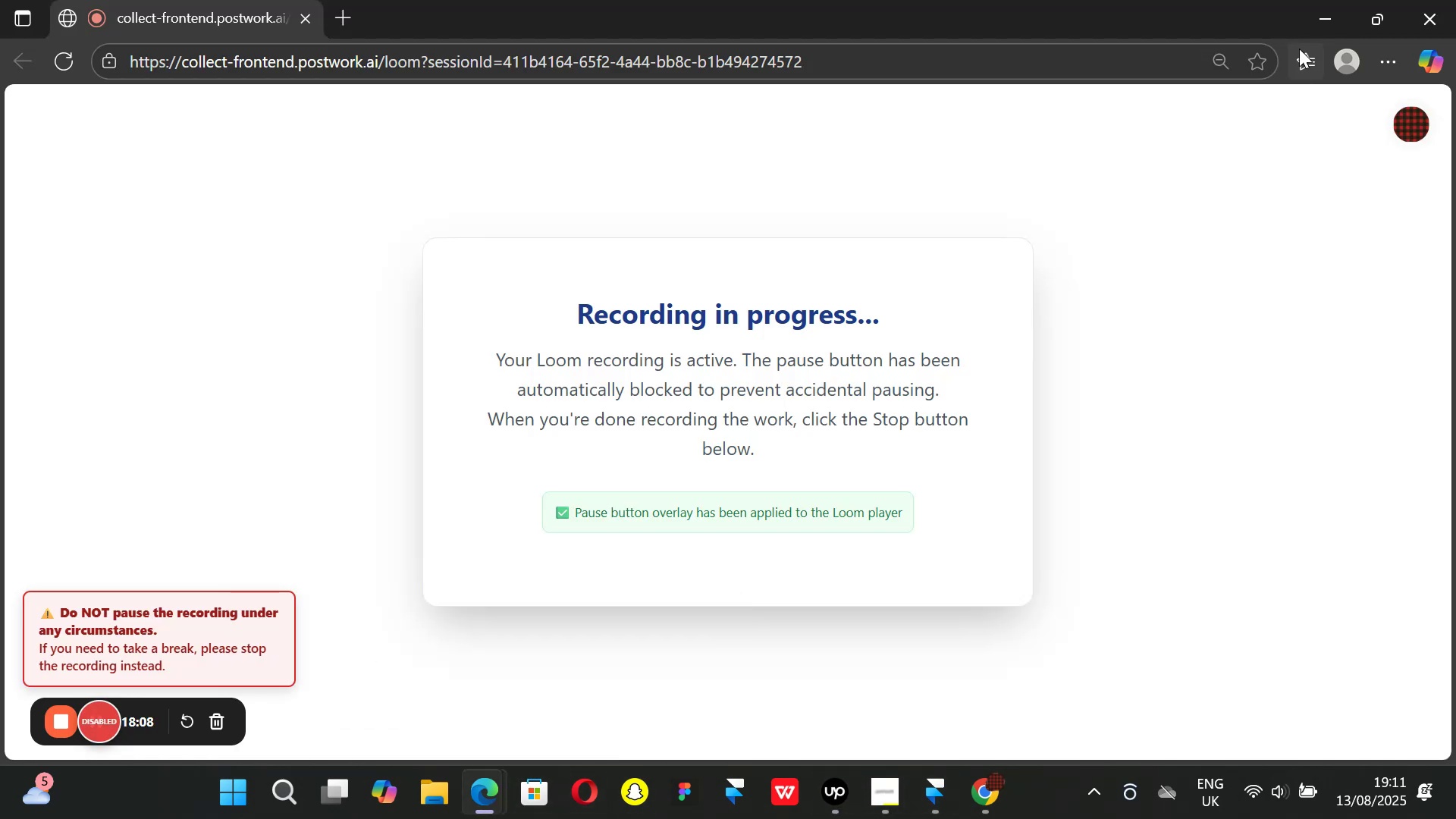 
left_click([1316, 22])
 